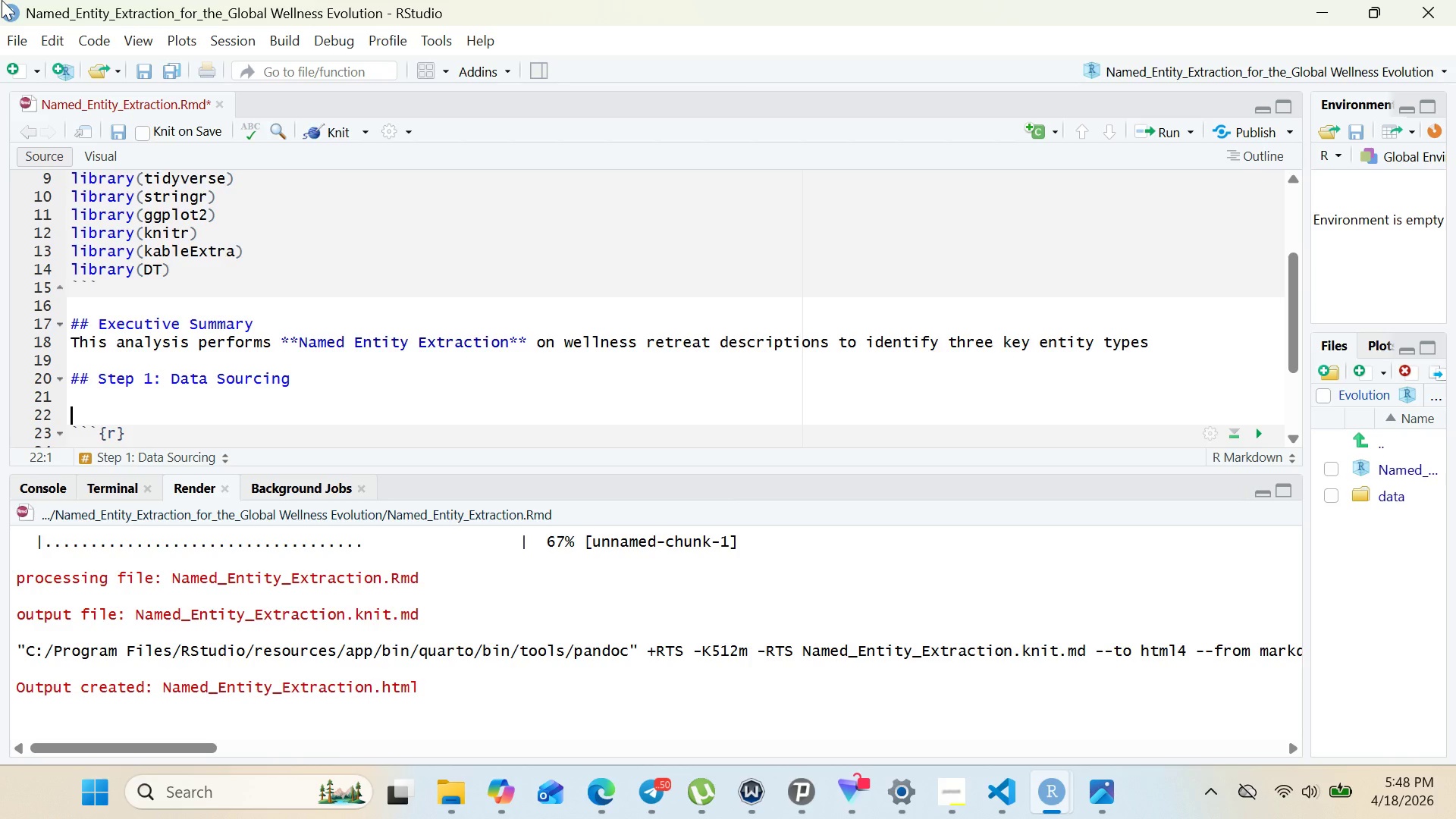 
key(Control+ControlLeft)
 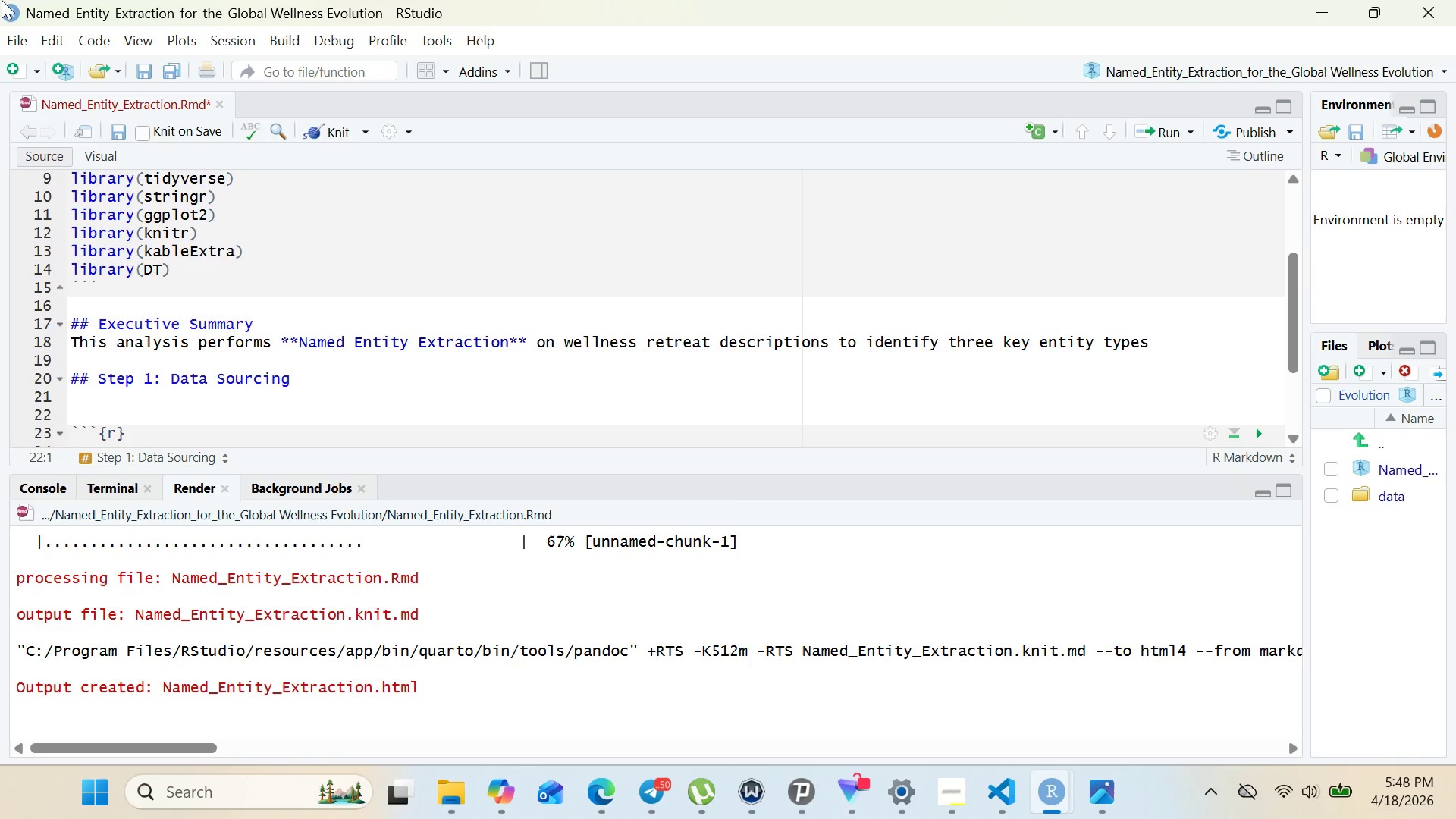 
type(**Source:** HuggingFace Datase)
 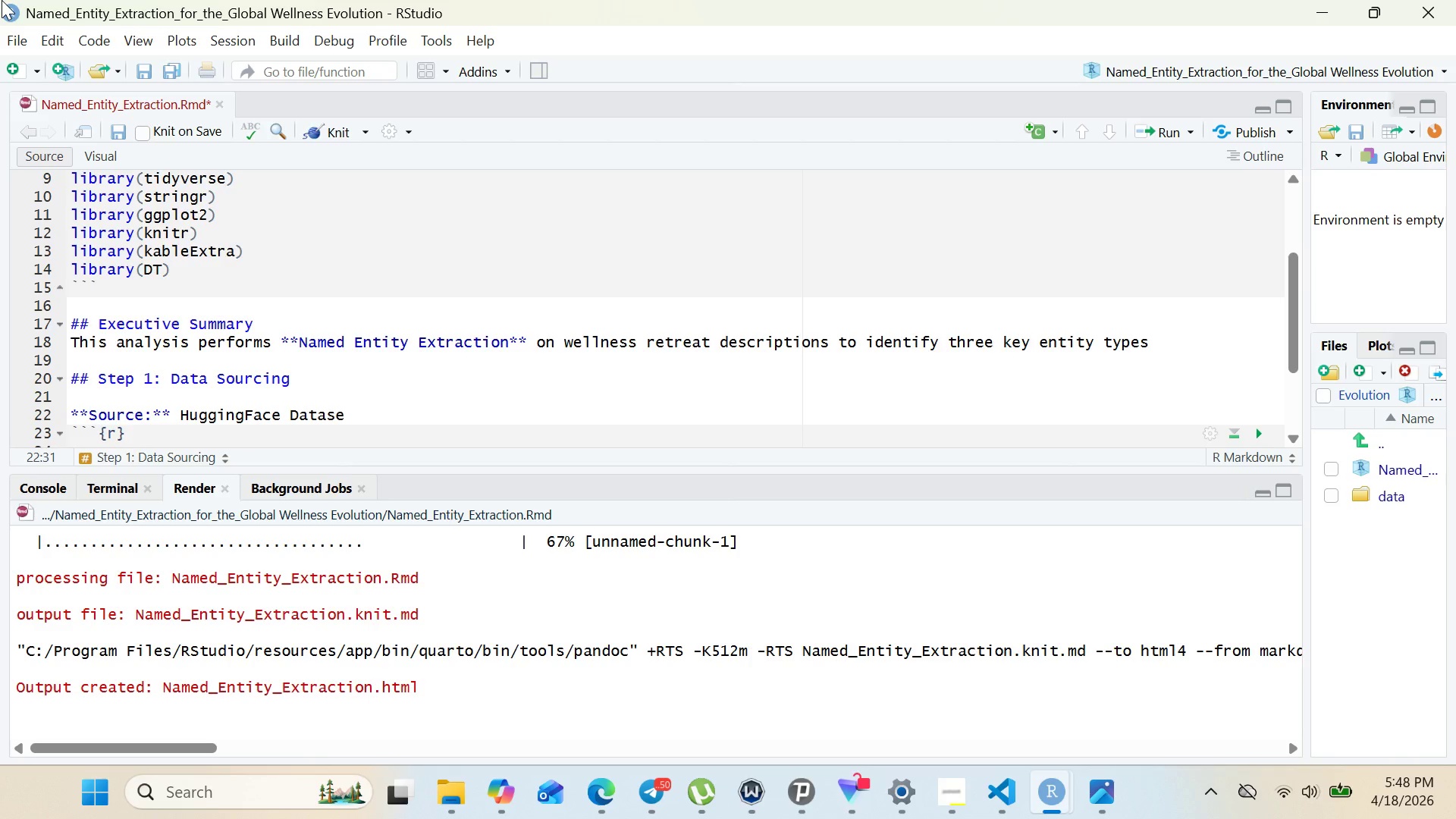 
key(T)
 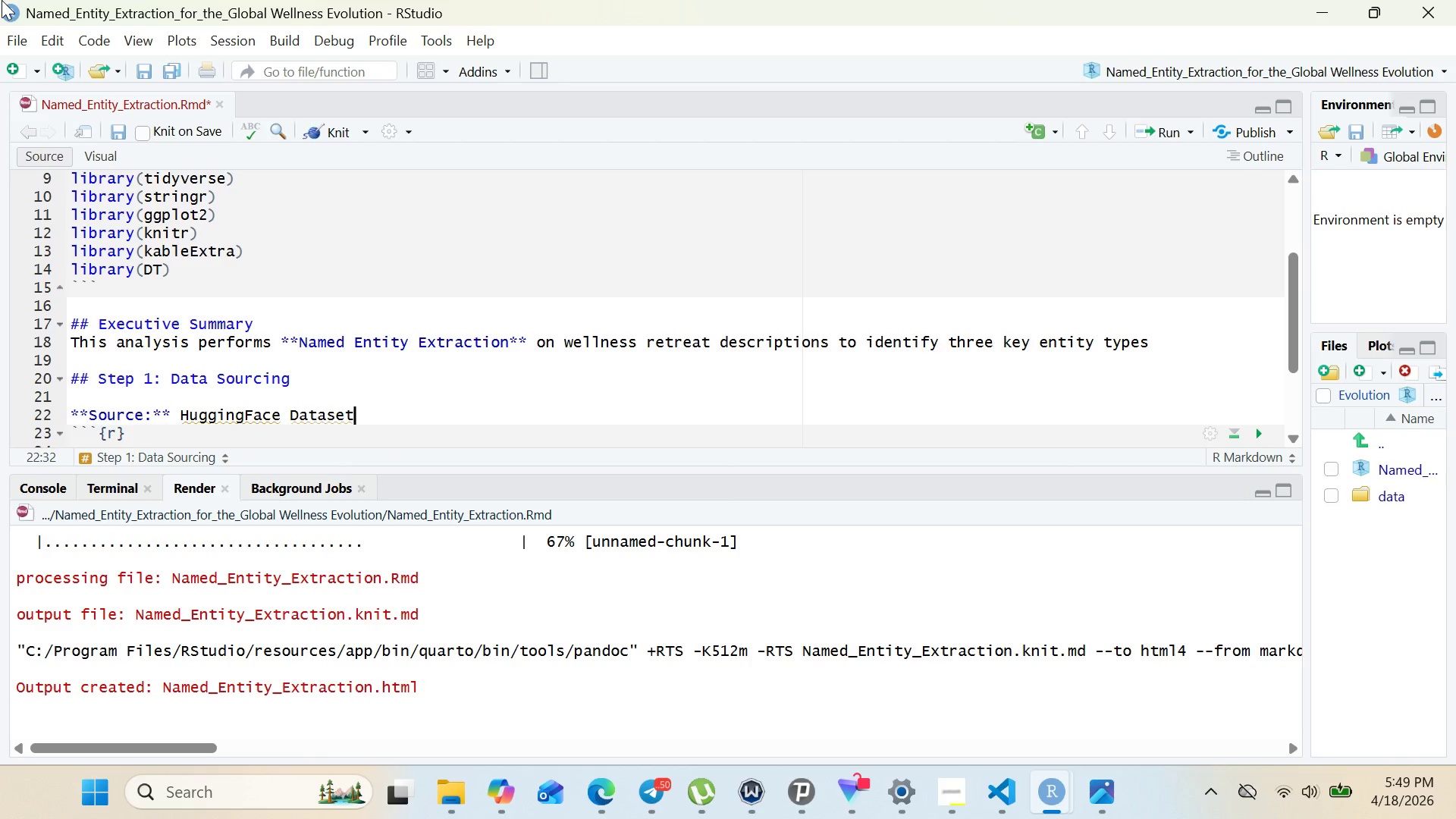 
wait(5.64)
 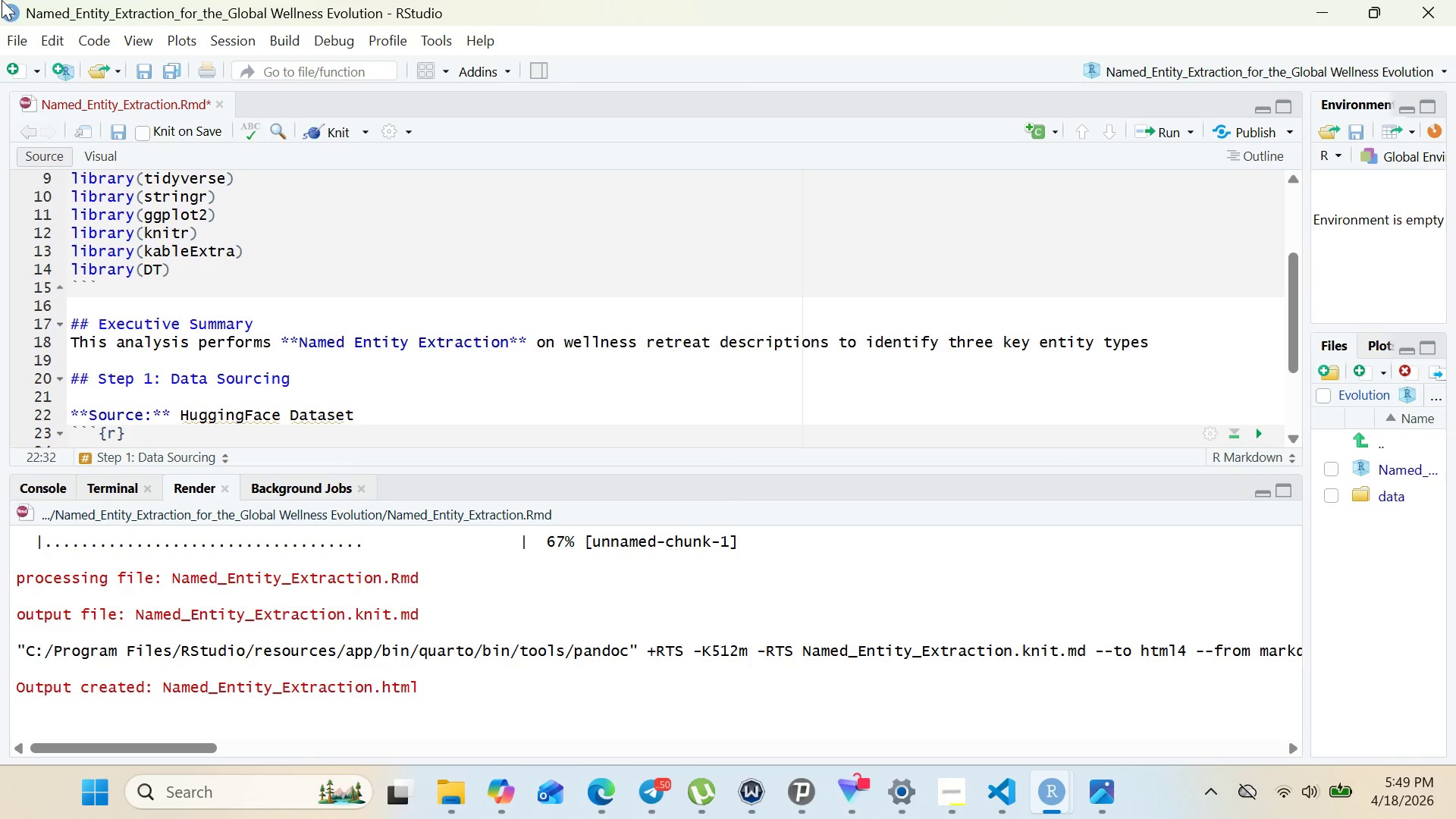 
key(Space)
 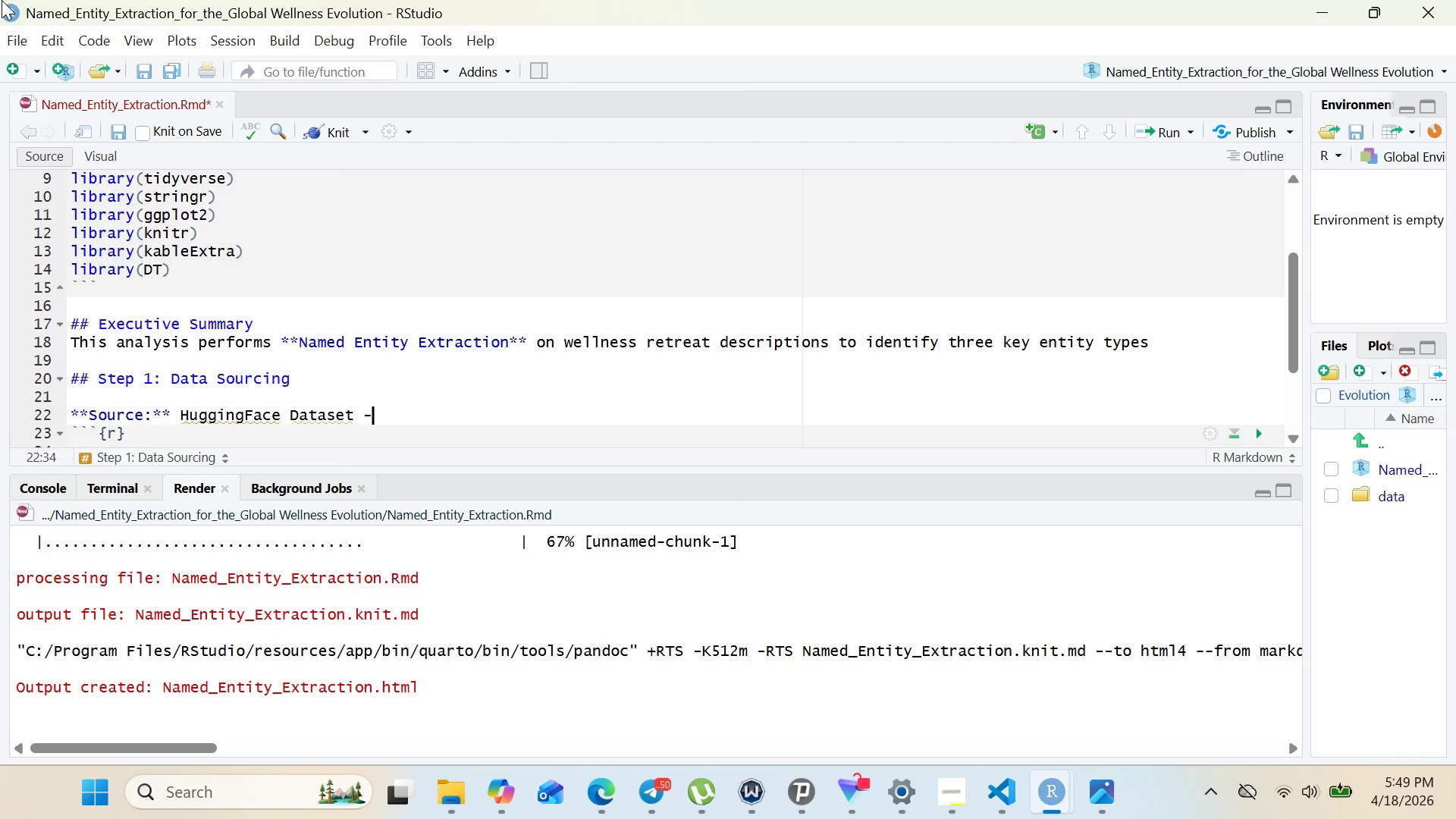 
key(Minus)
 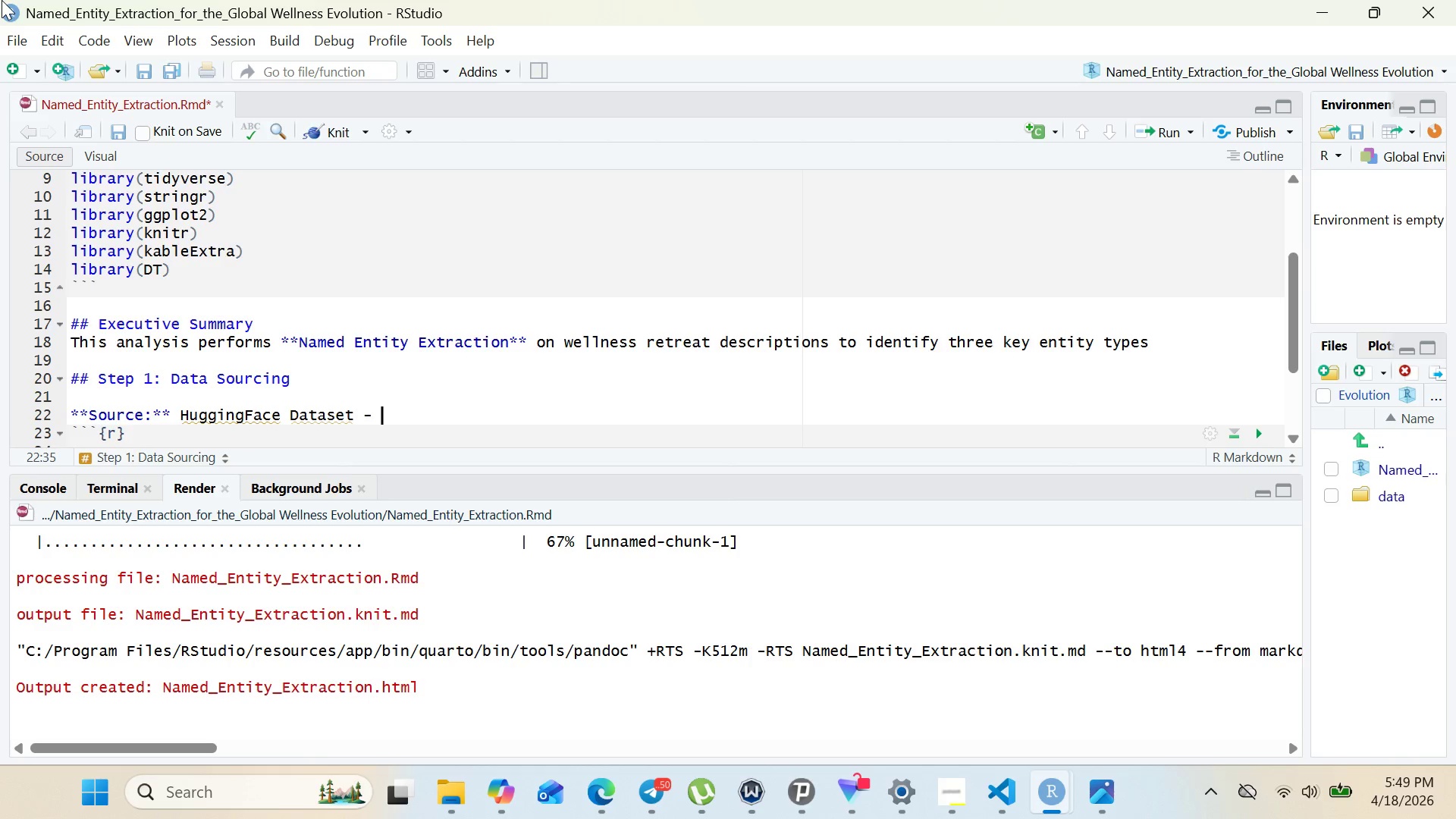 
key(Space)
 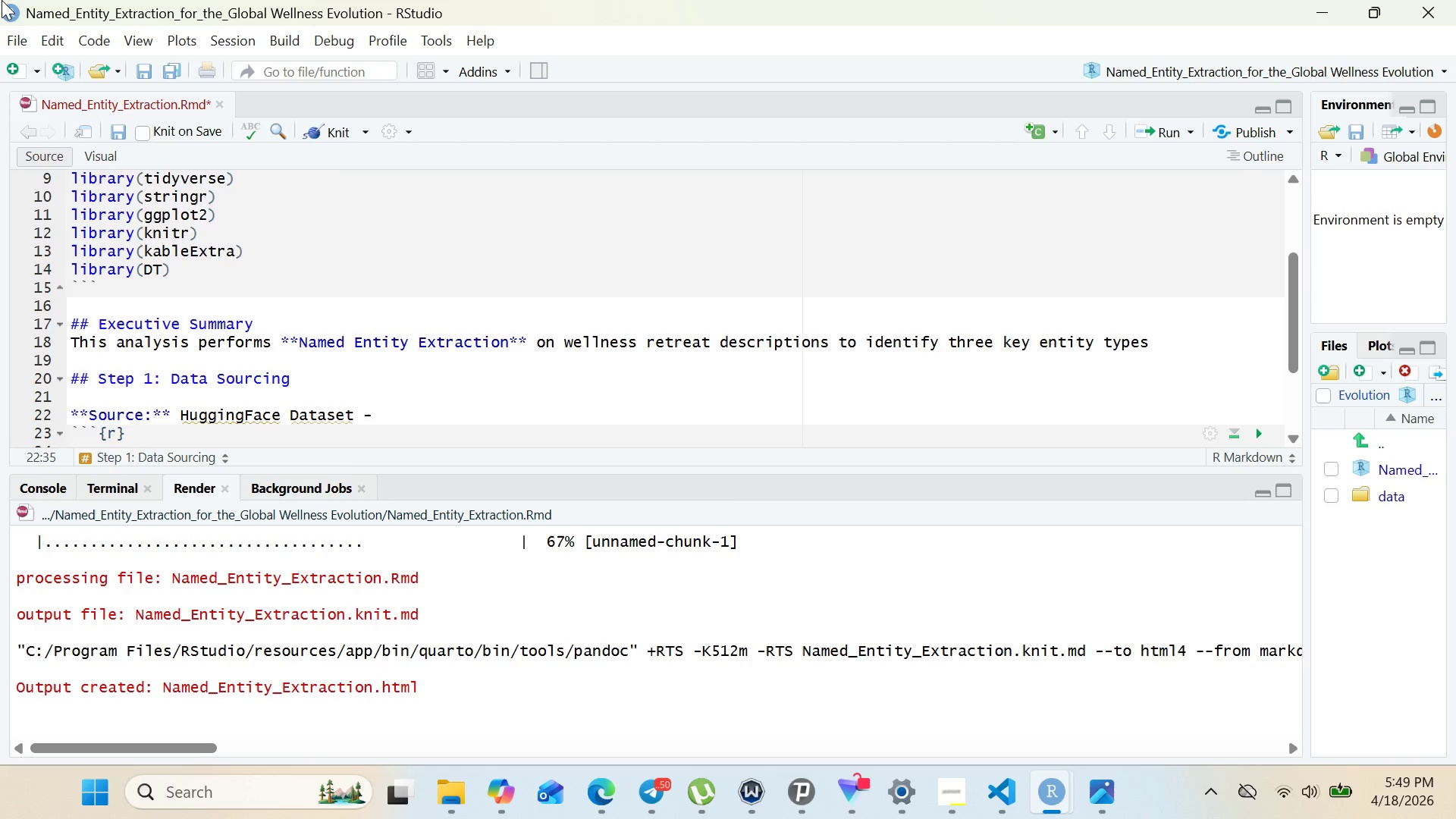 
hold_key(key=ShiftRight, duration=0.61)
 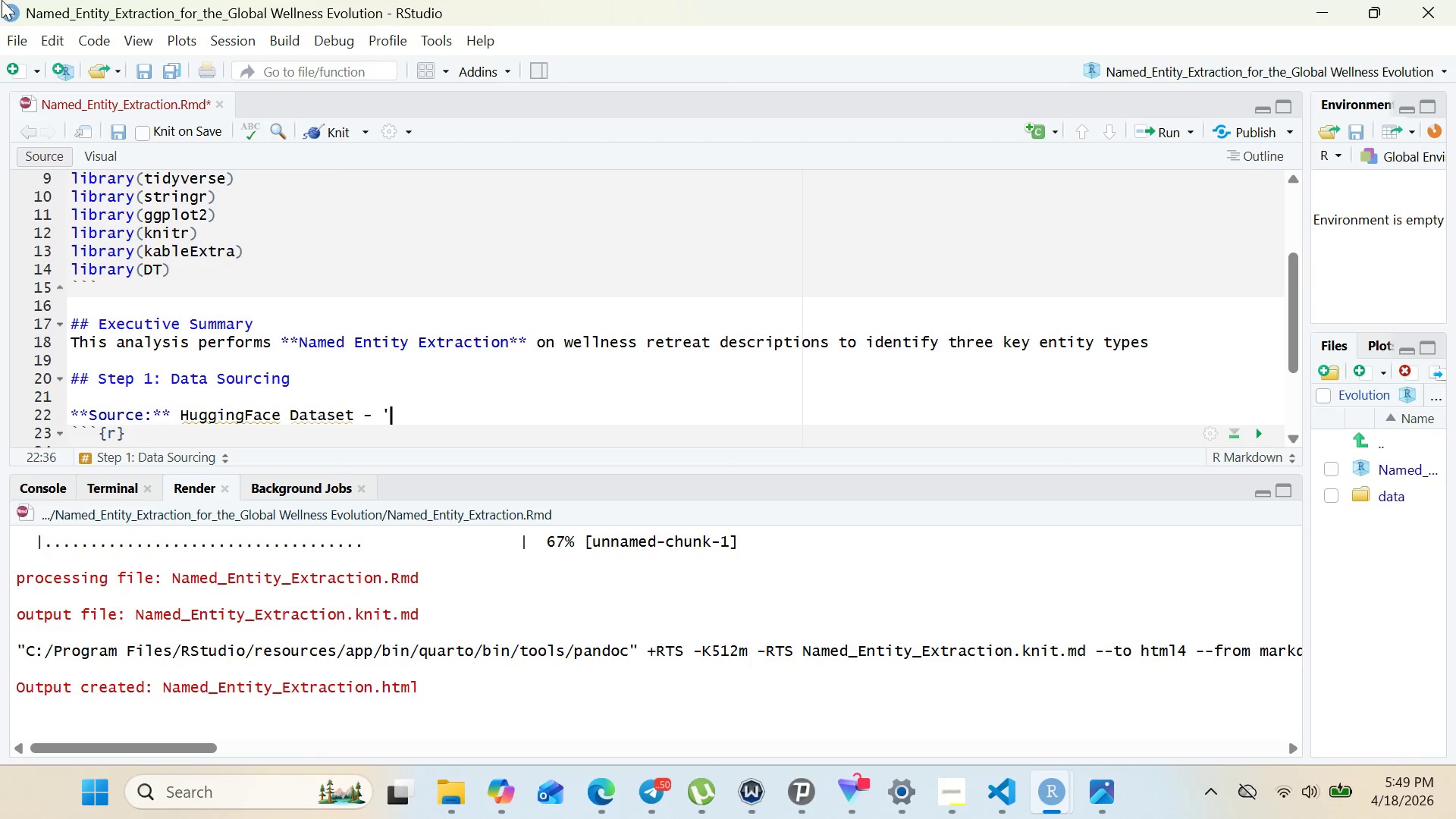 
key(Quote)
 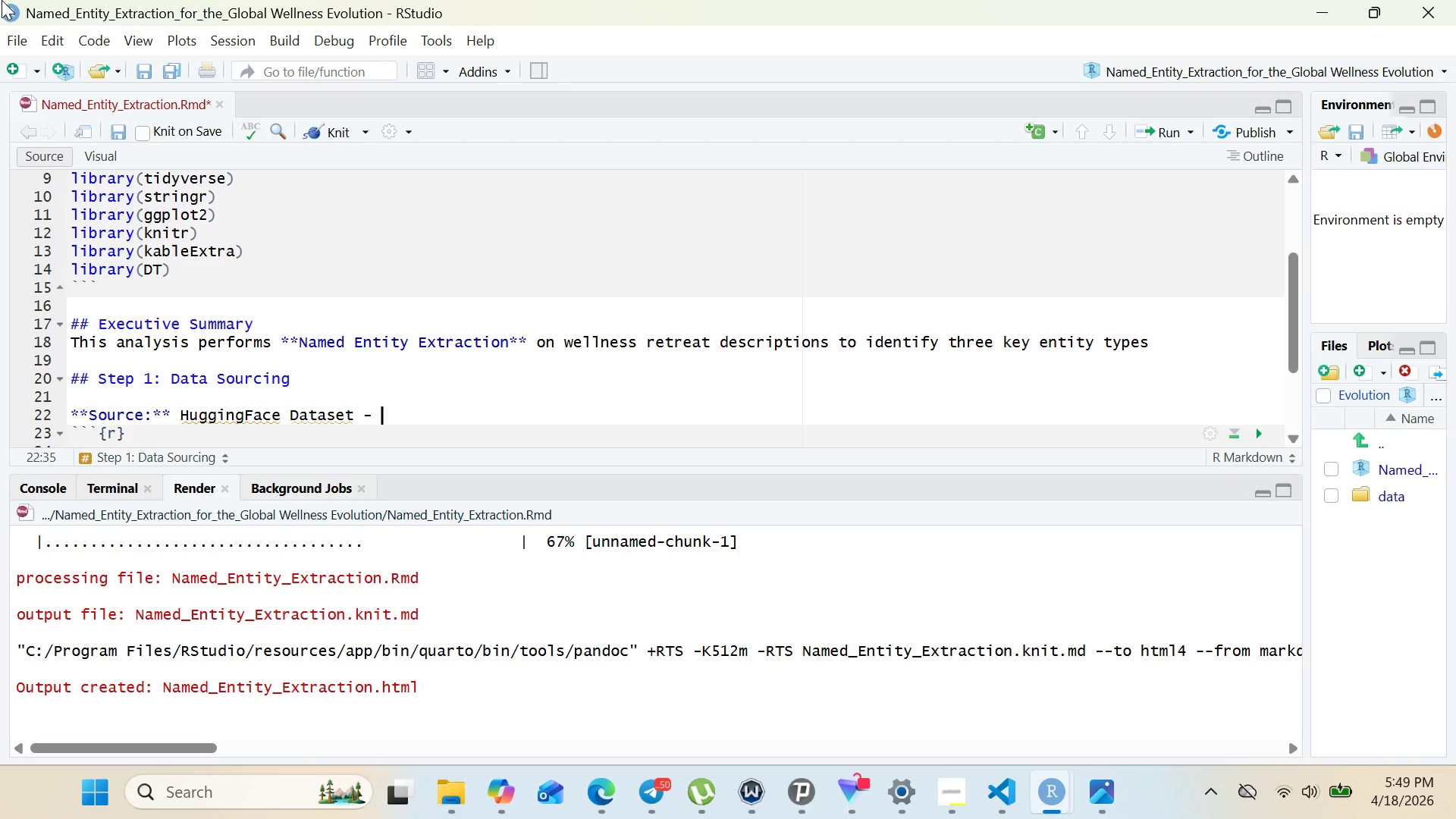 
key(Backspace)
 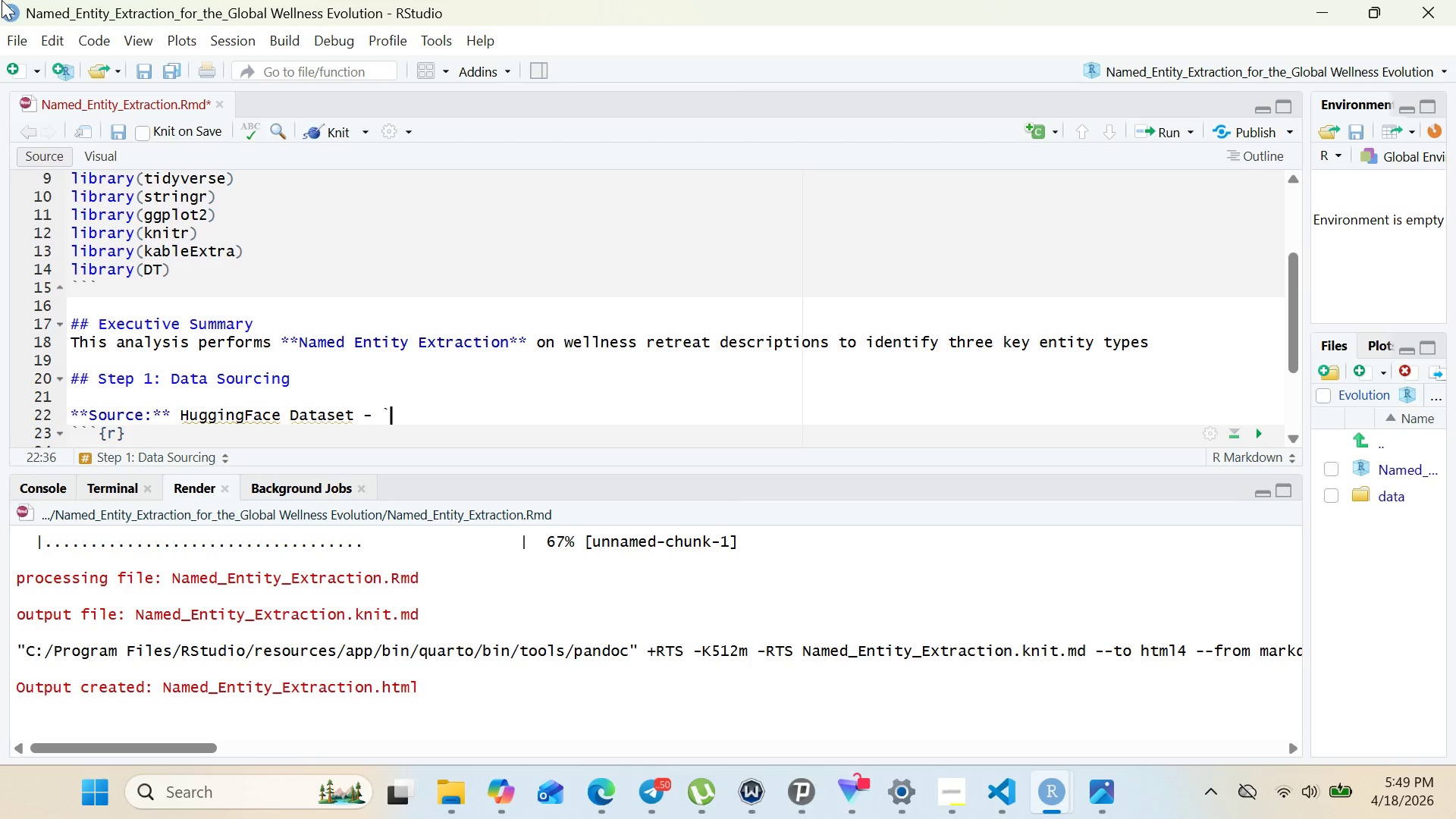 
key(Backquote)
 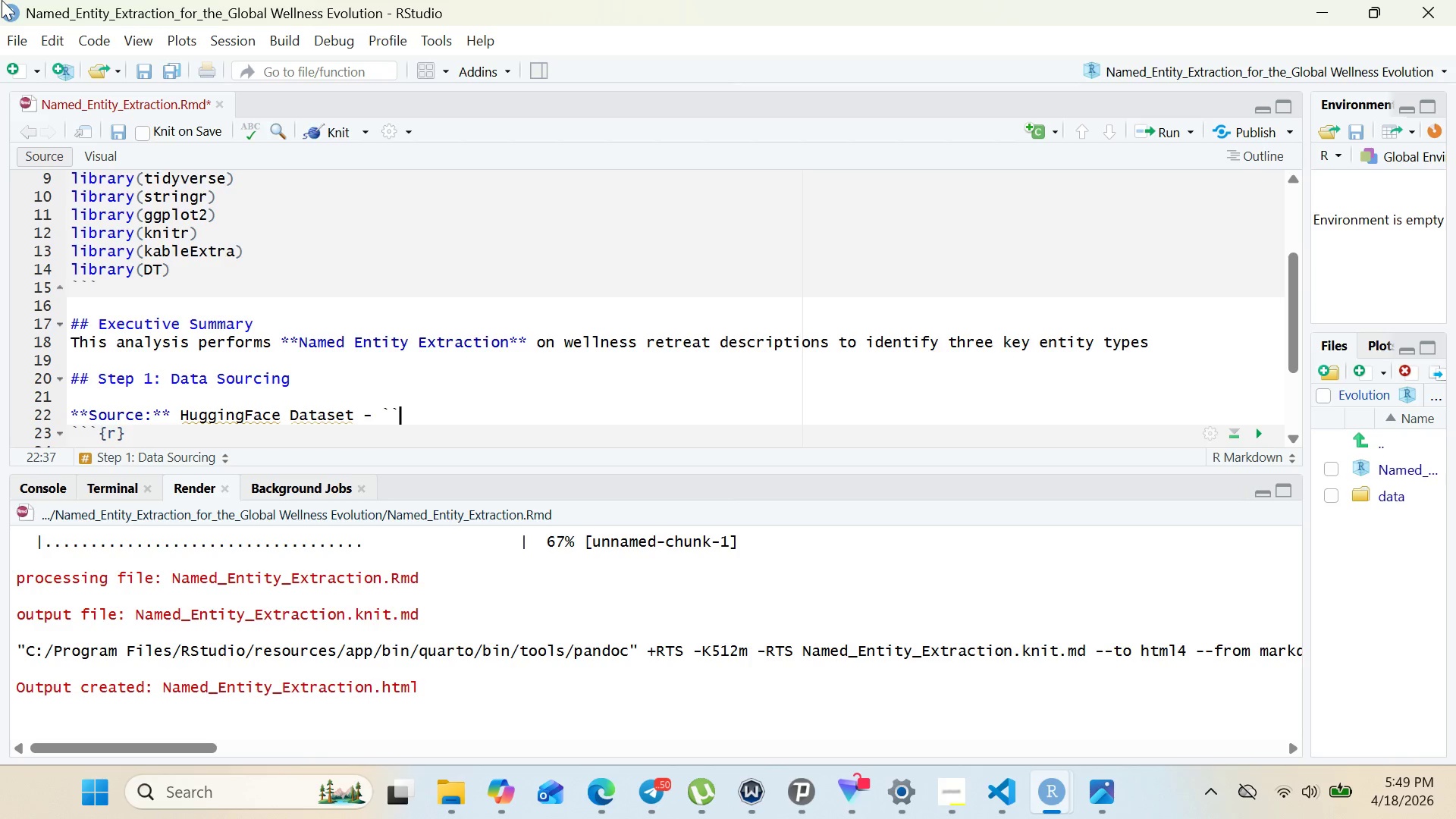 
key(Backquote)
 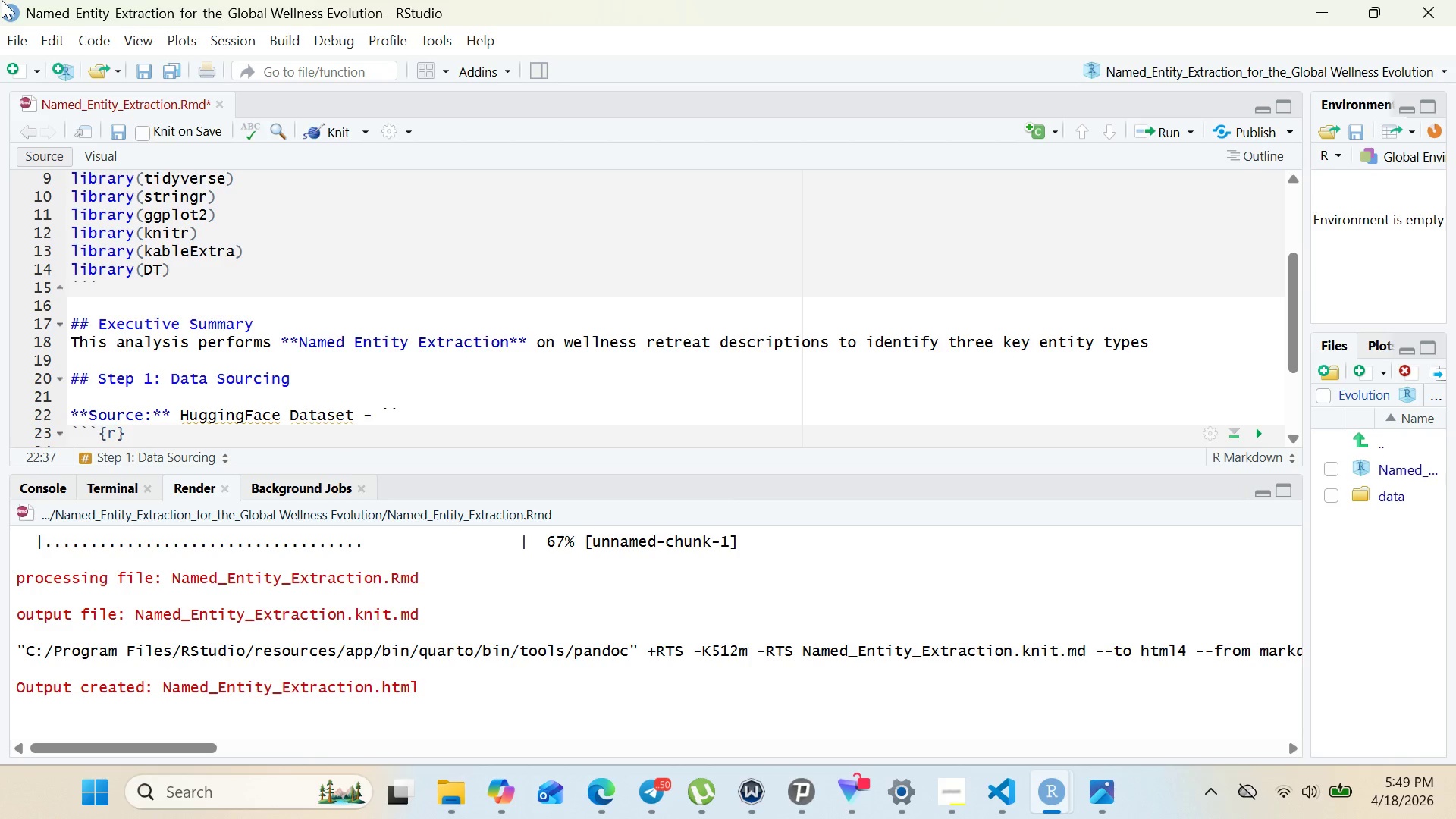 
key(ArrowLeft)
 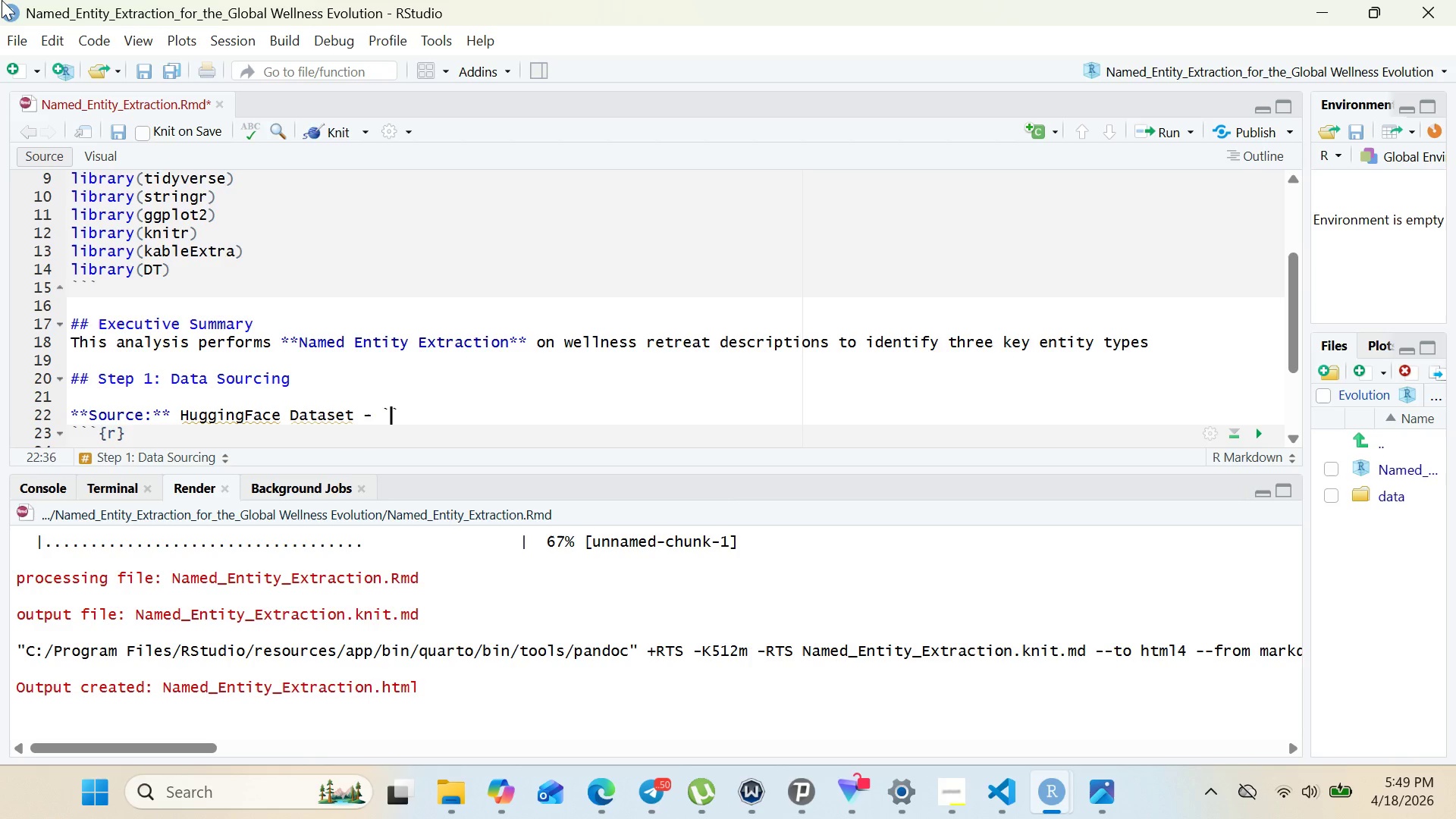 
type(alternativerealitystudio/Pathpal)
 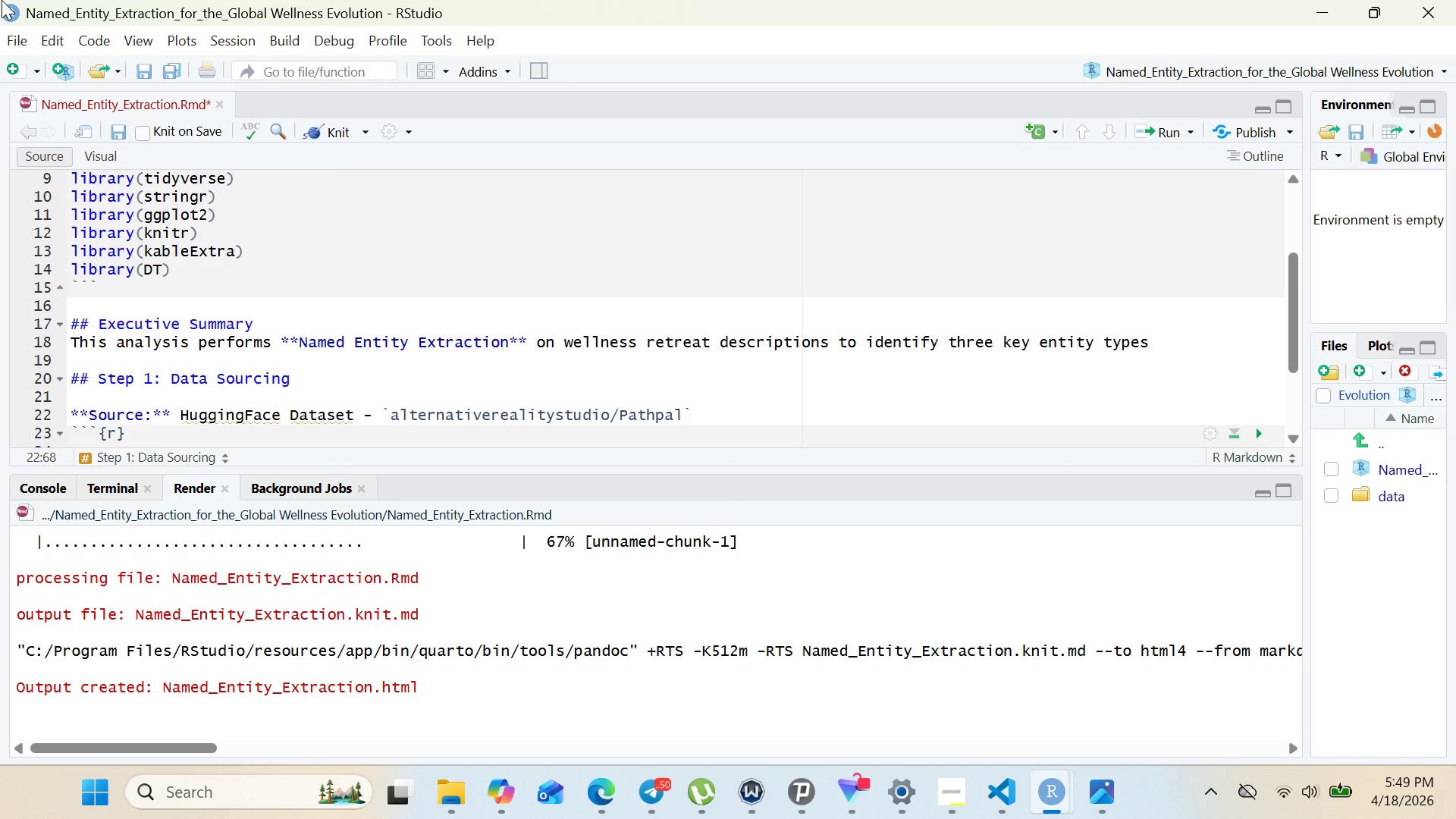 
scroll: coordinate [2, 0], scroll_direction: down, amount: 1.0
 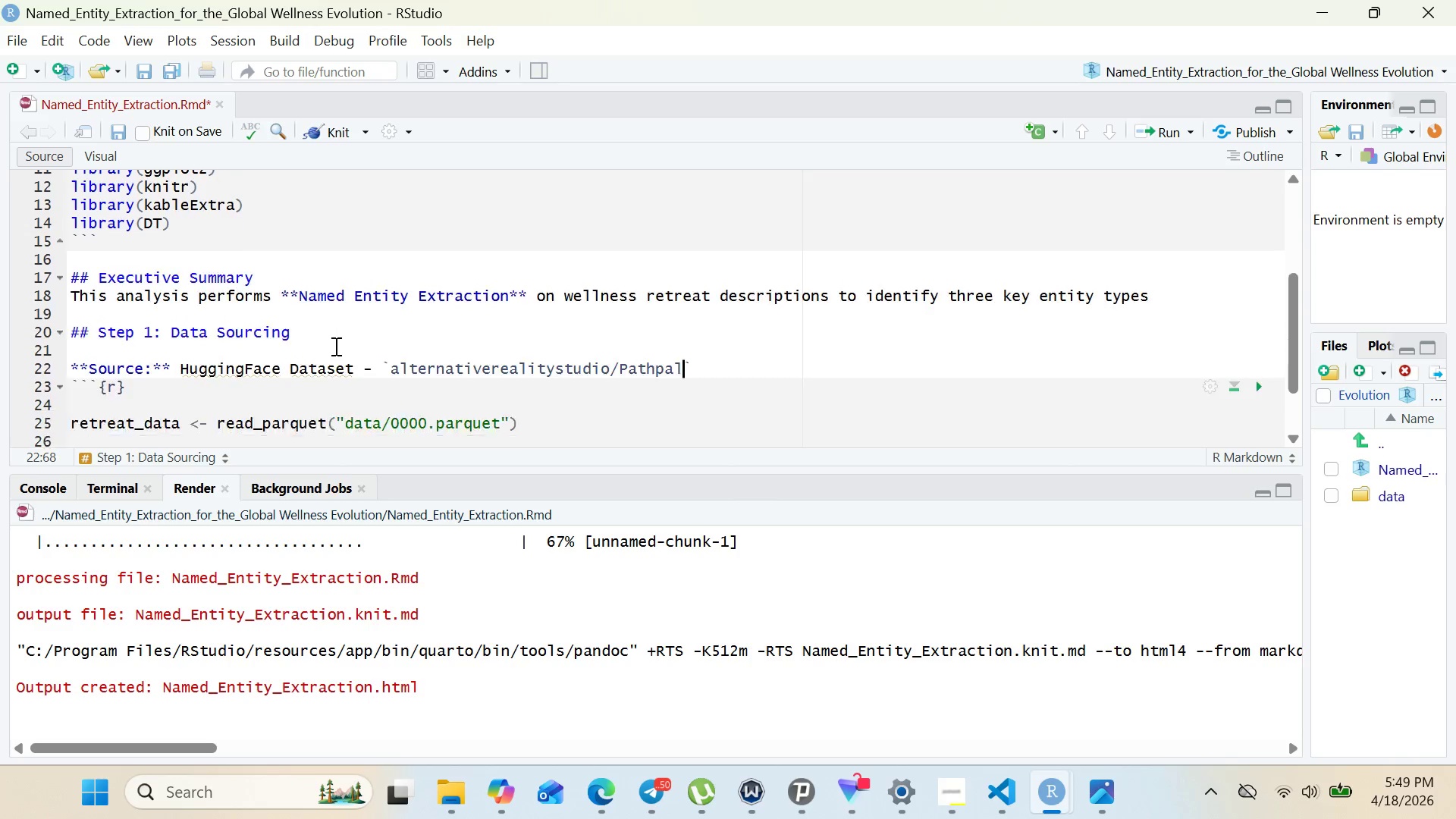 
left_click([118, 325])
 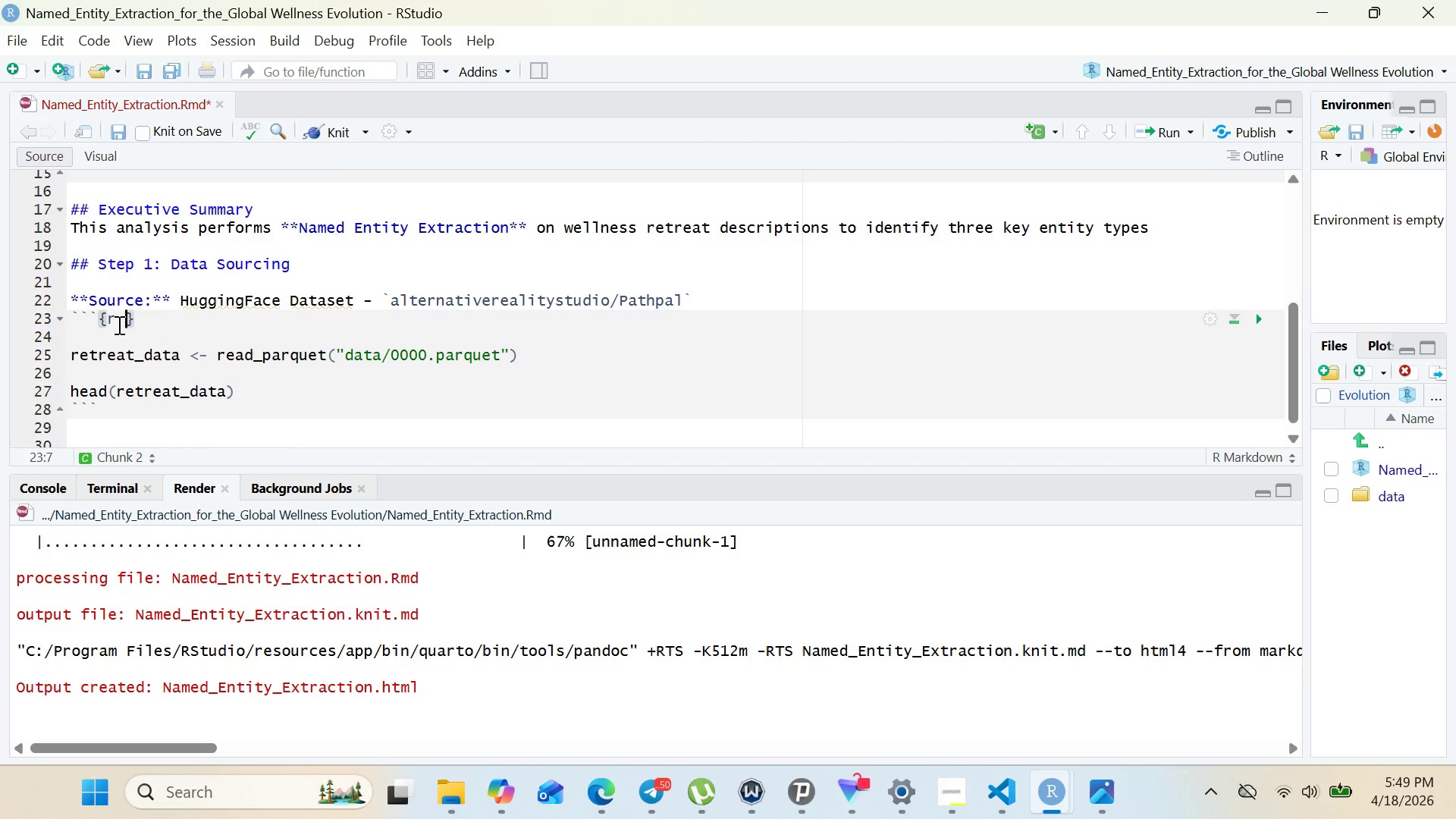 
type( step1-load-data)
 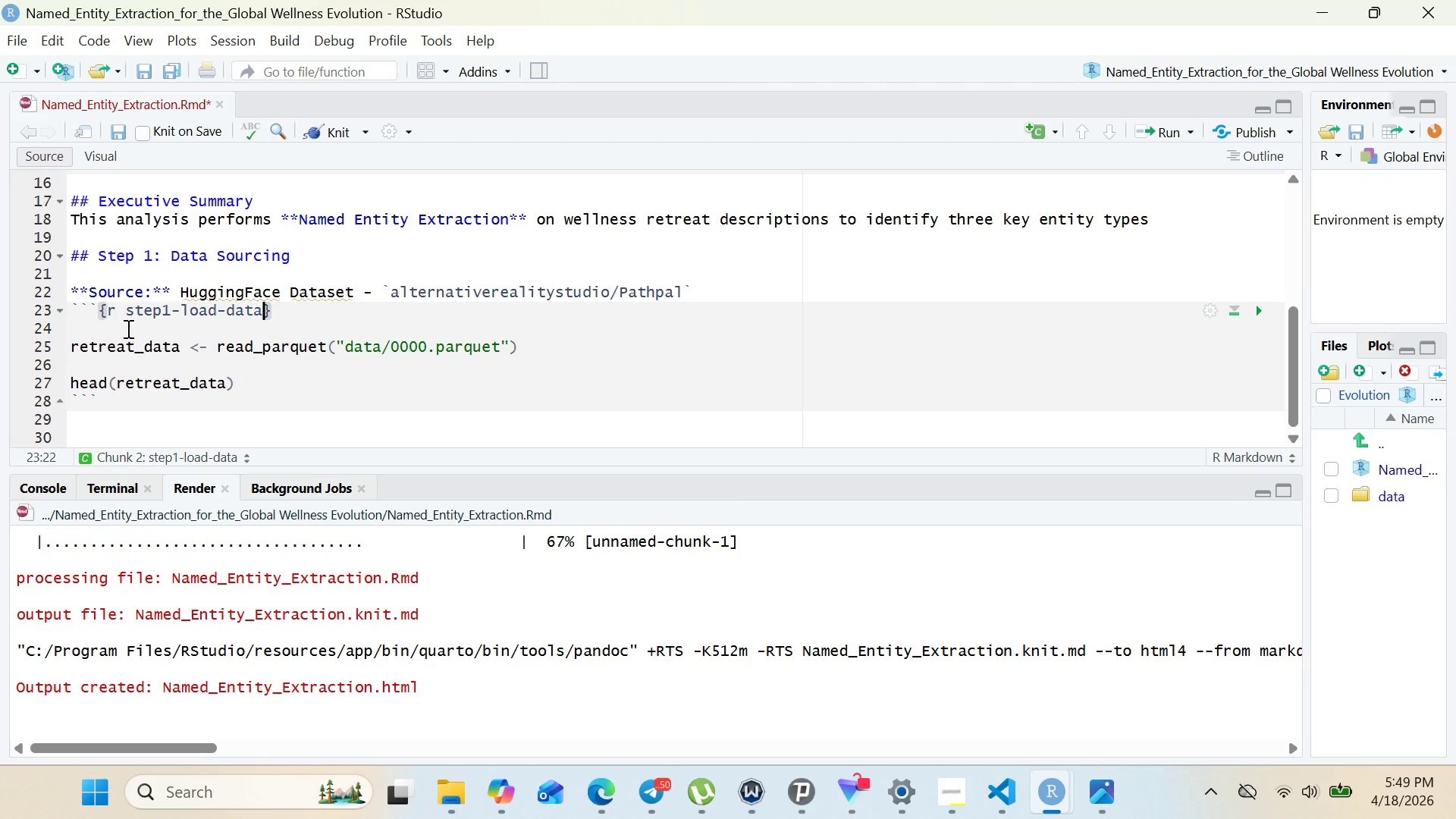 
left_click([144, 330])
 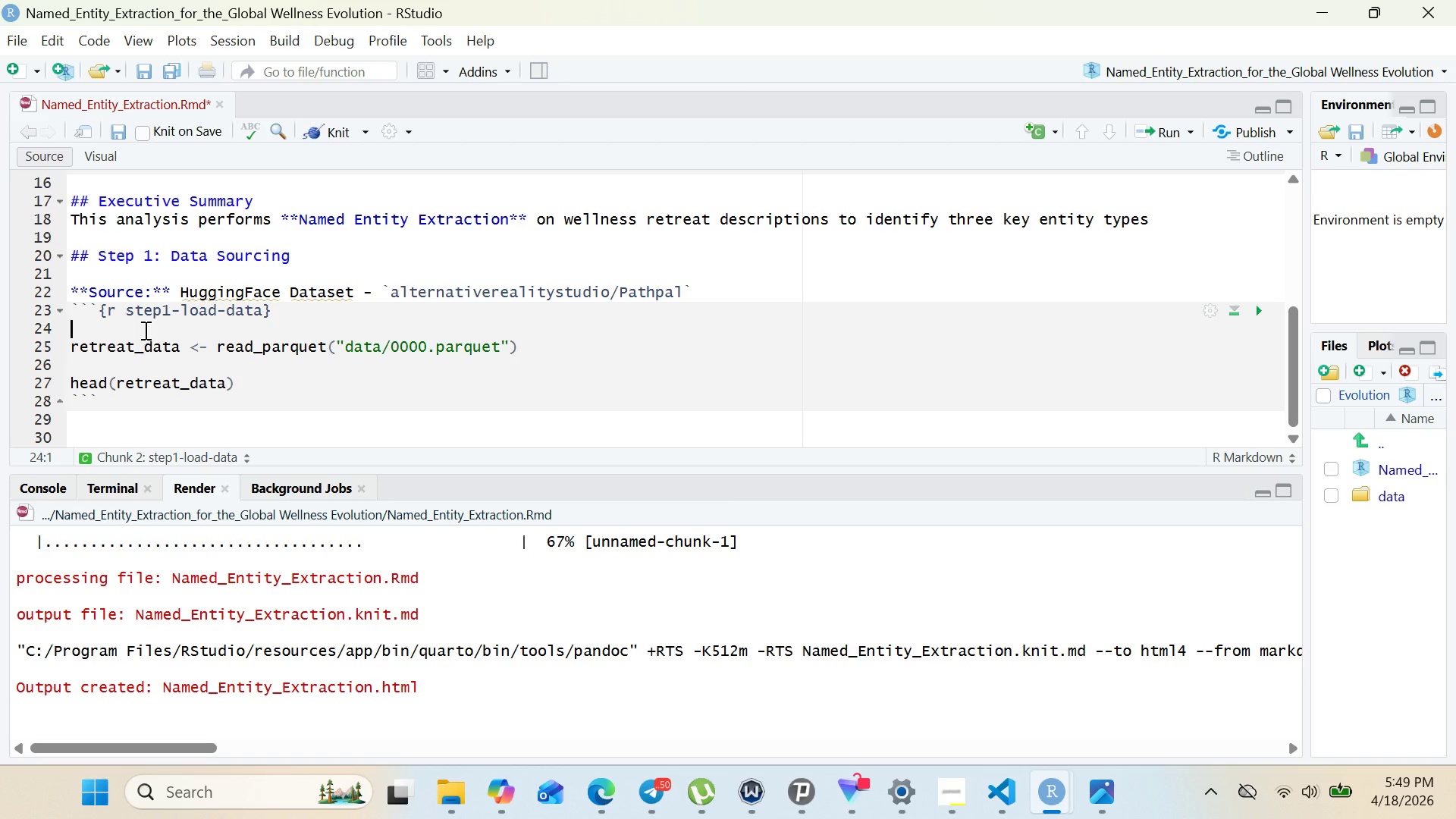 
type(#load)
 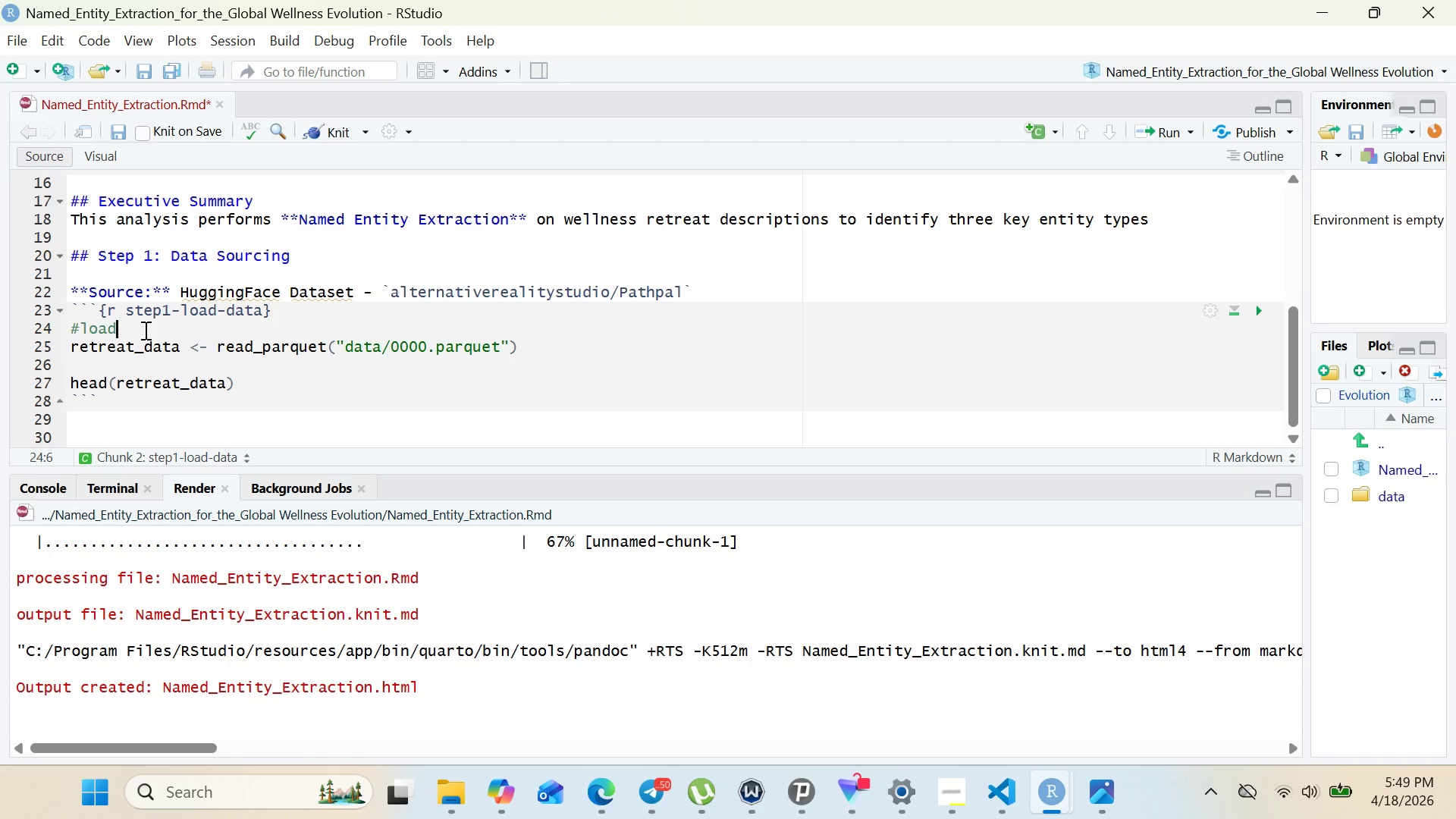 
key(ArrowLeft)
 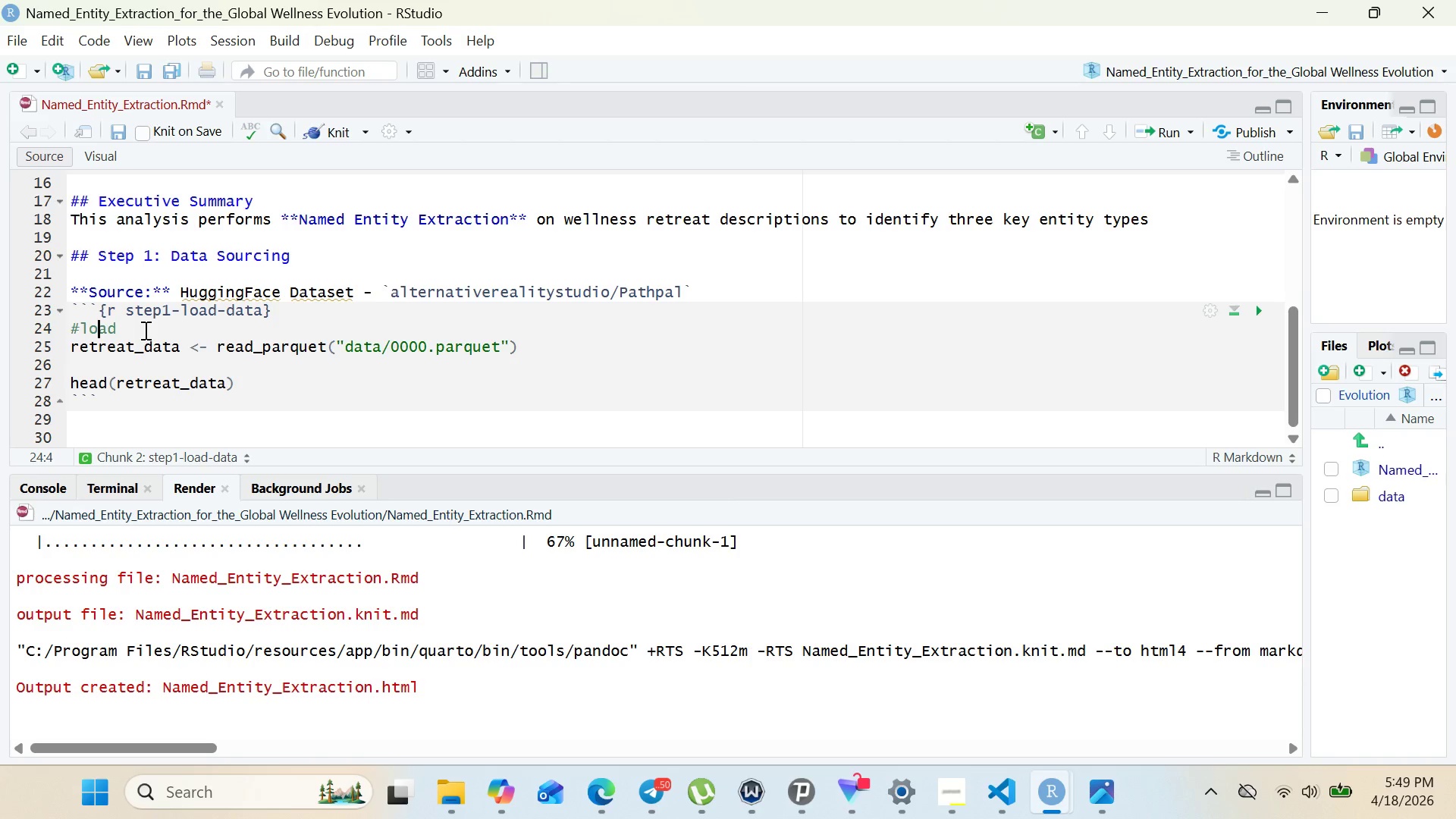 
key(ArrowLeft)
 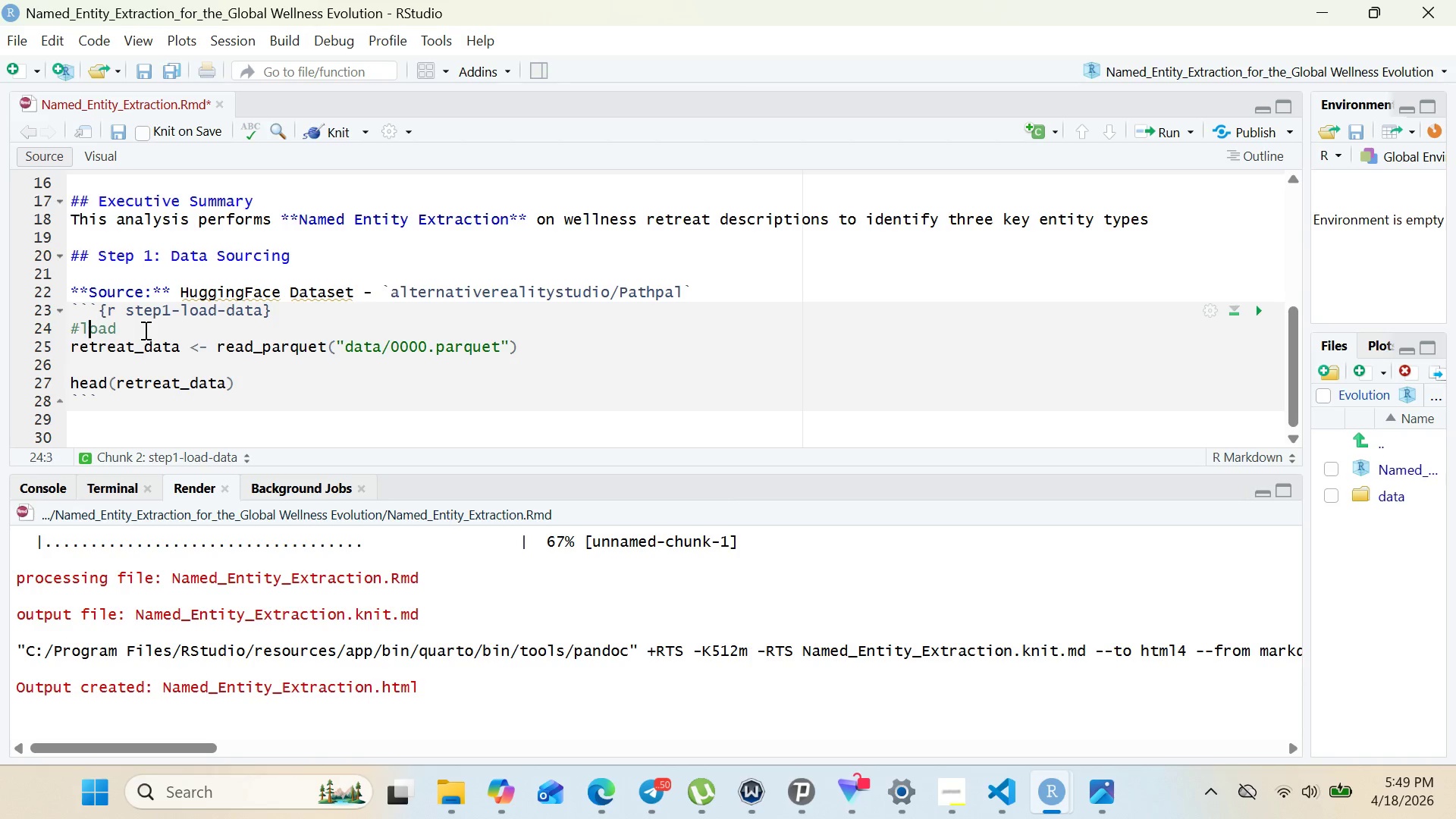 
key(ArrowLeft)
 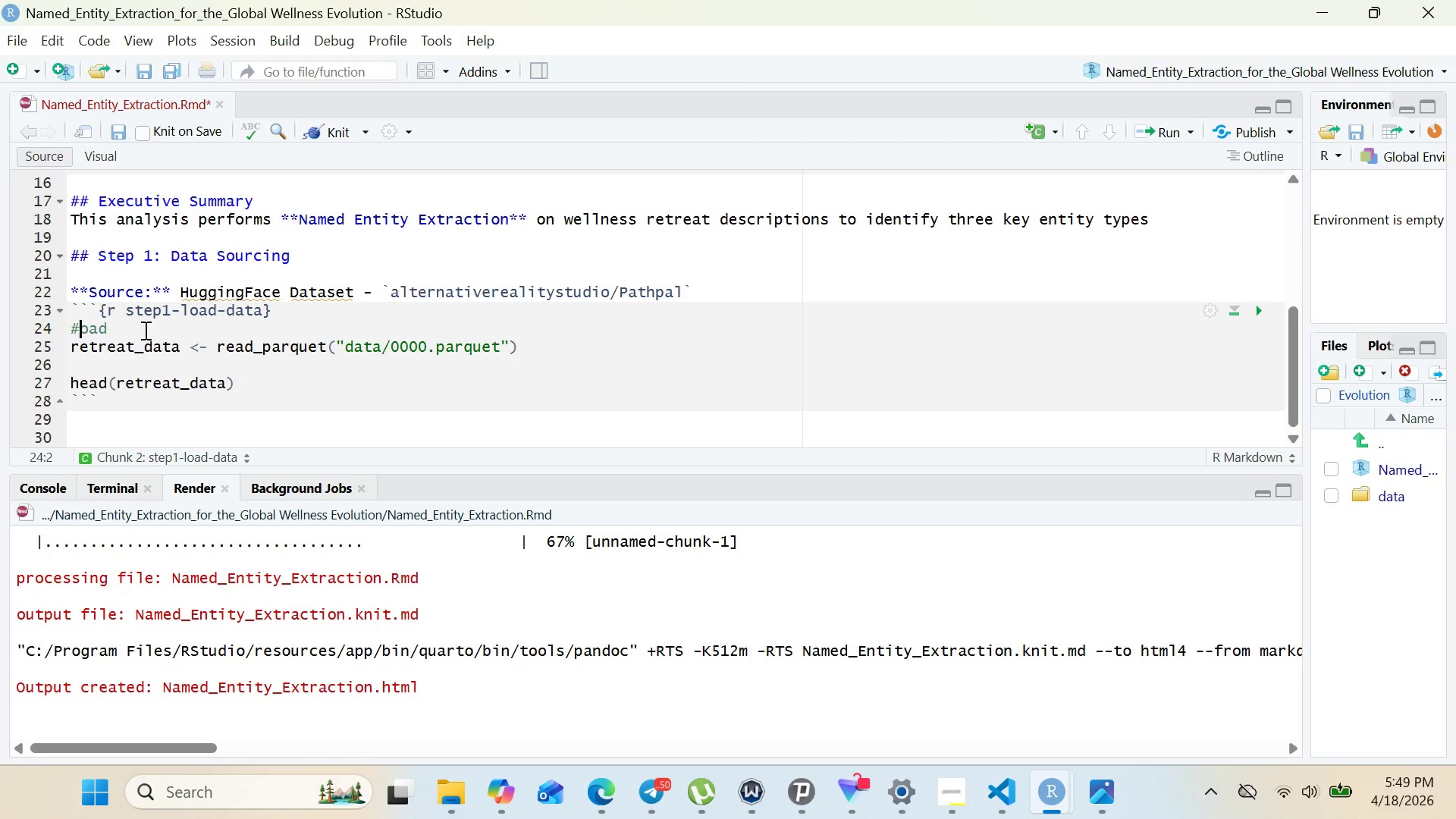 
key(Backspace)
 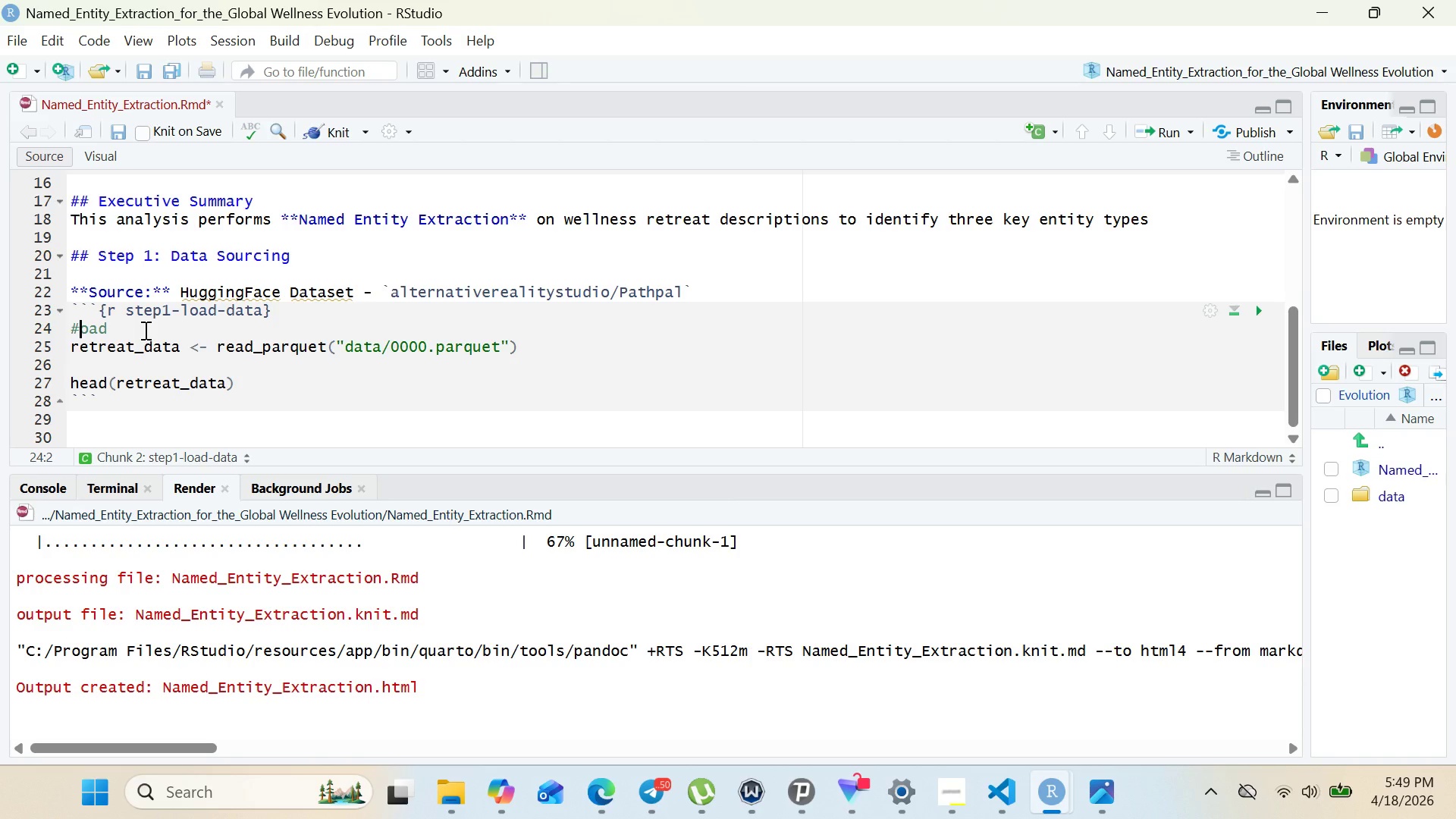 
key(Shift+ShiftRight)
 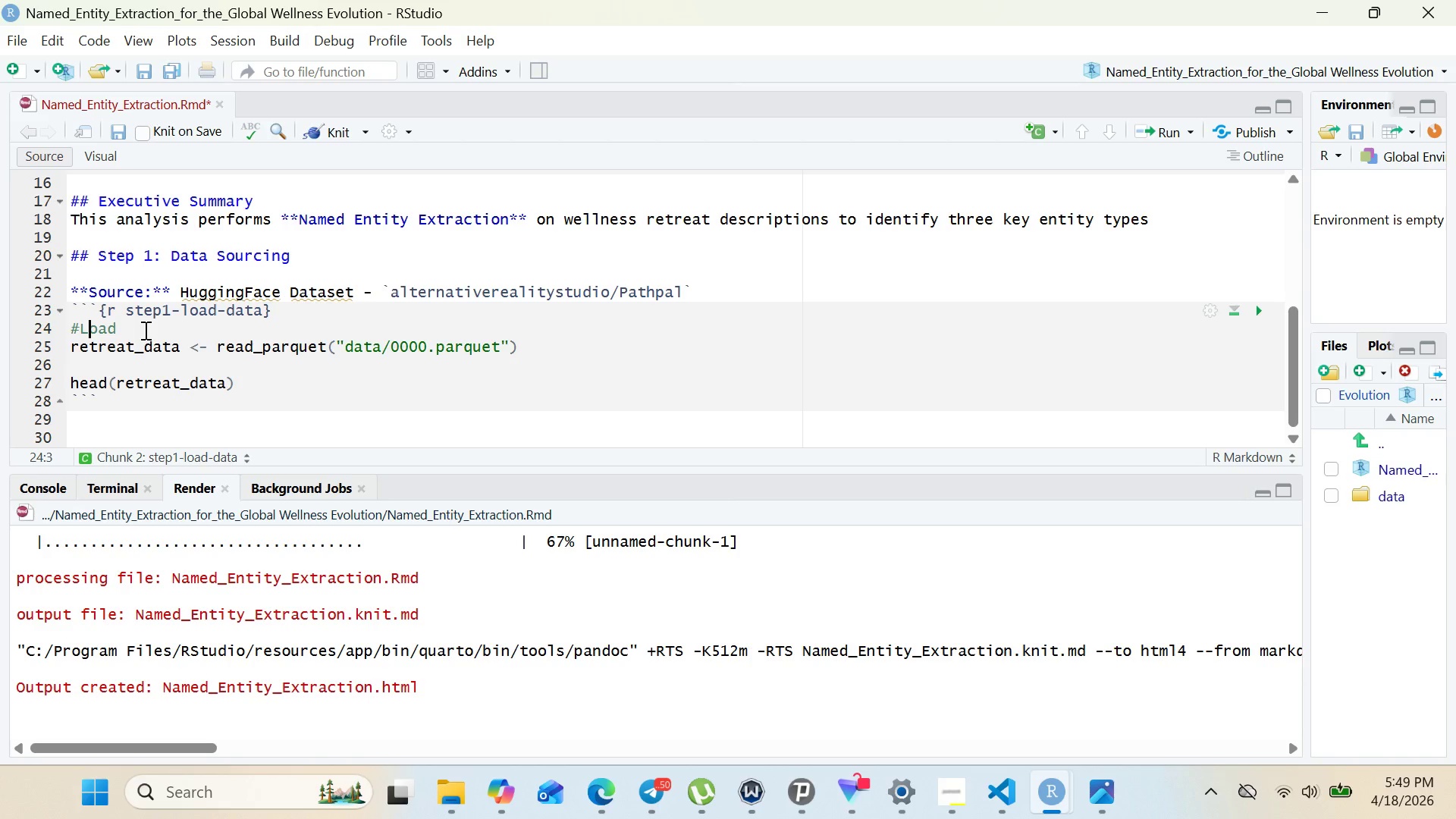 
key(Shift+ShiftRight)
 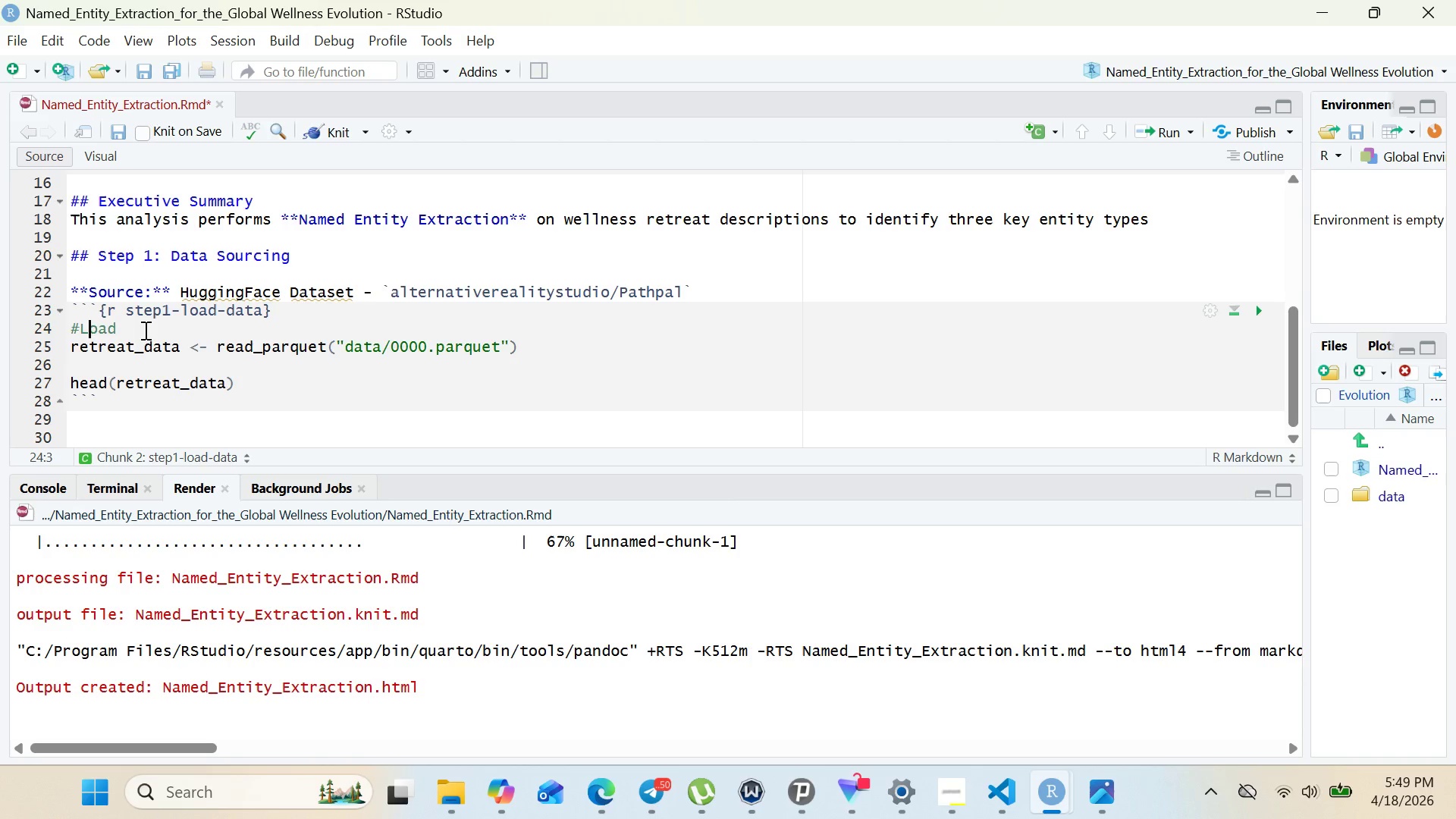 
key(Shift+L)
 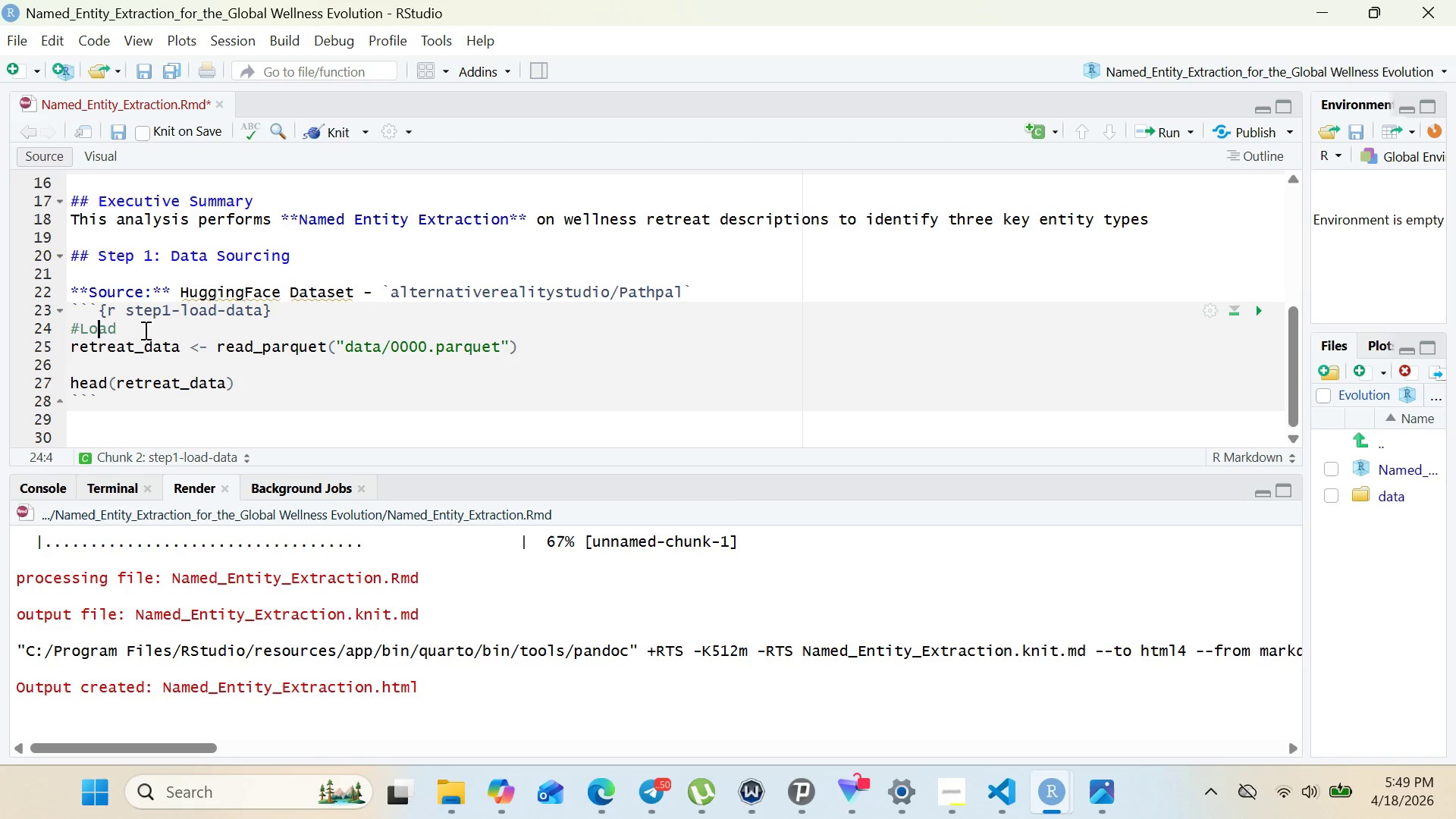 
key(ArrowRight)
 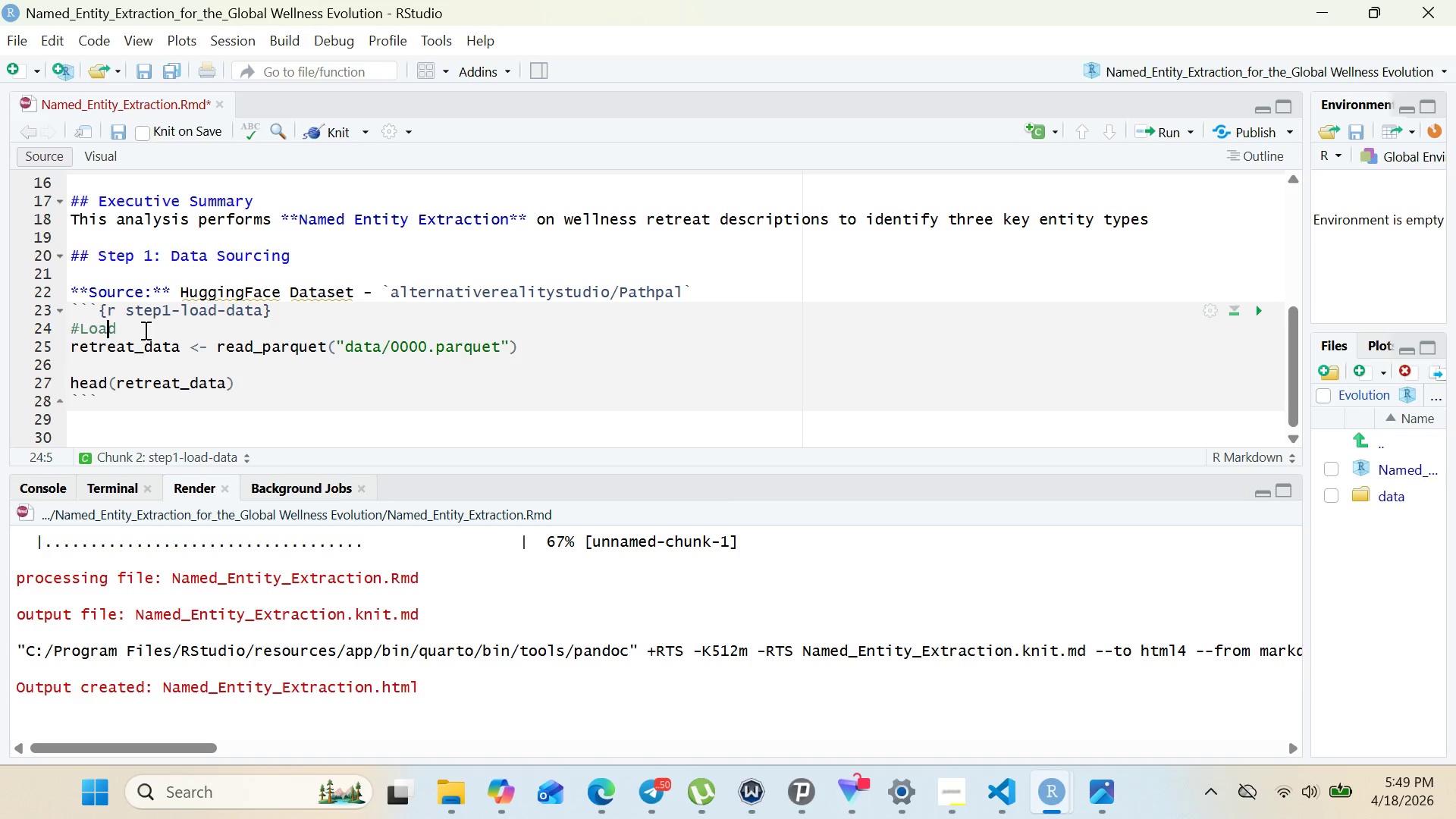 
key(ArrowRight)
 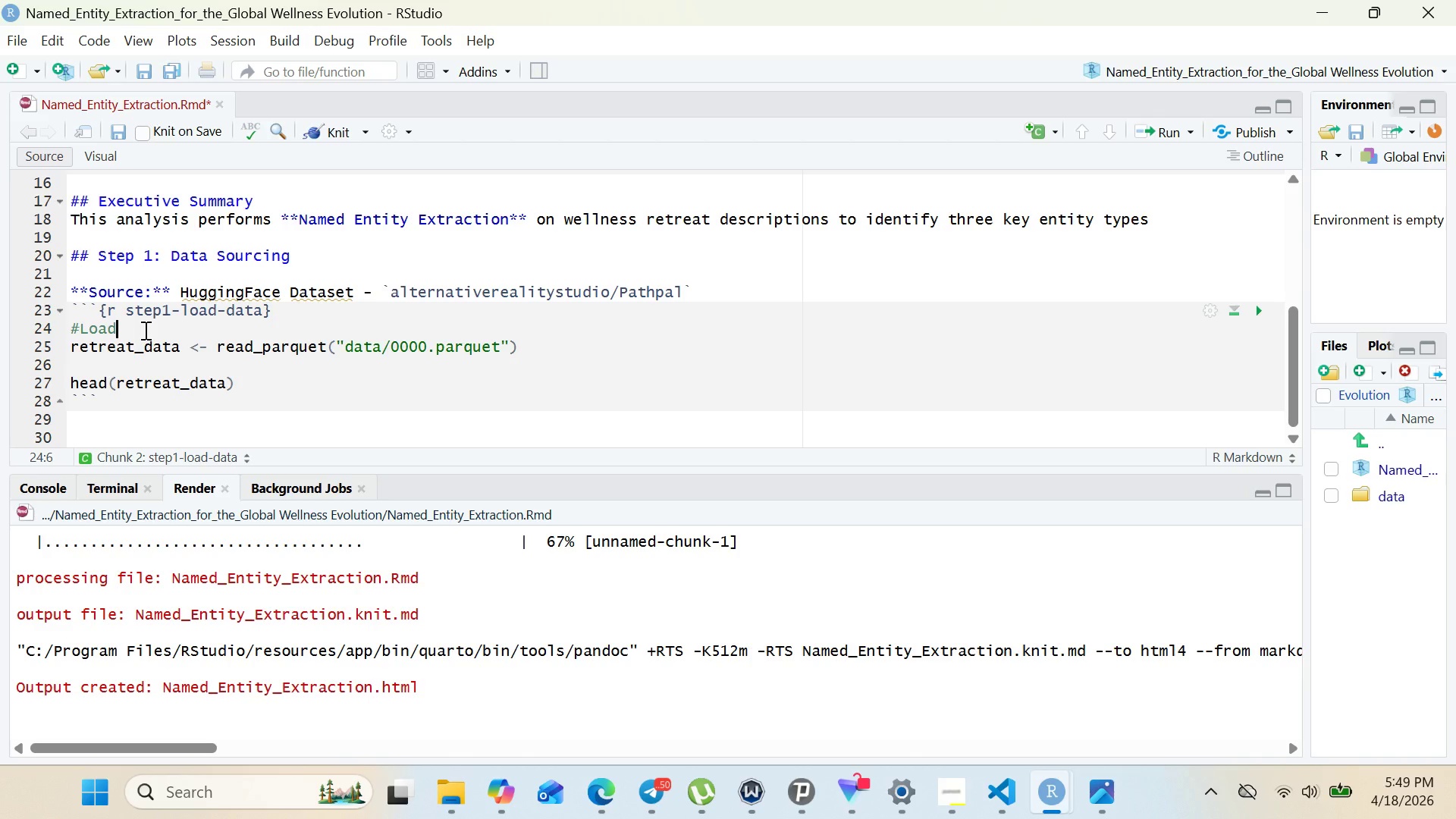 
key(ArrowRight)
 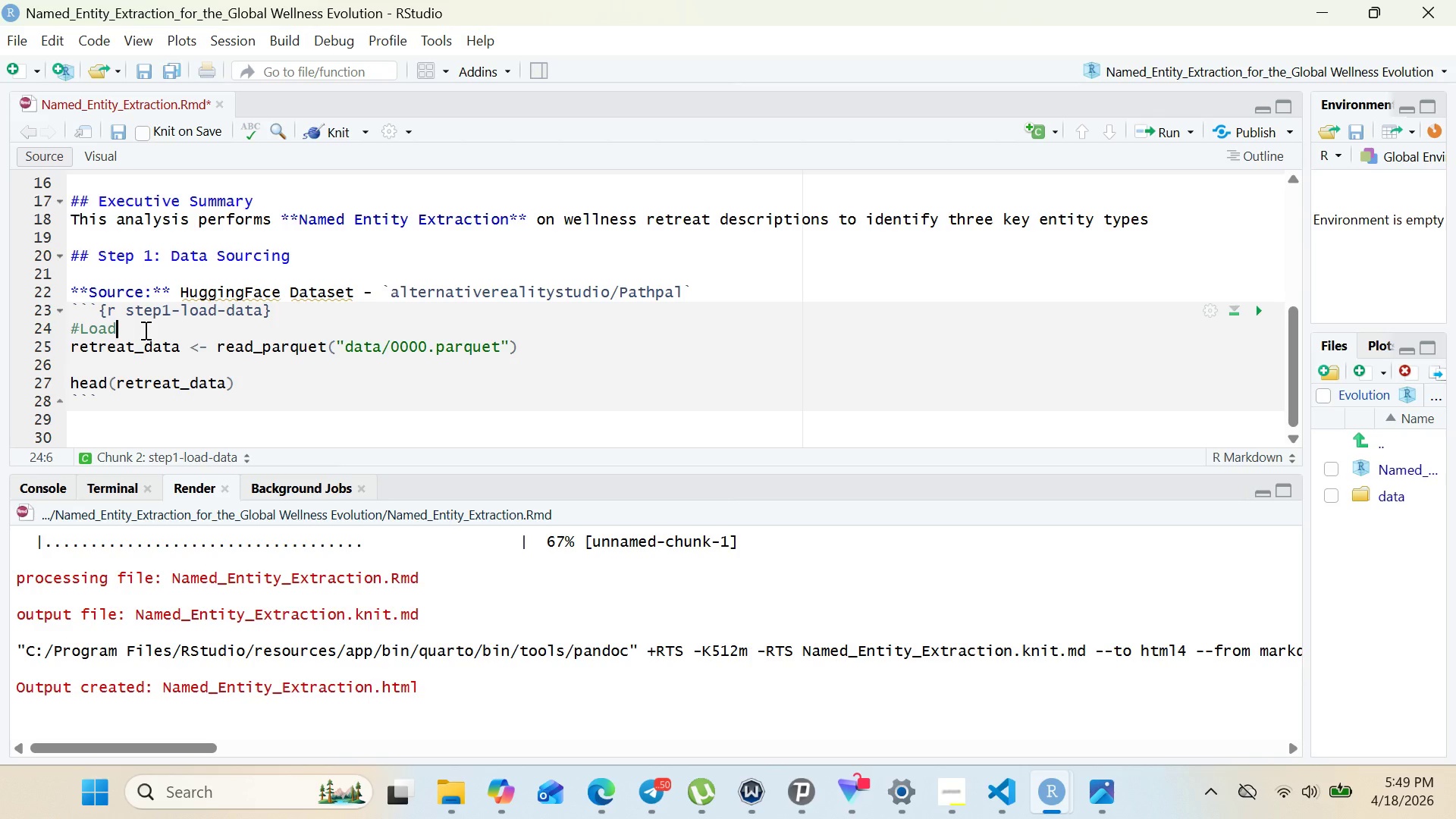 
type( parquet file)
 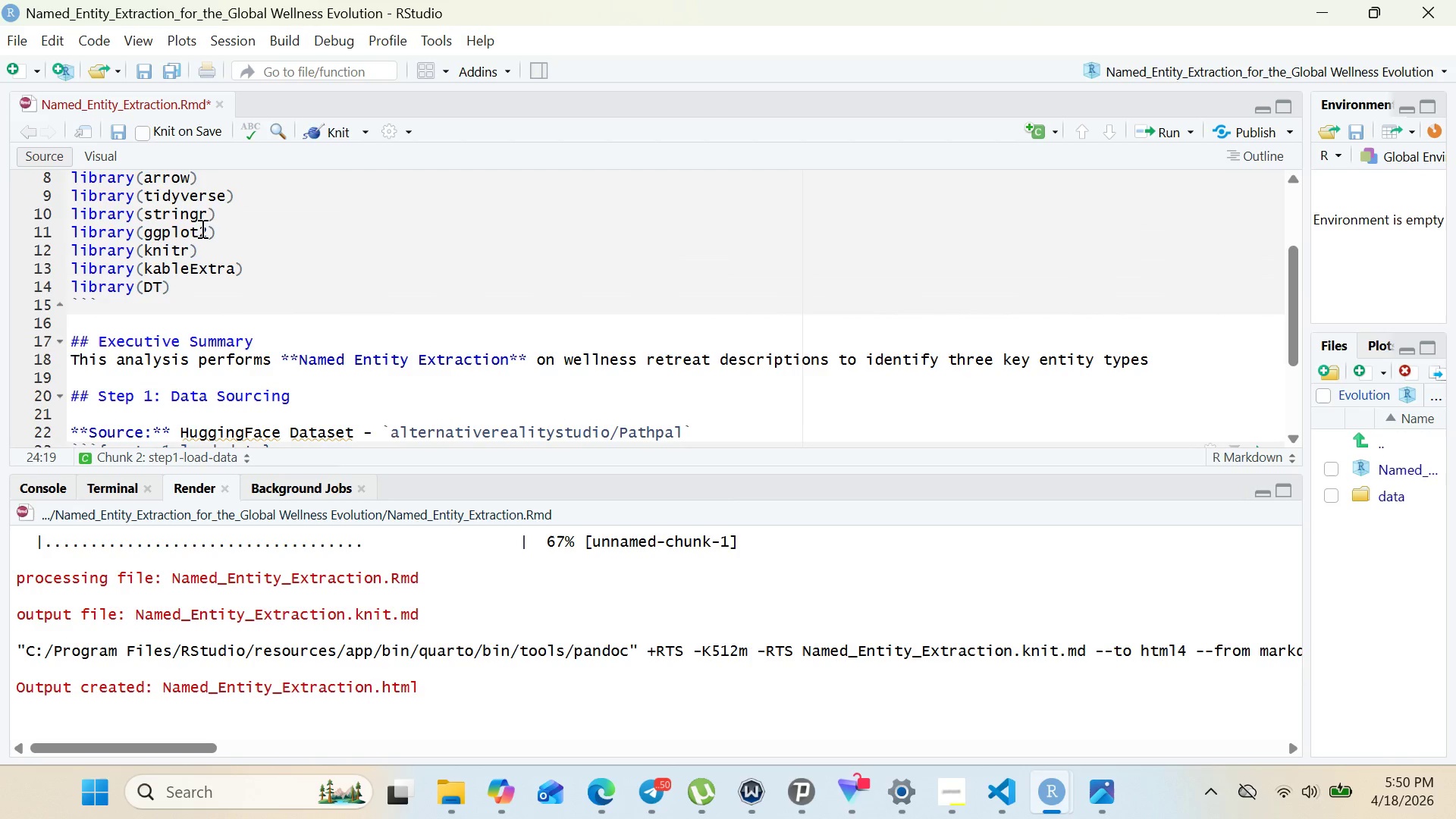 
left_click_drag(start_coordinate=[216, 187], to_coordinate=[64, 178])
 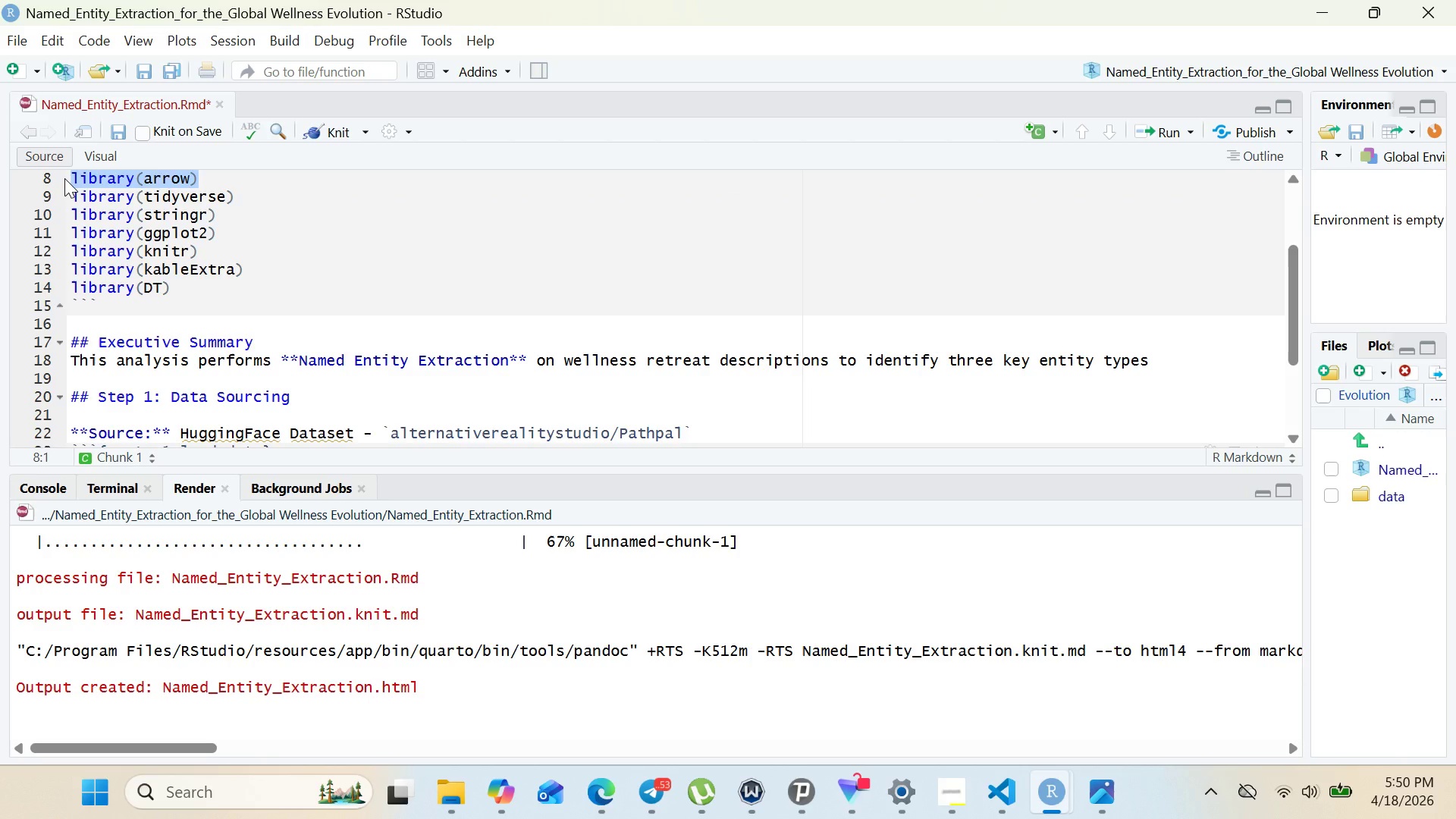 
hold_key(key=ControlLeft, duration=0.52)
 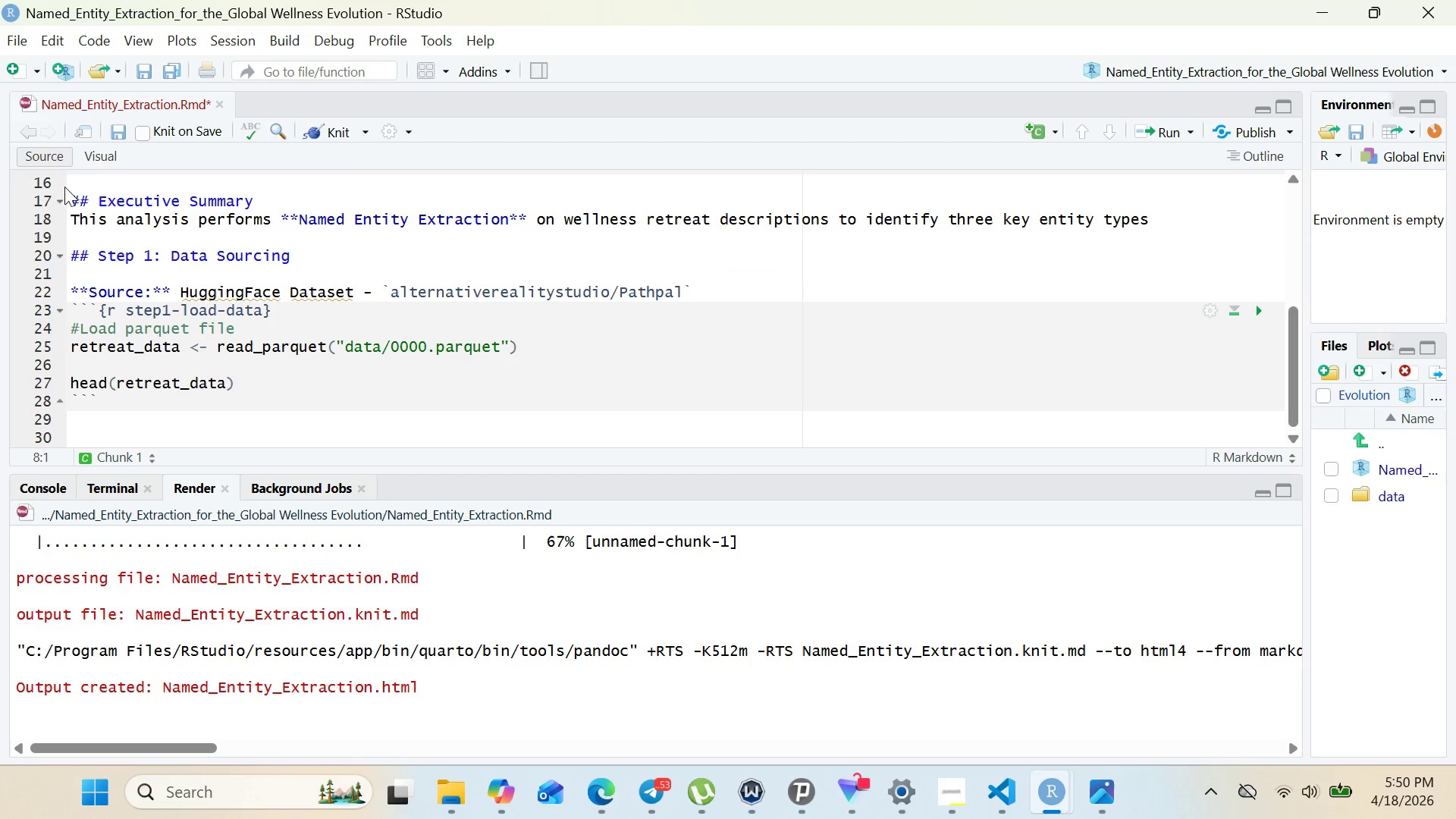 
key(X)
 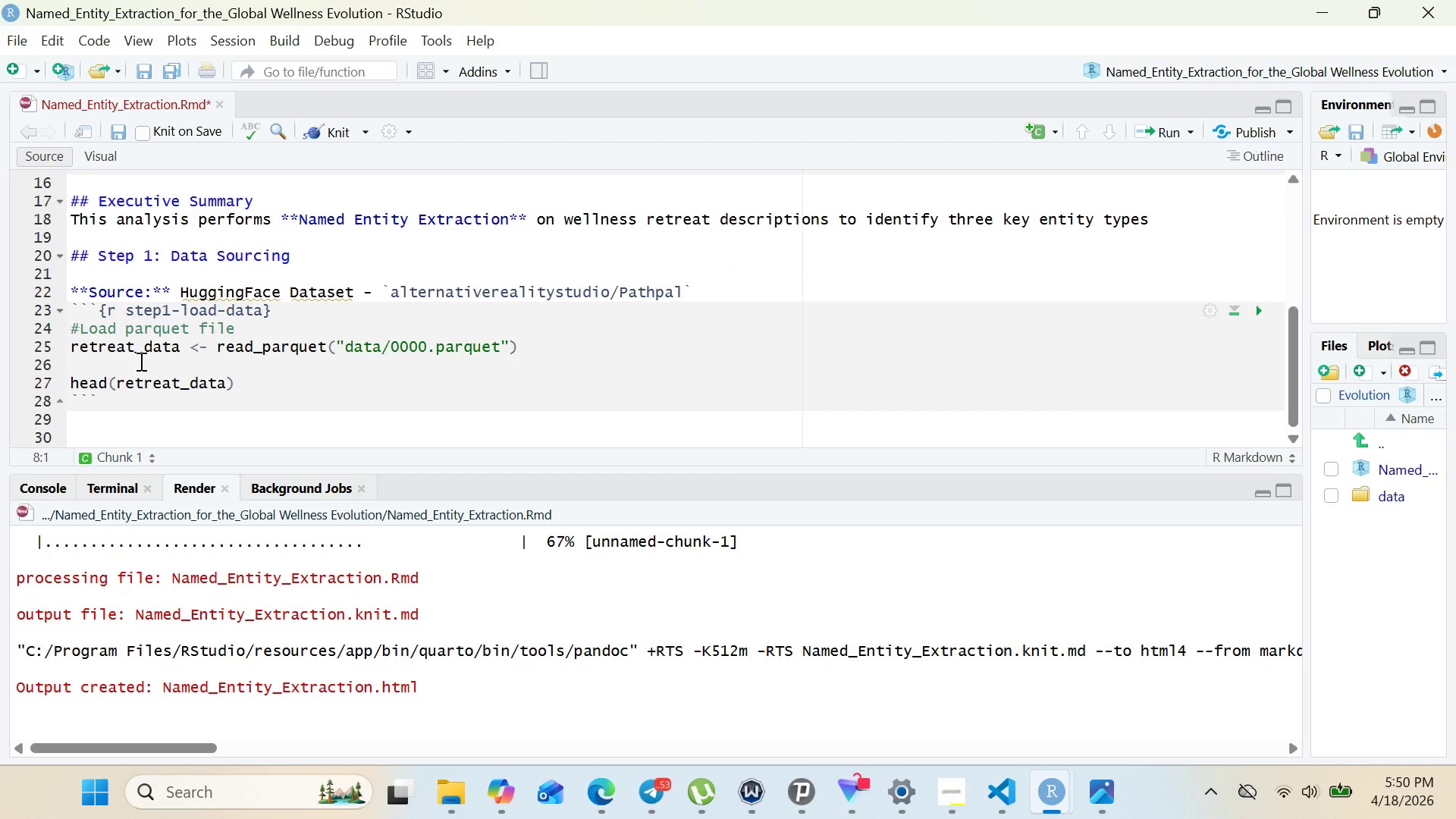 
left_click([139, 364])
 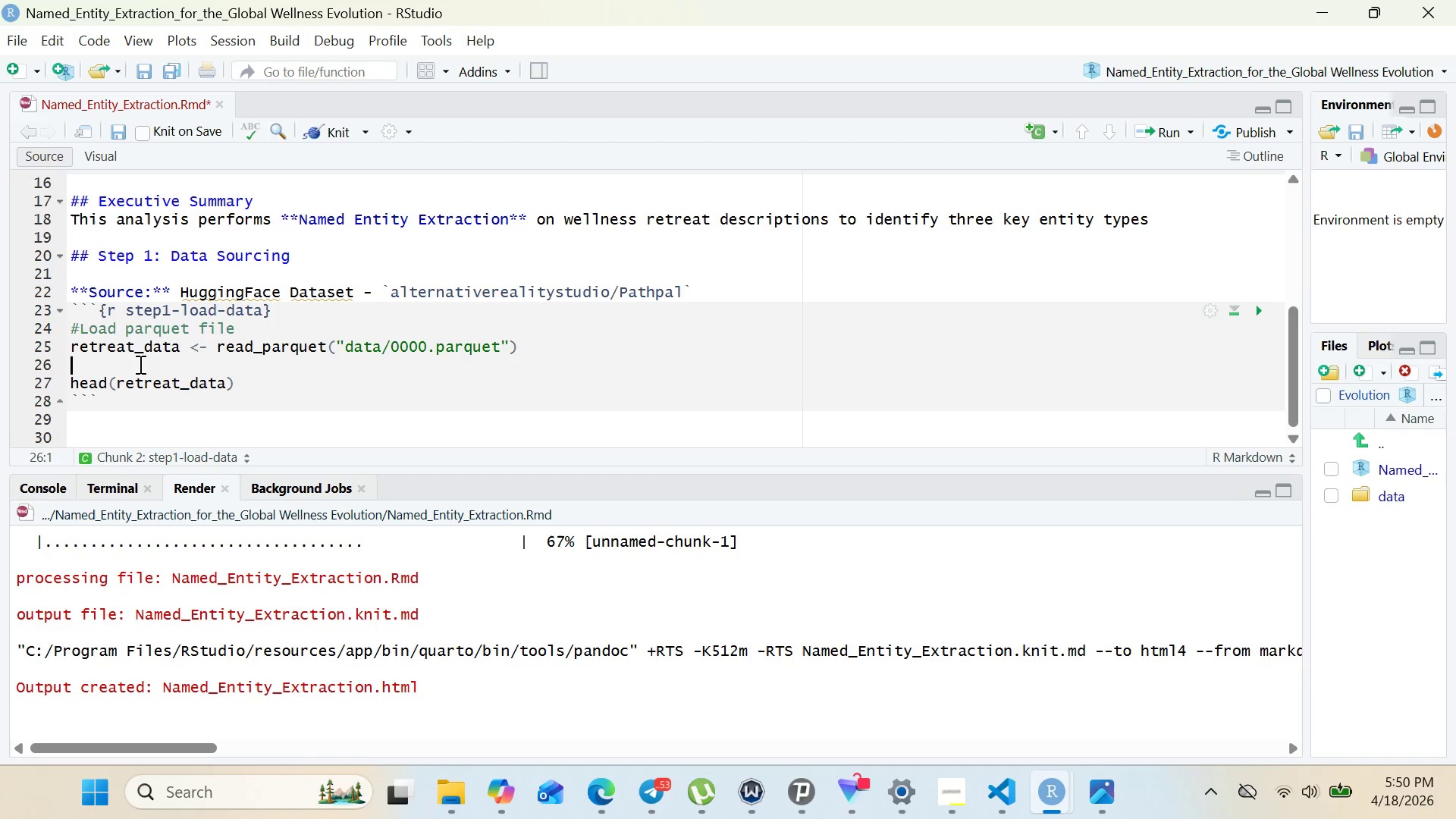 
key(Control+V)
 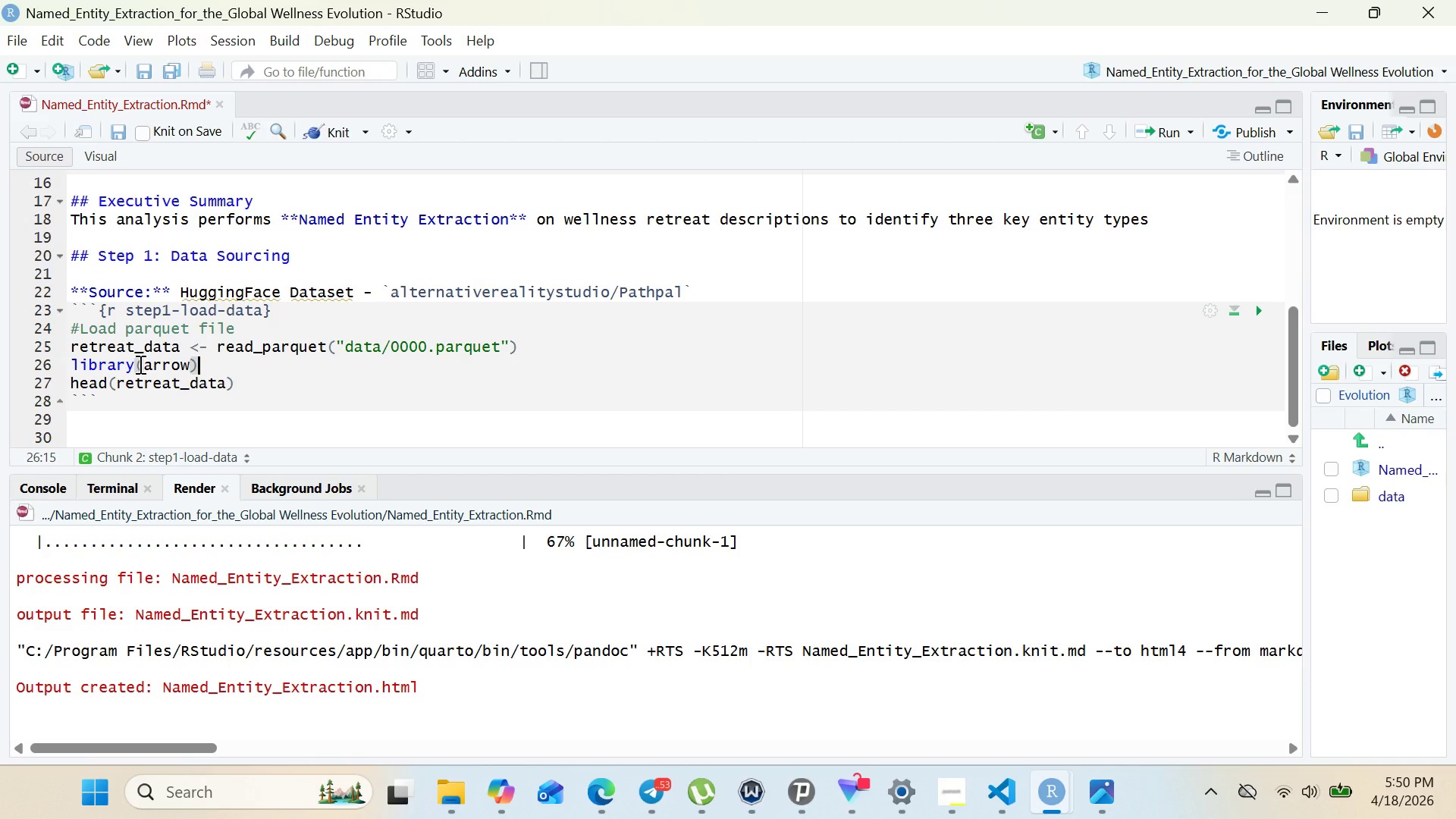 
wait(9.97)
 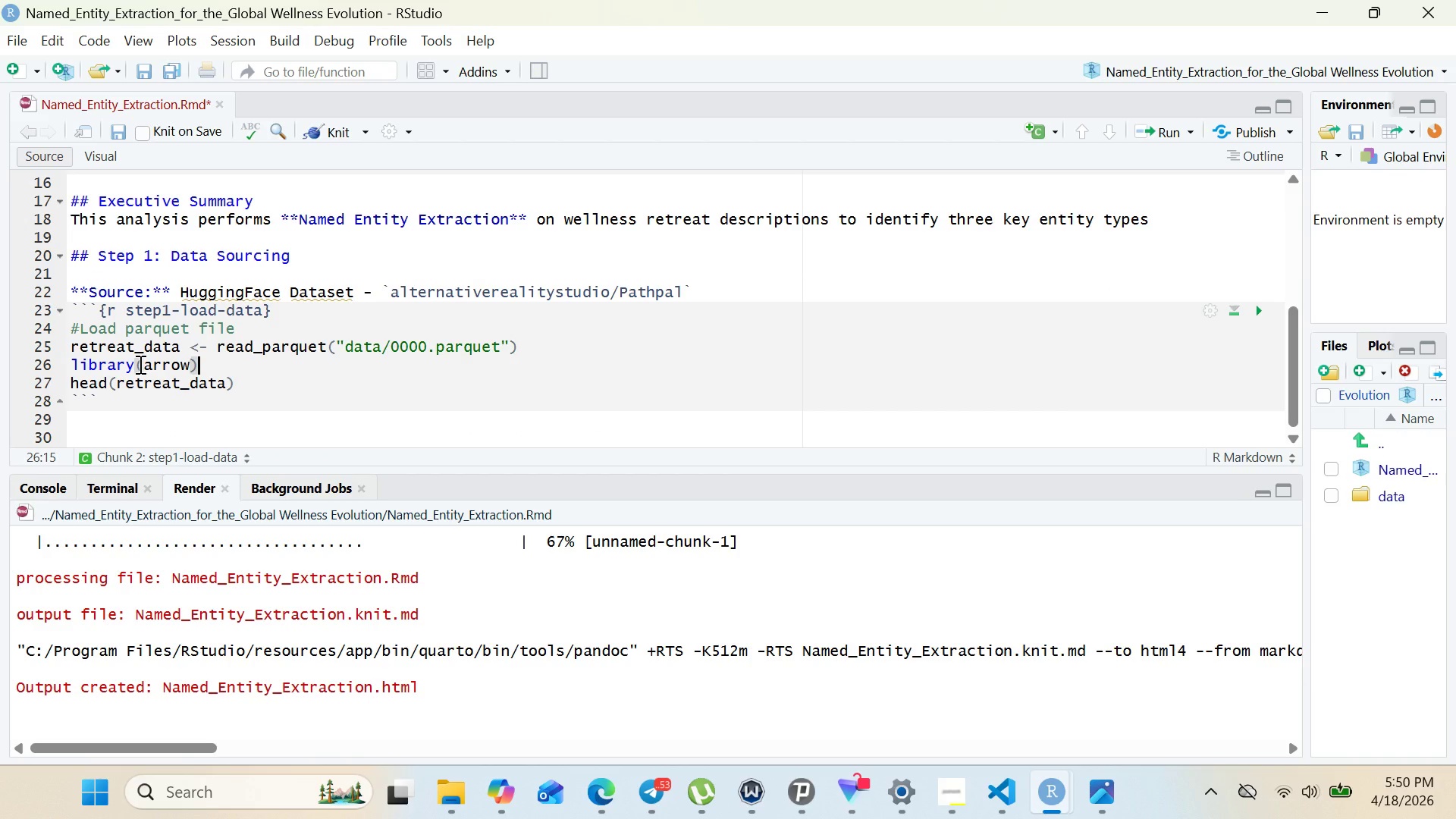 
left_click([67, 383])
 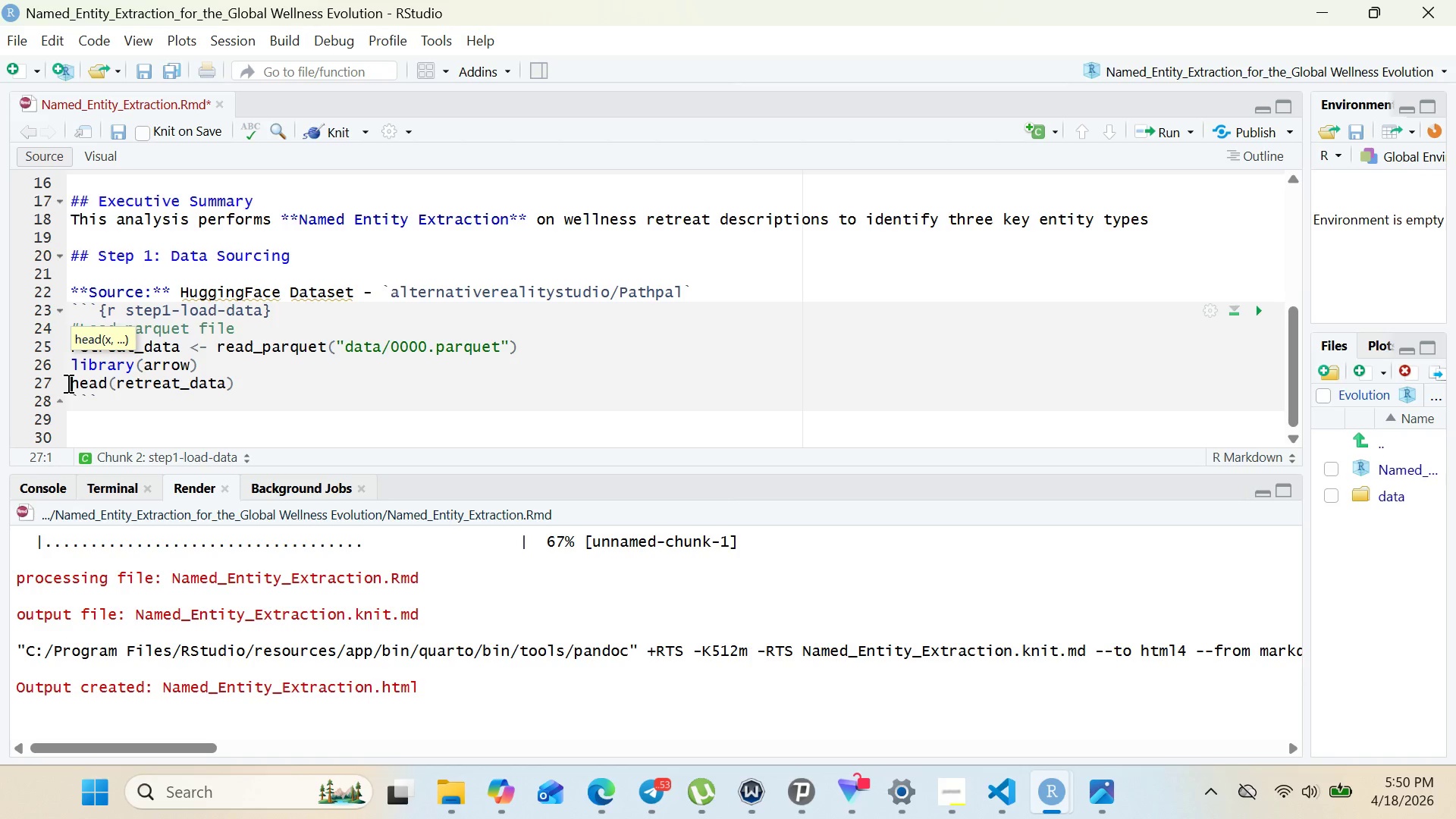 
key(Shift+3)
 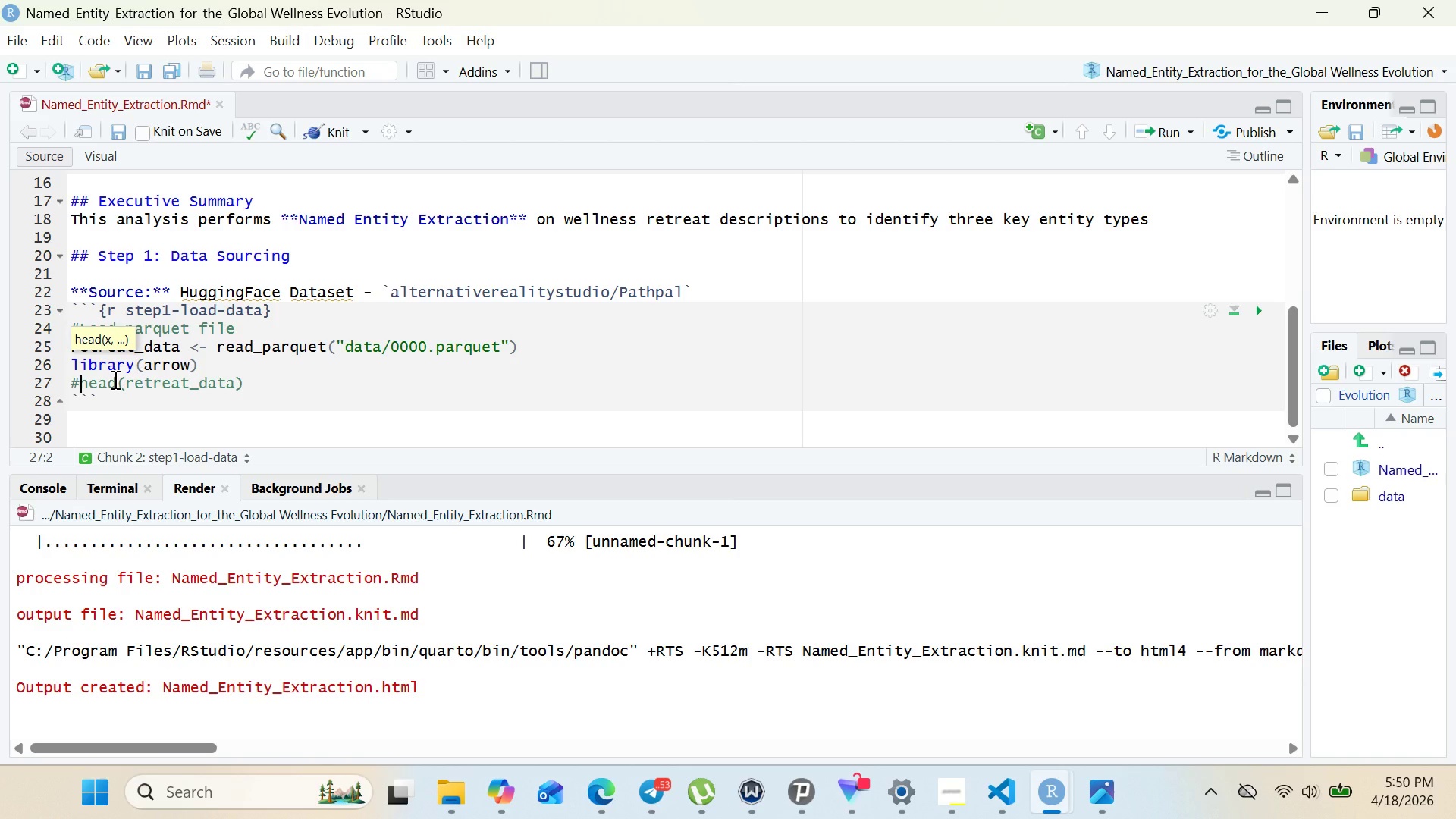 
left_click_drag(start_coordinate=[114, 379], to_coordinate=[259, 381])
 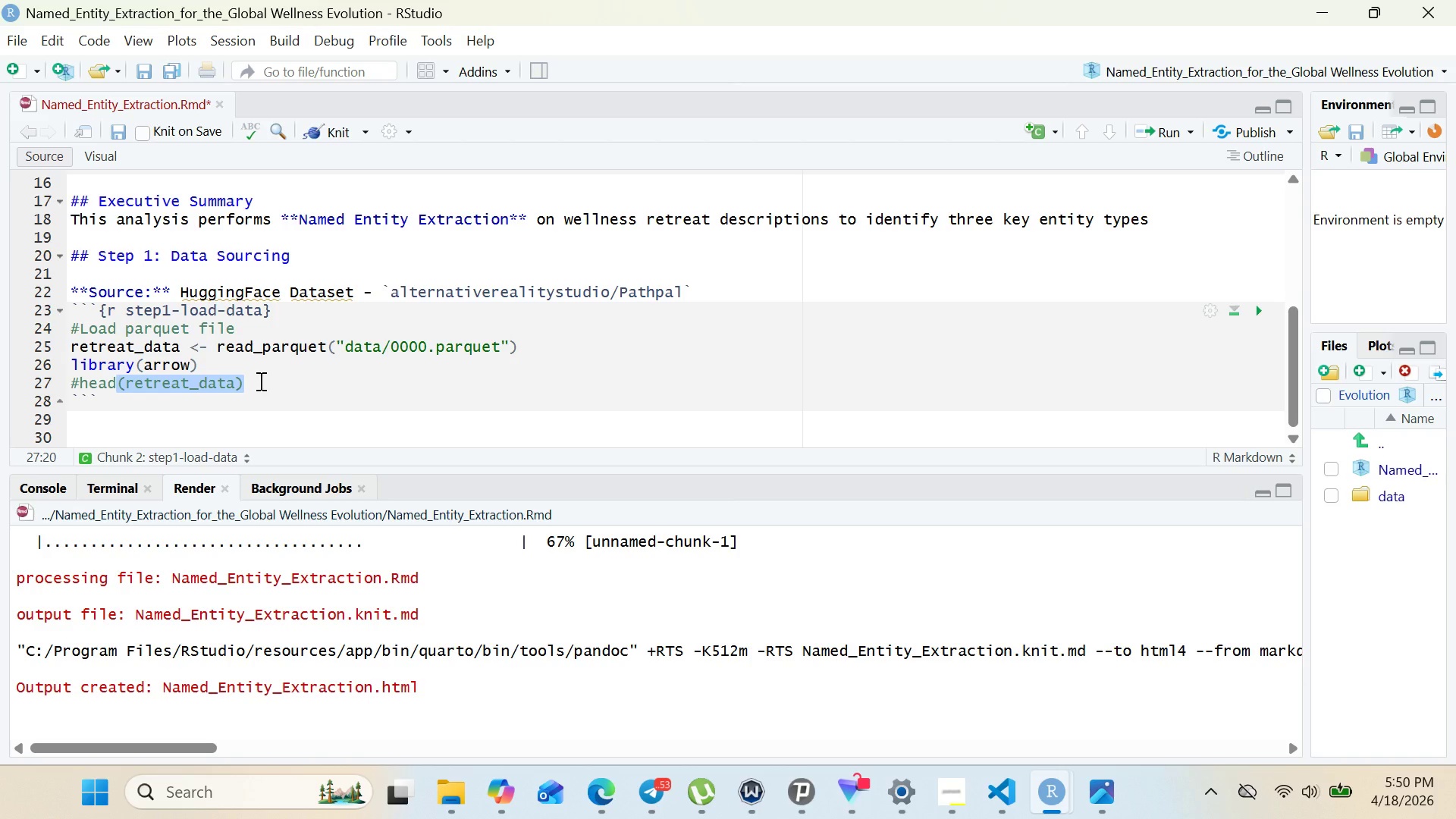 
key(Control+C)
 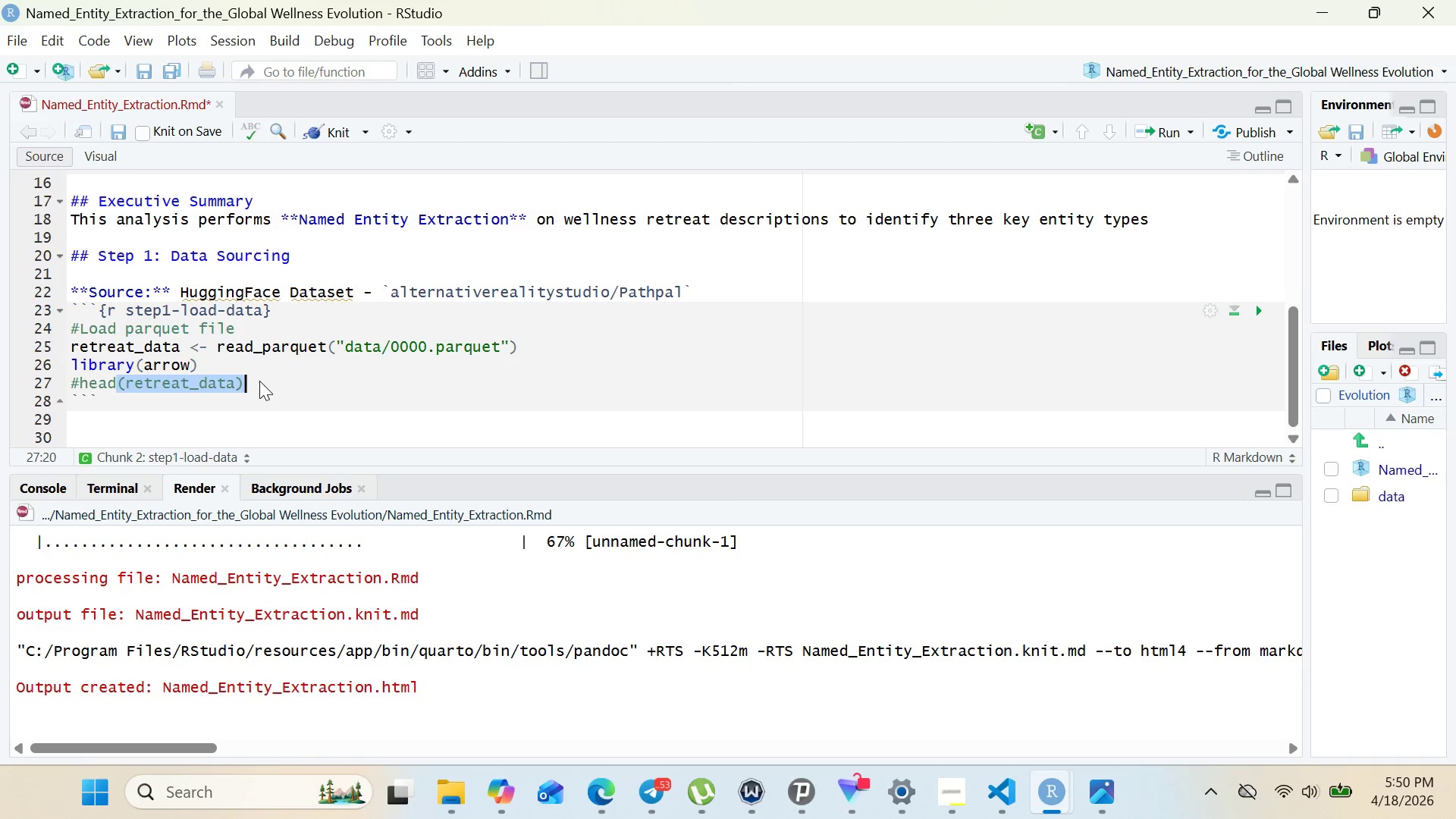 
left_click([259, 381])
 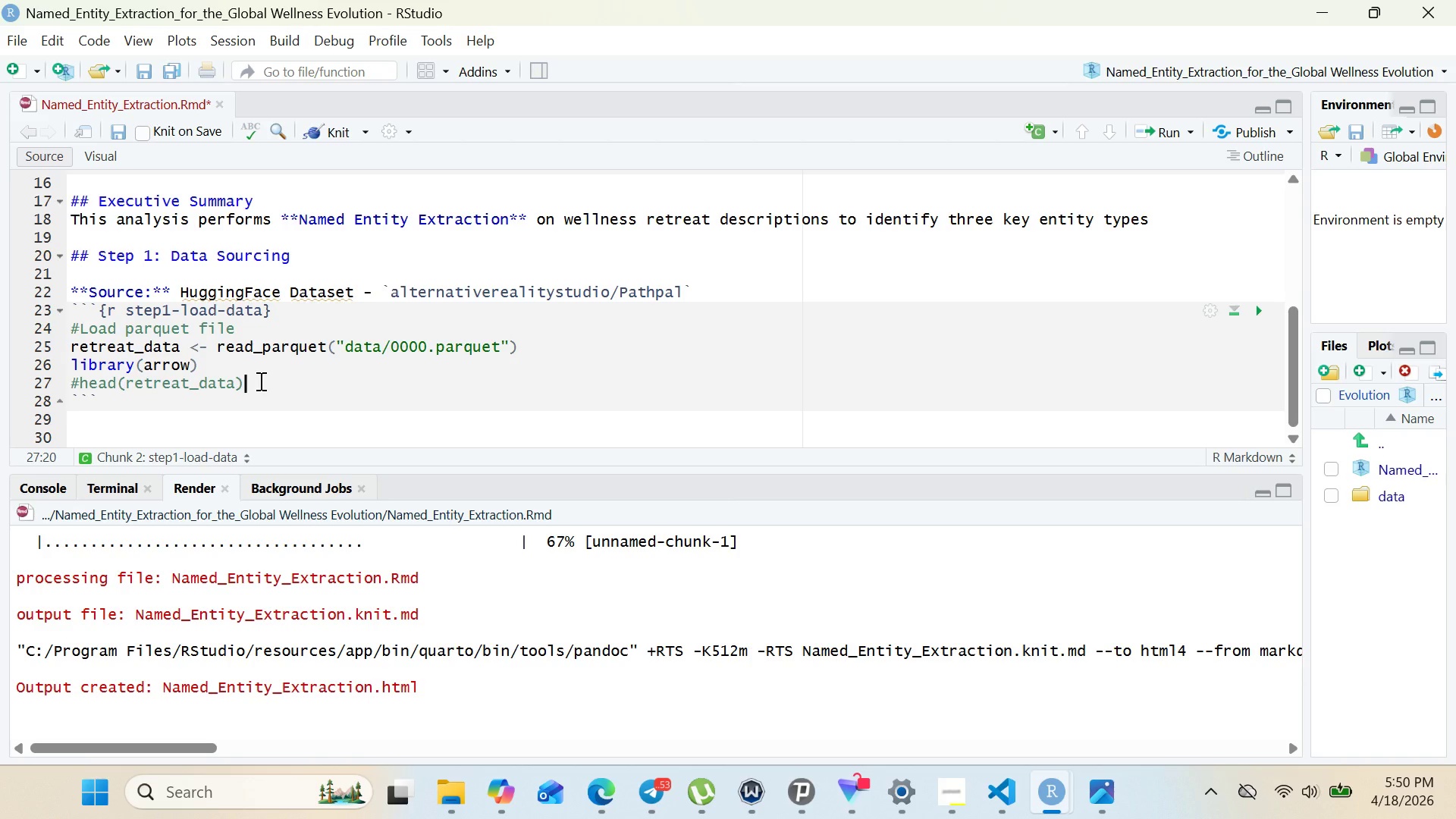 
key(Enter)
 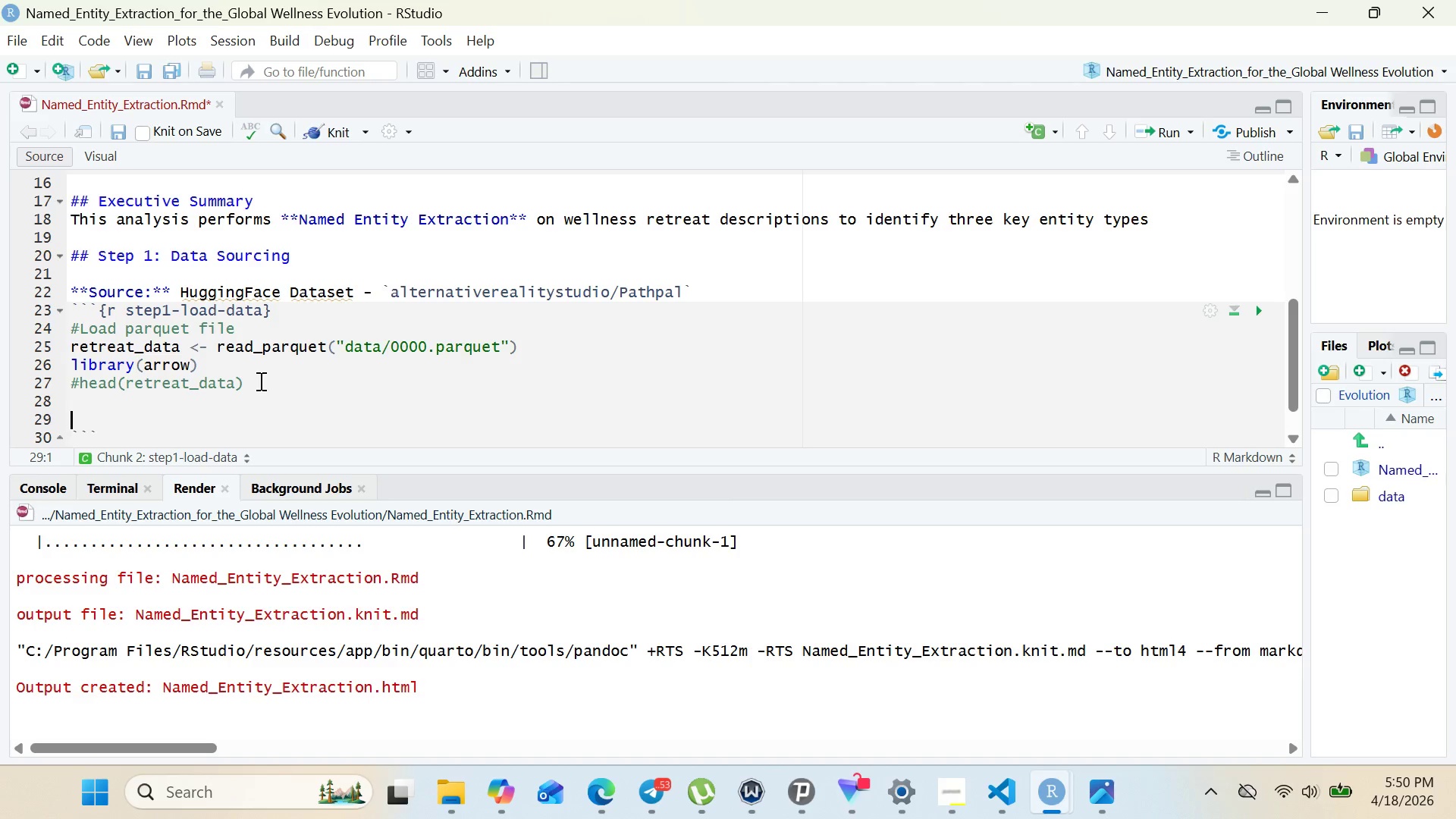 
key(Enter)
 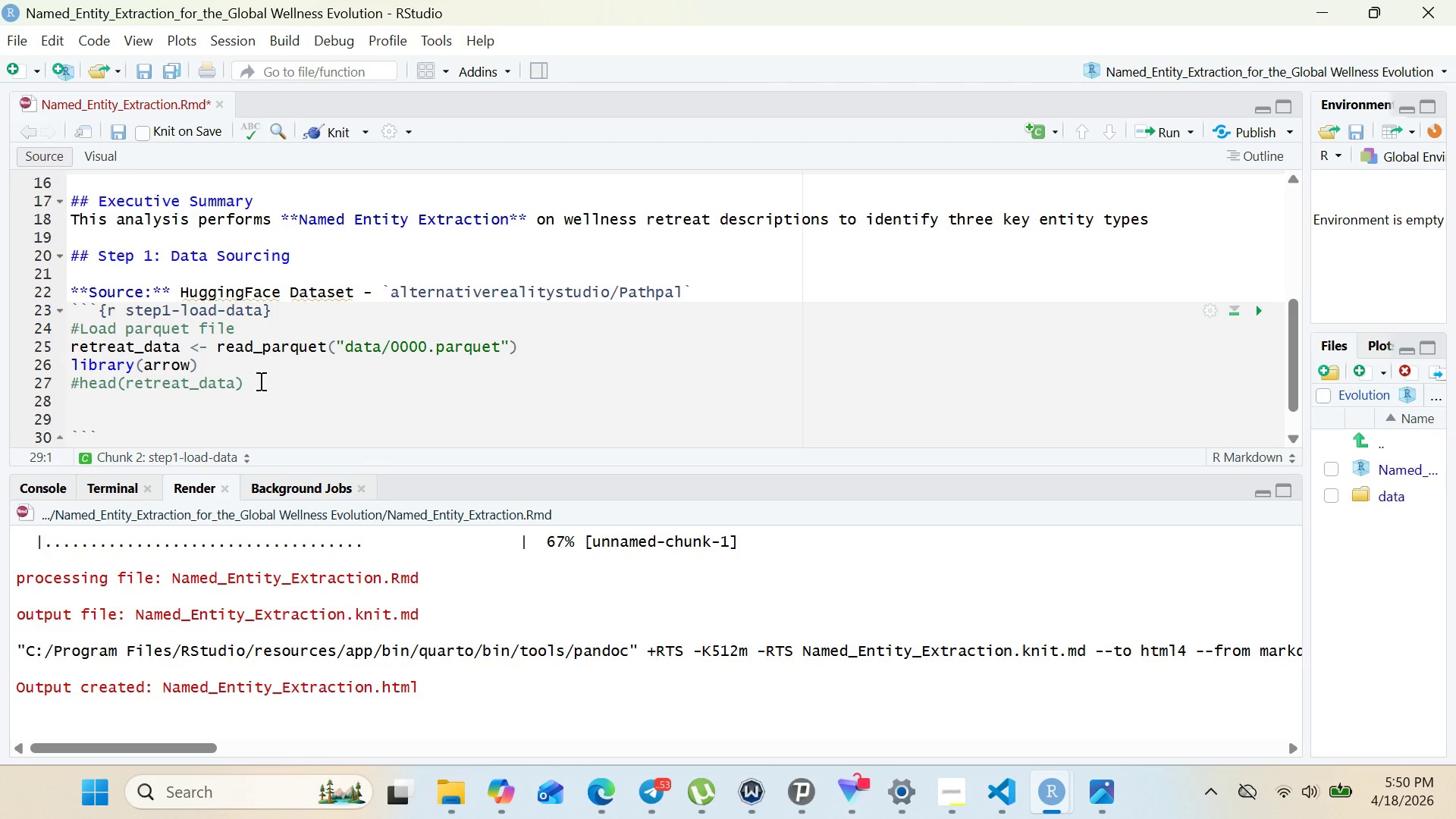 
key(Control+ControlLeft)
 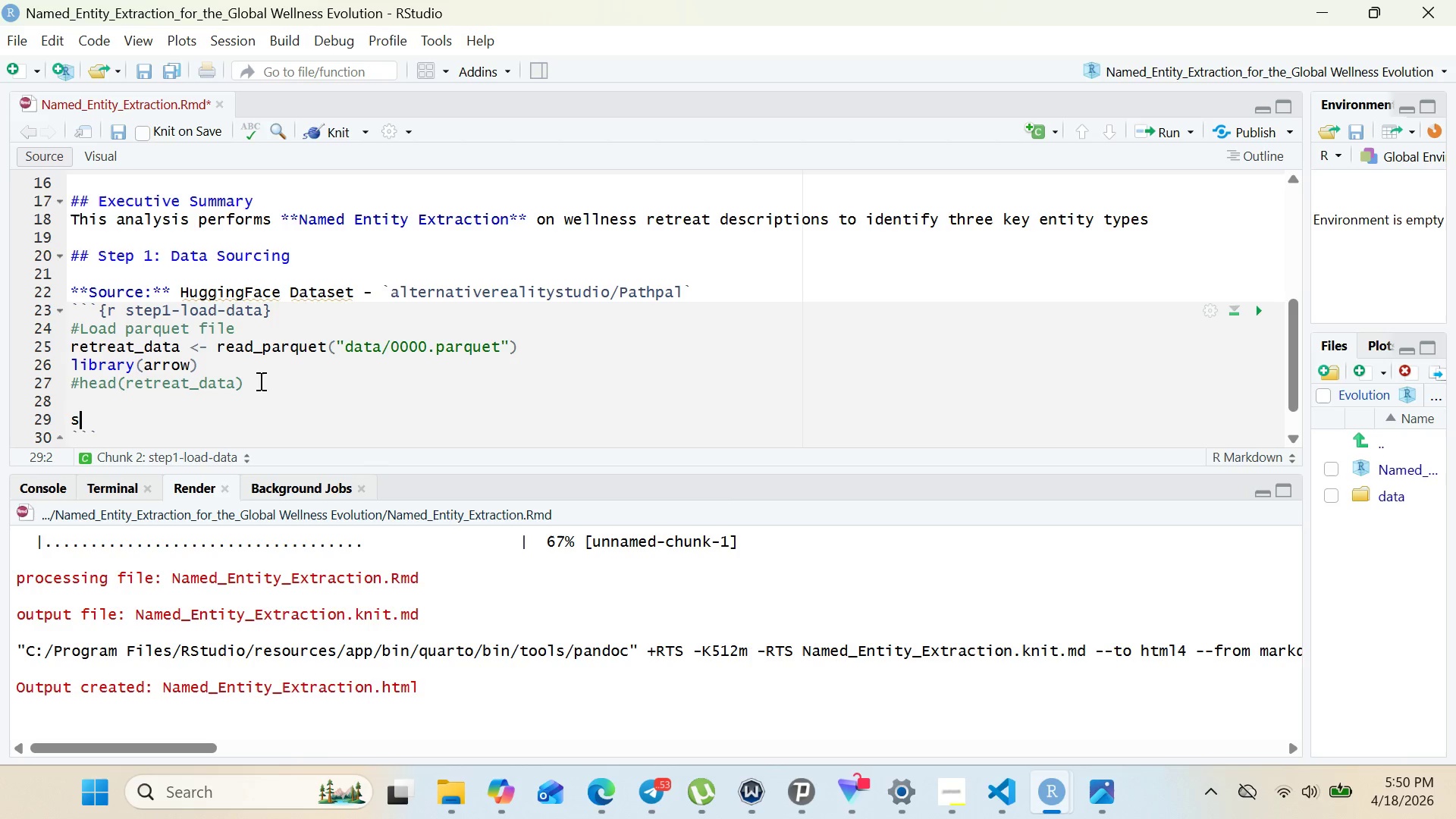 
type(str)
 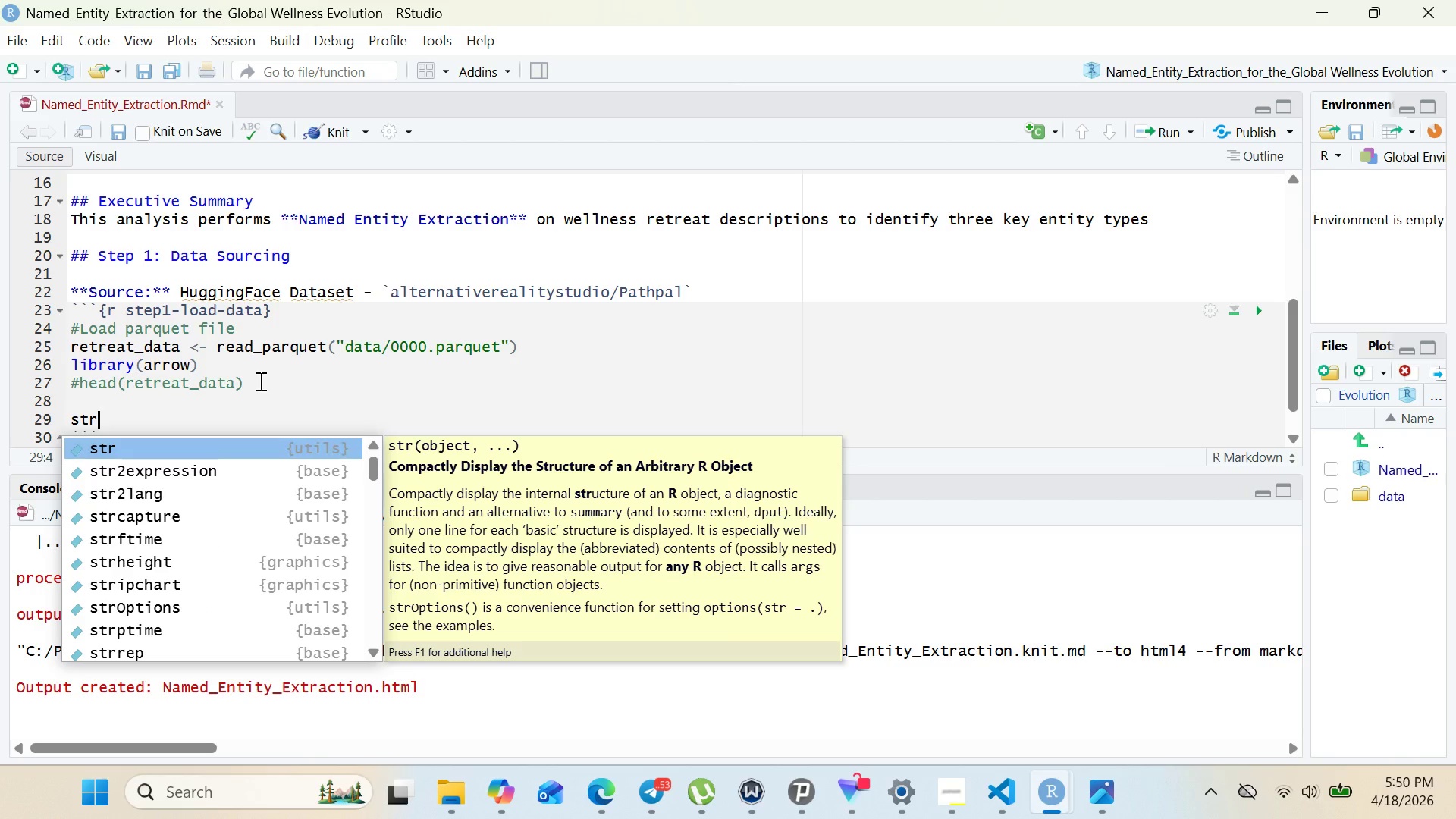 
key(Enter)
 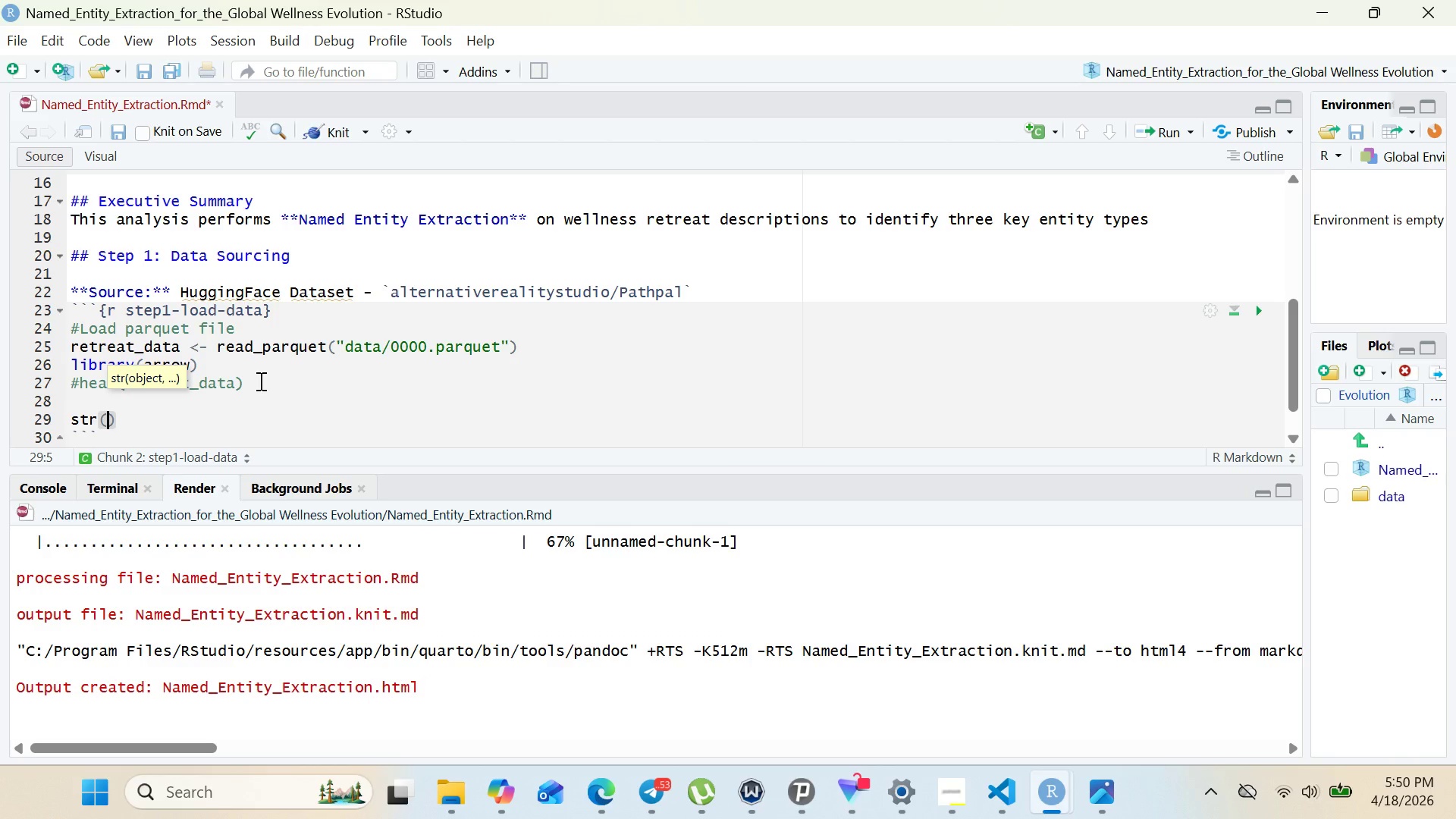 
key(Control+V)
 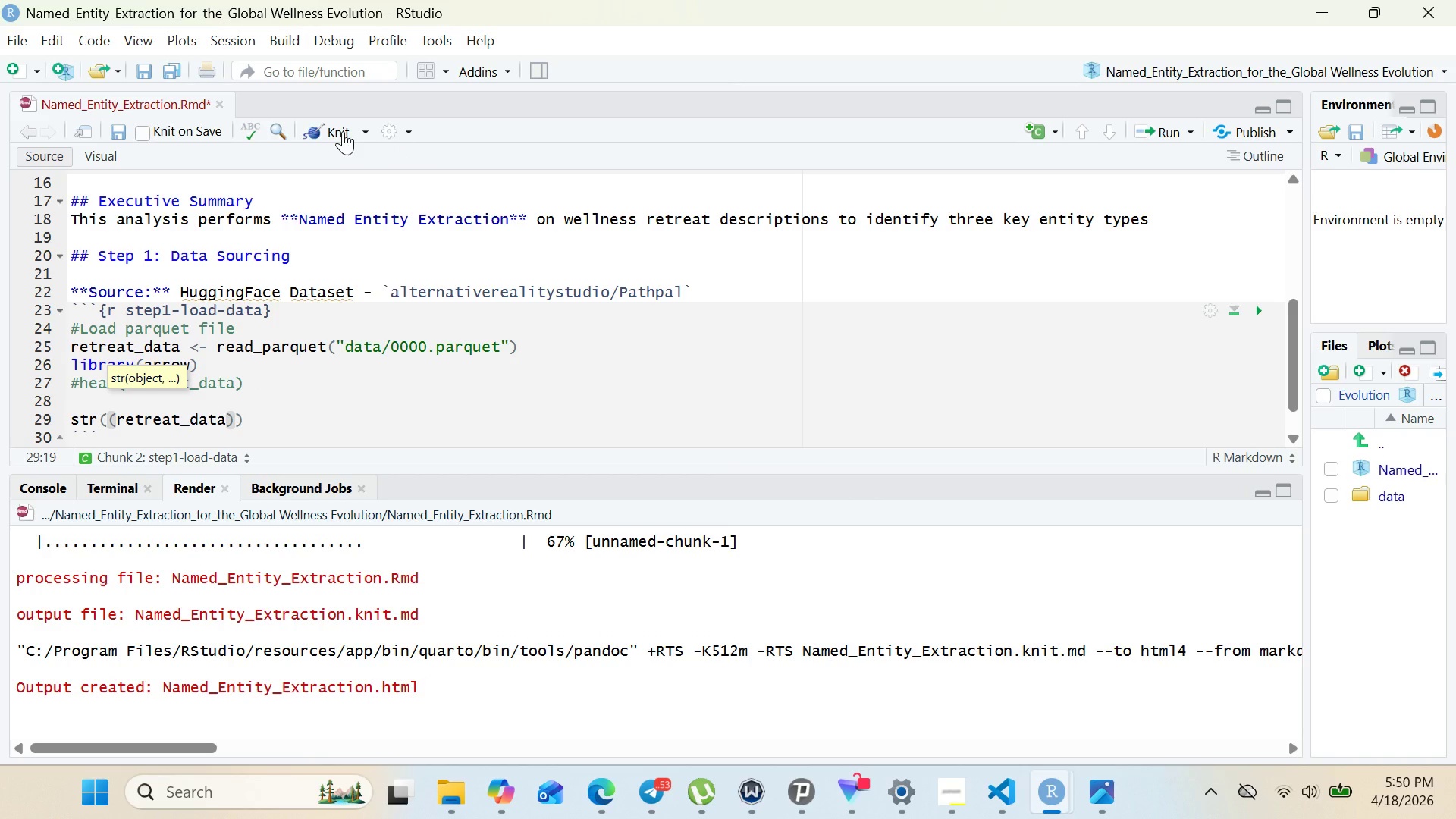 
left_click([341, 130])
 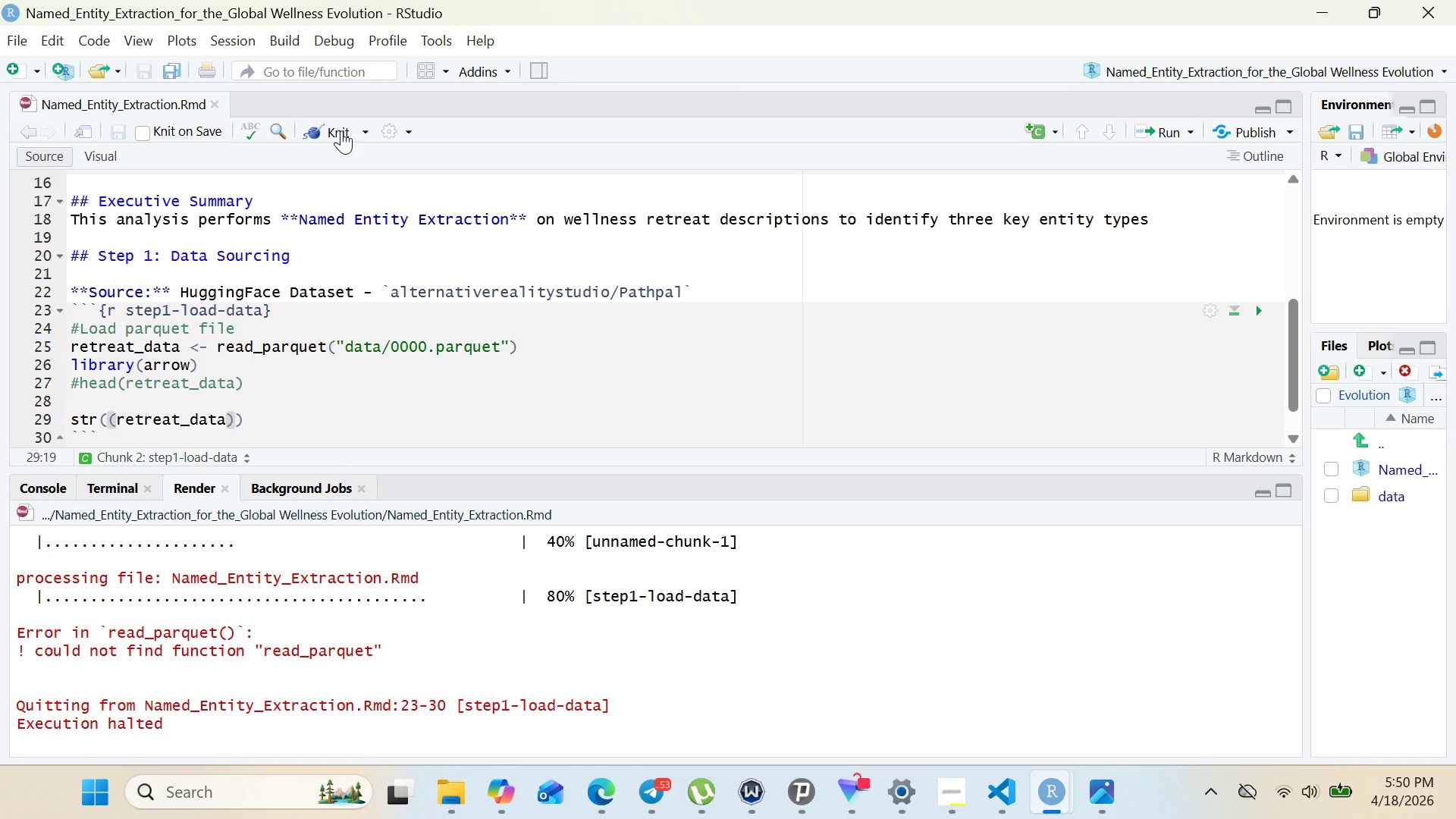 
wait(13.59)
 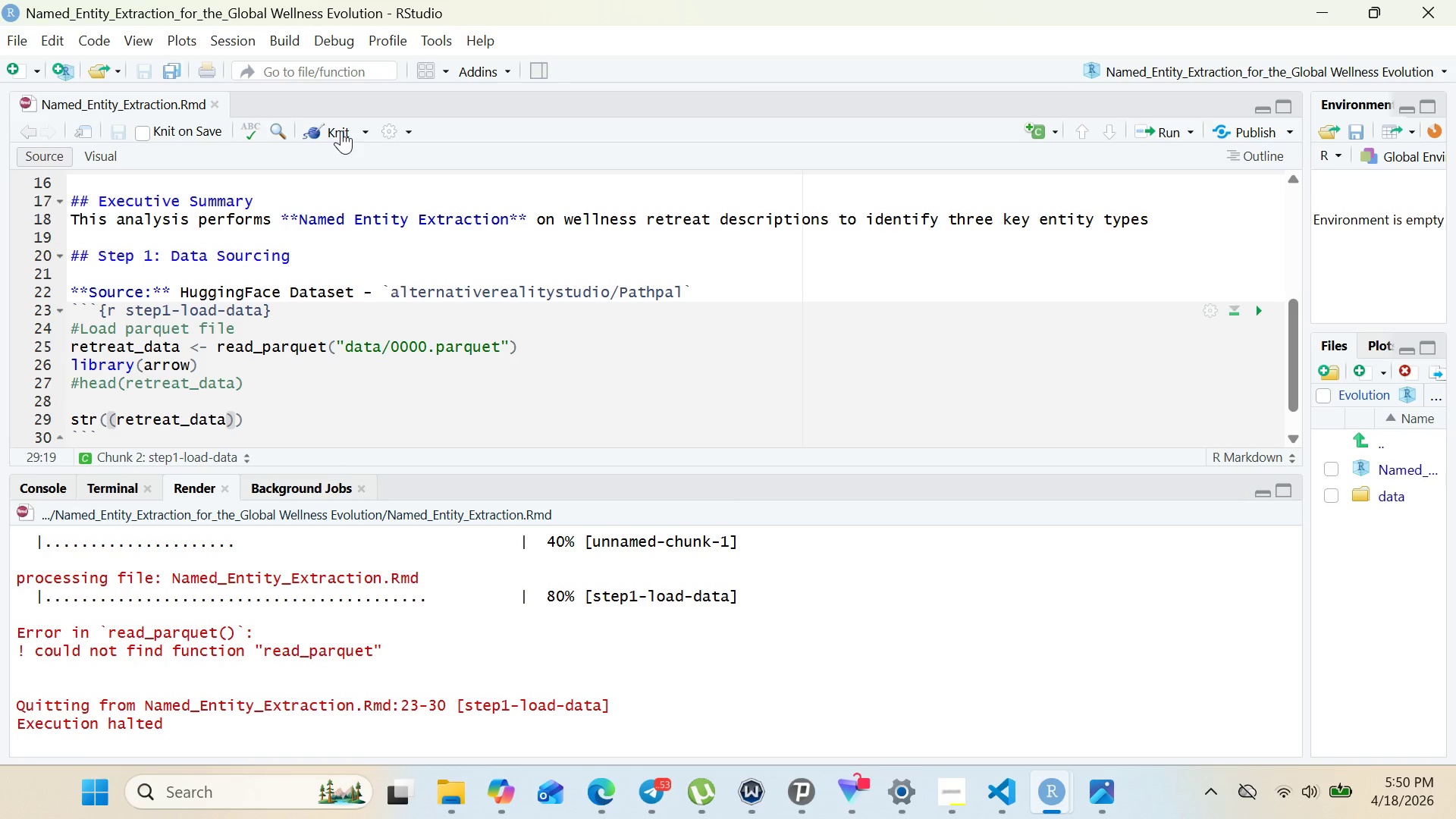 
scroll: coordinate [341, 130], scroll_direction: none, amount: 0.0
 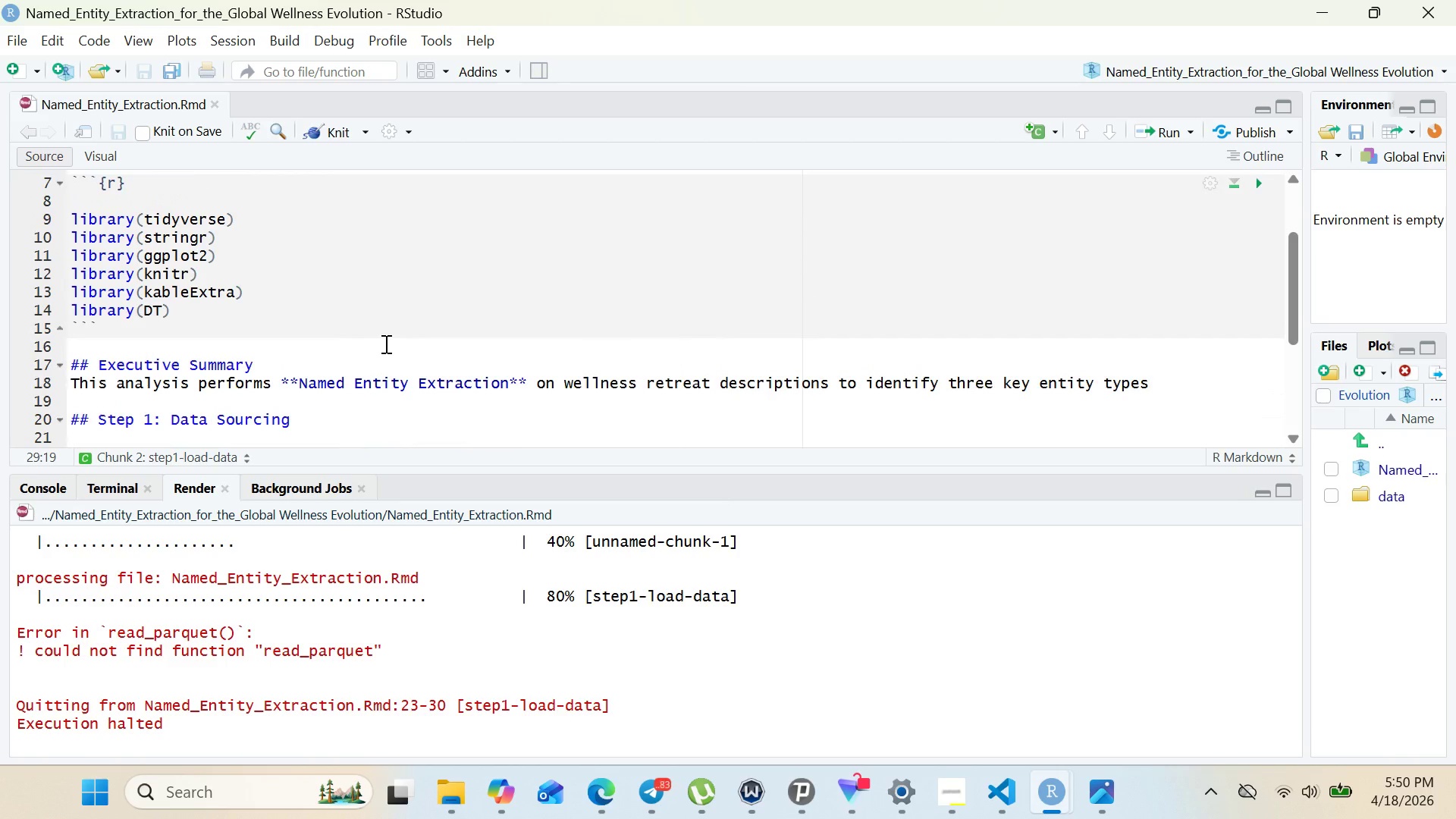 
wait(10.32)
 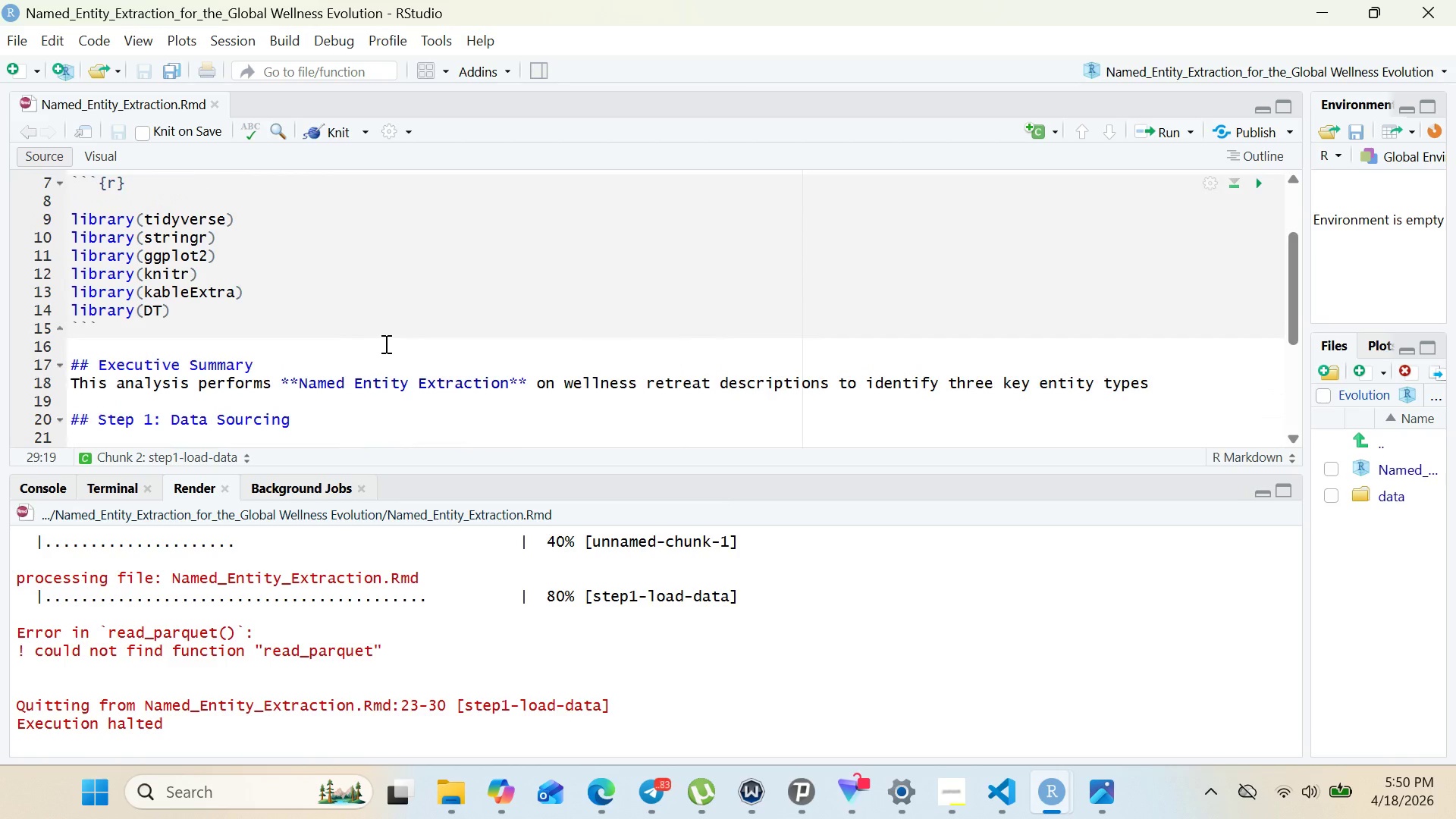 
left_click_drag(start_coordinate=[200, 447], to_coordinate=[39, 329])
 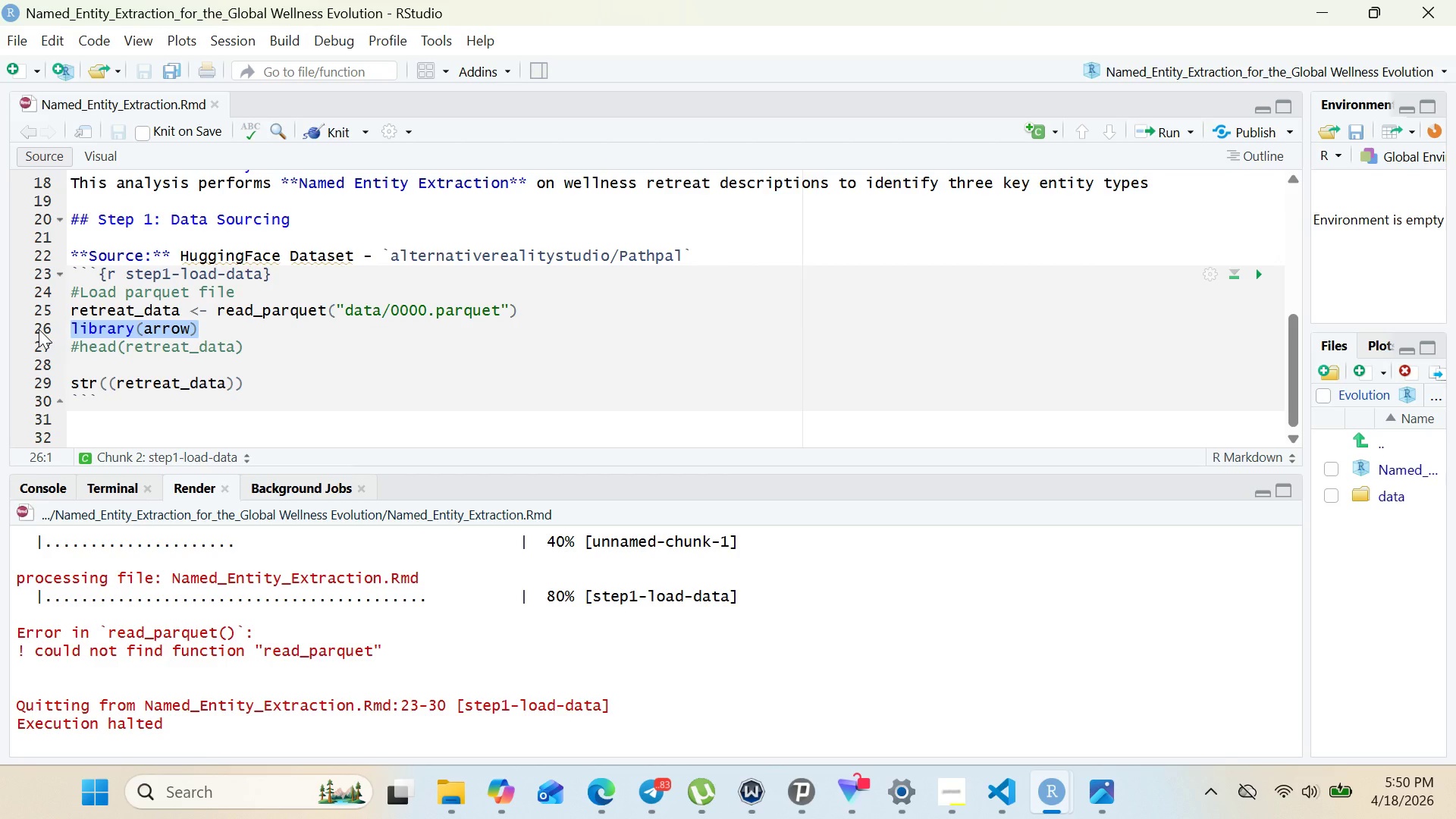 
key(Control+X)
 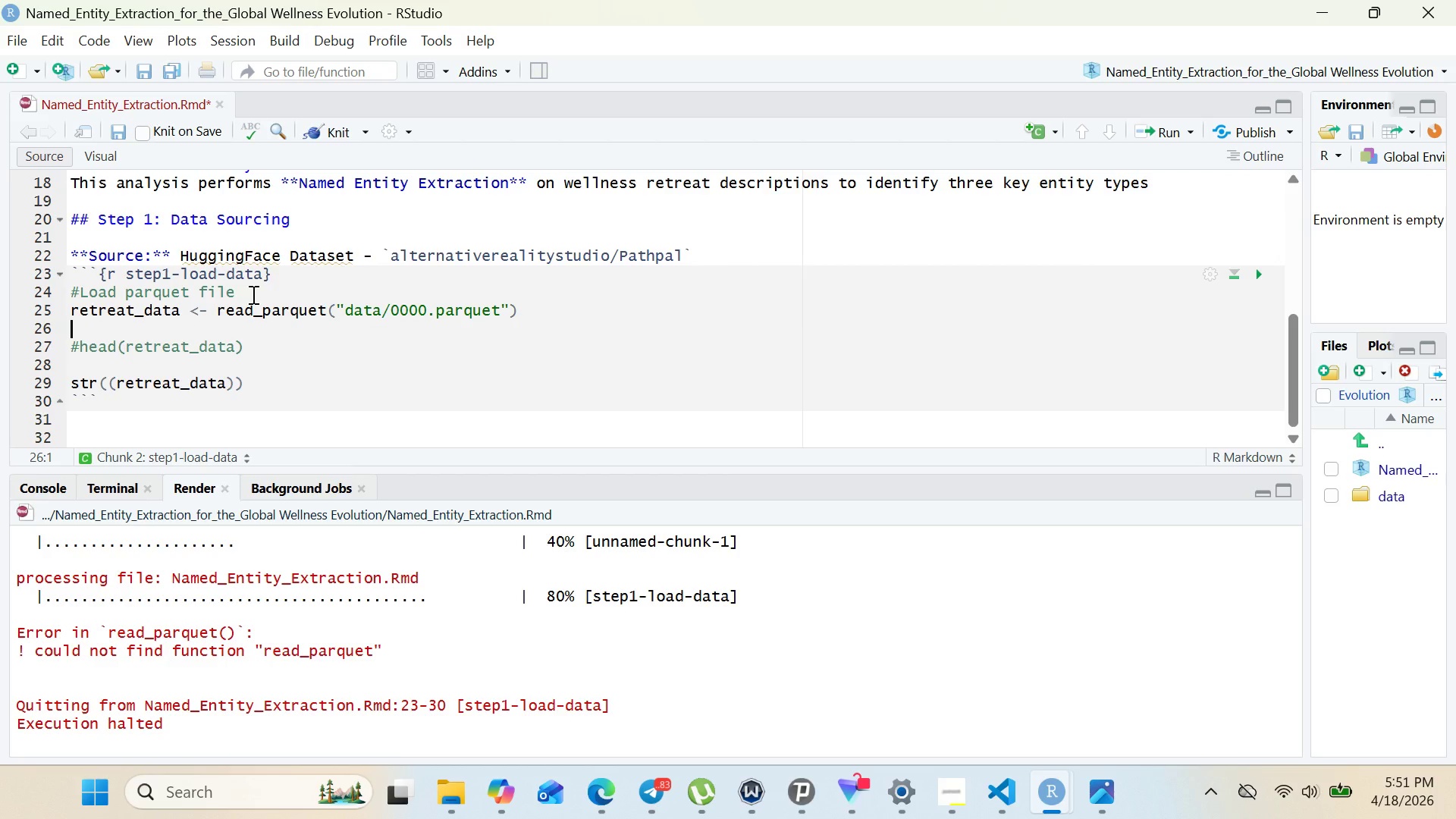 
left_click([252, 294])
 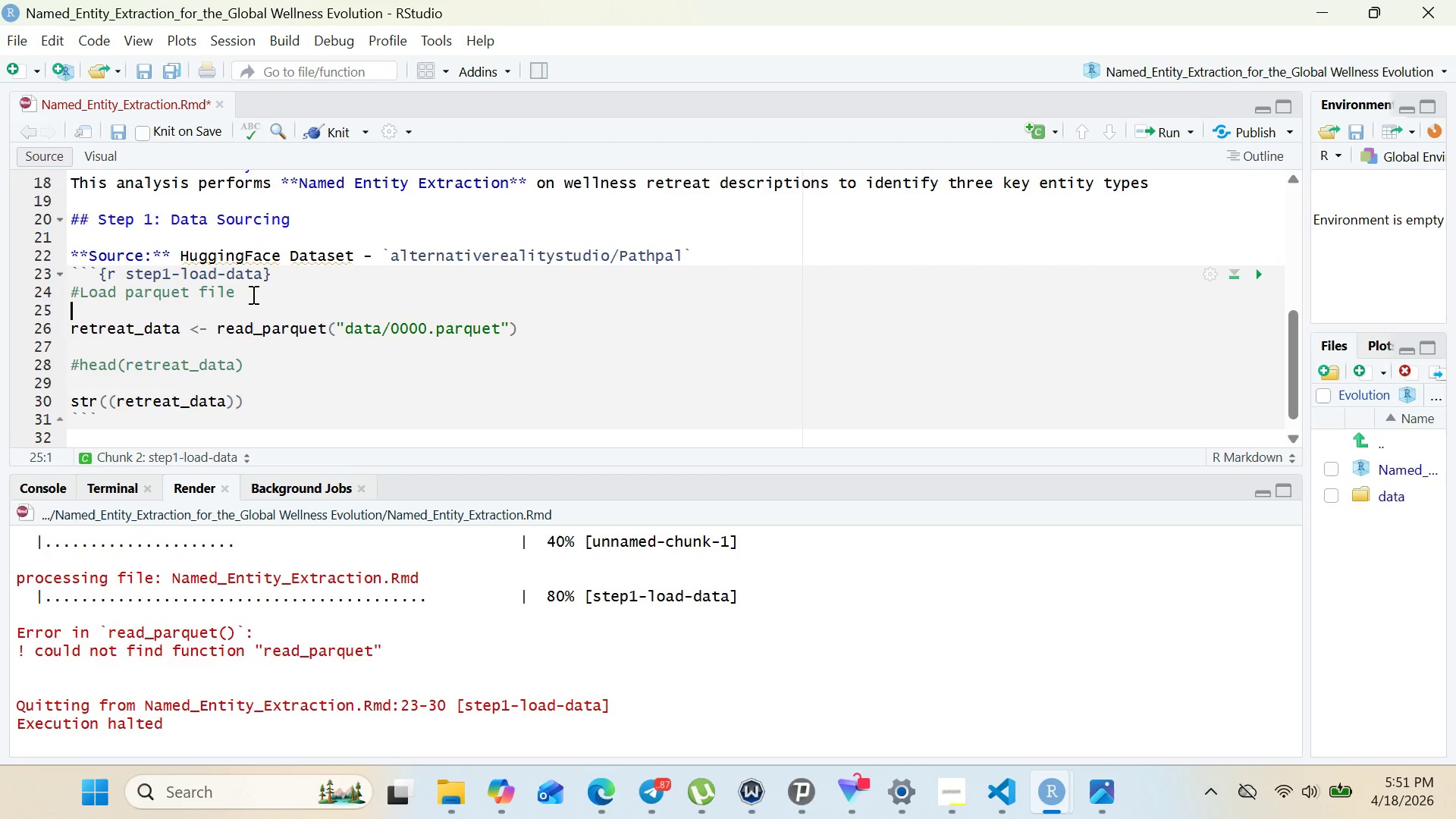 
key(Control+Enter)
 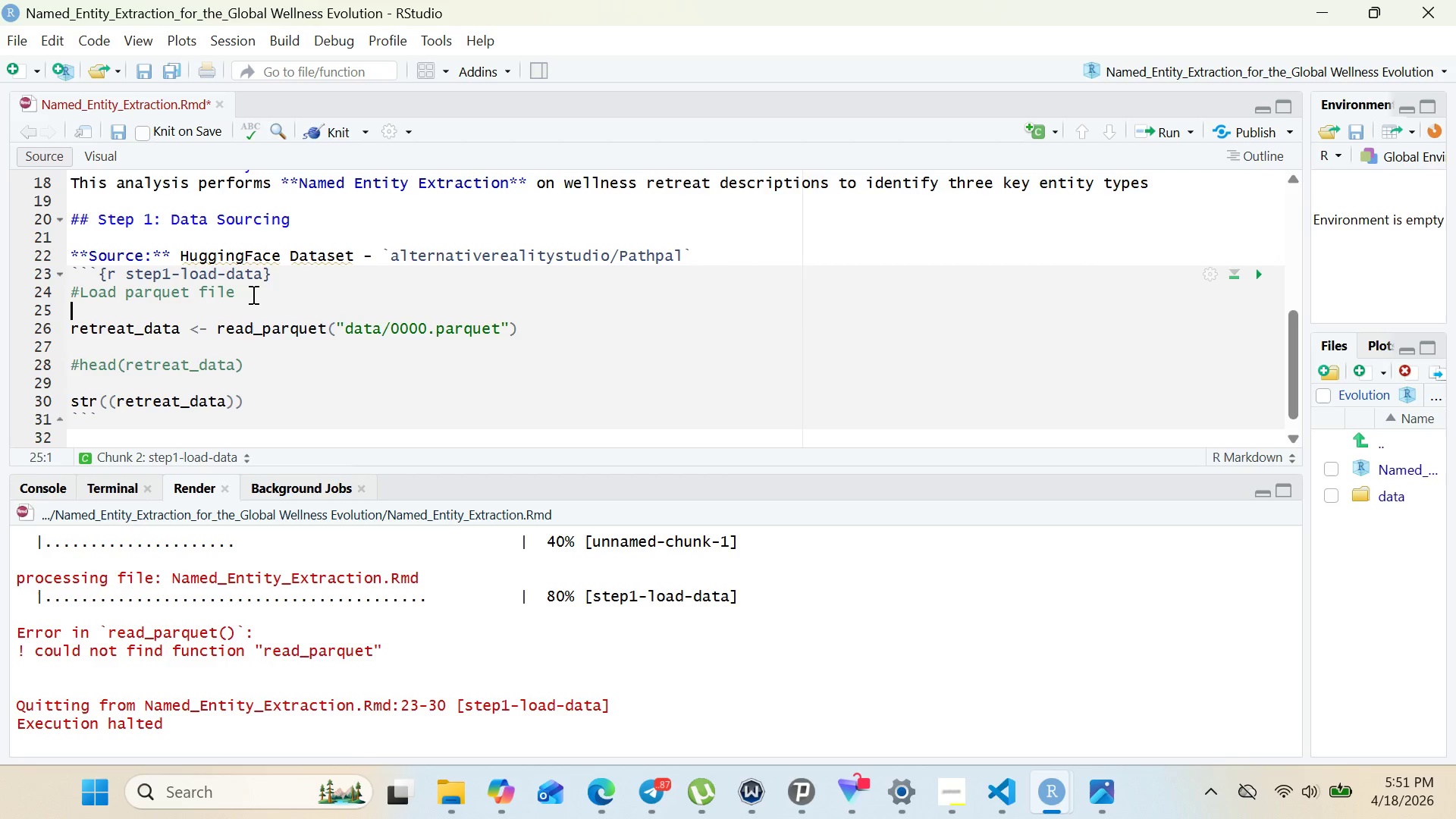 
key(Control+V)
 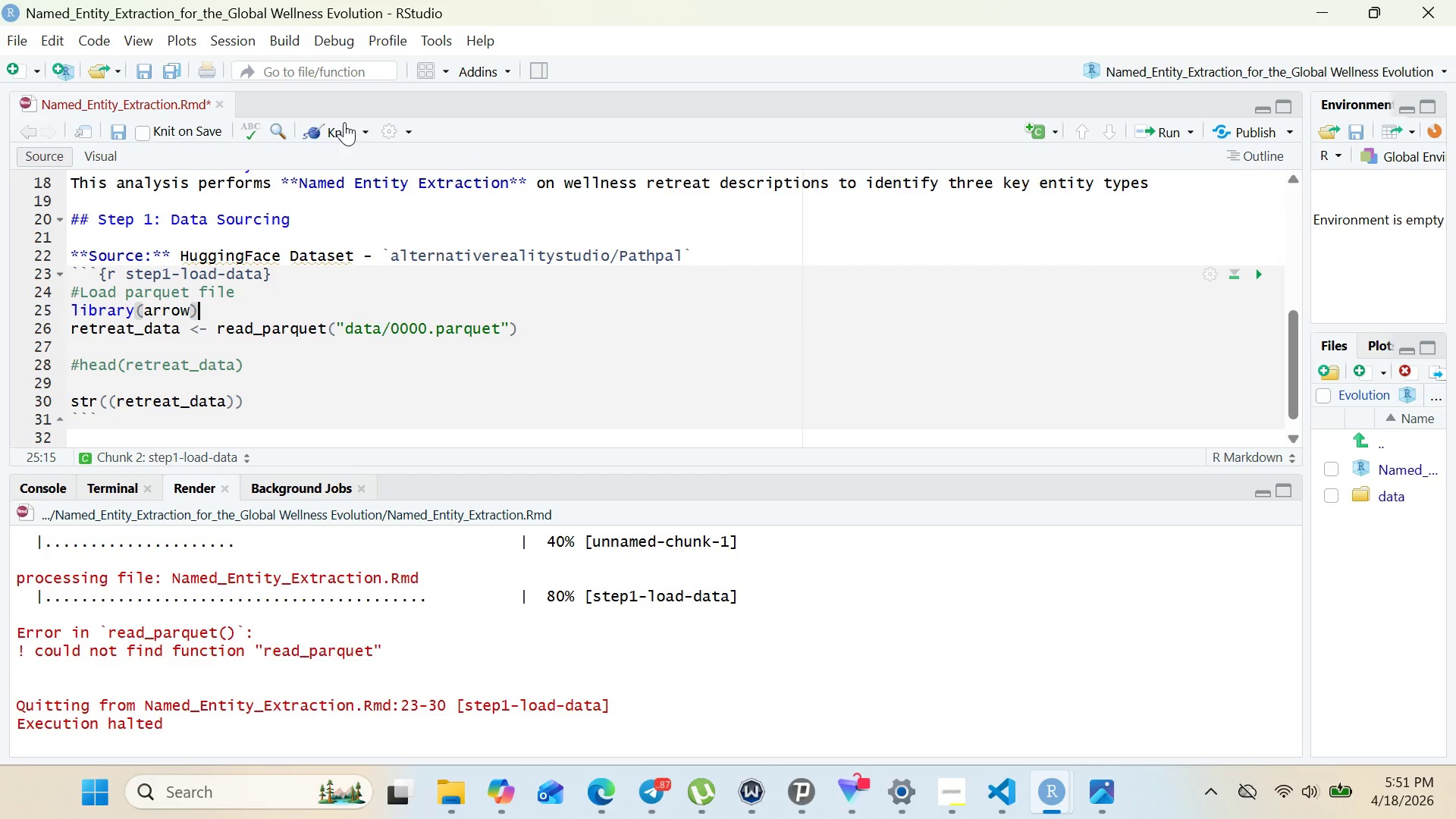 
left_click([344, 122])
 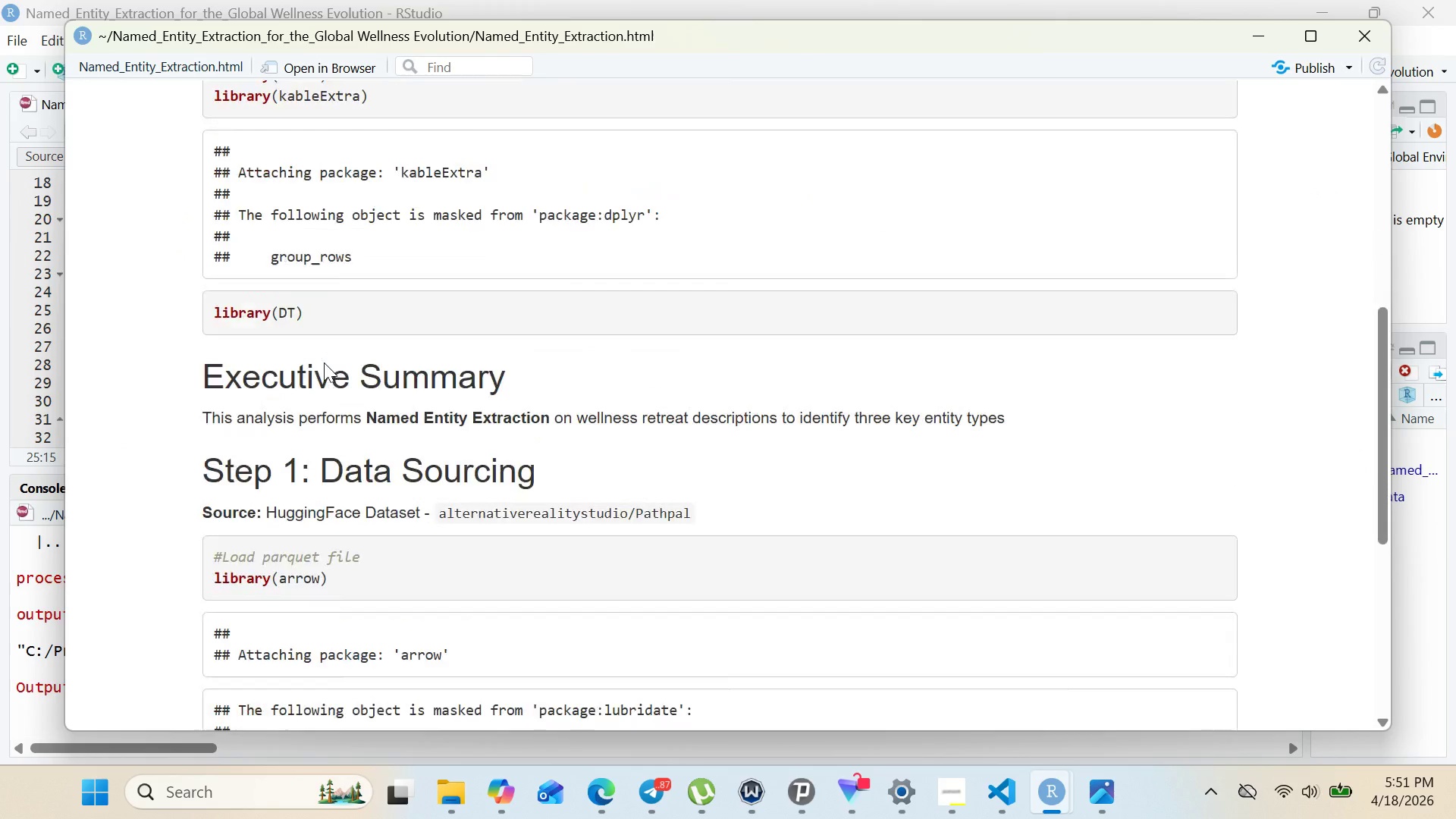 
wait(10.95)
 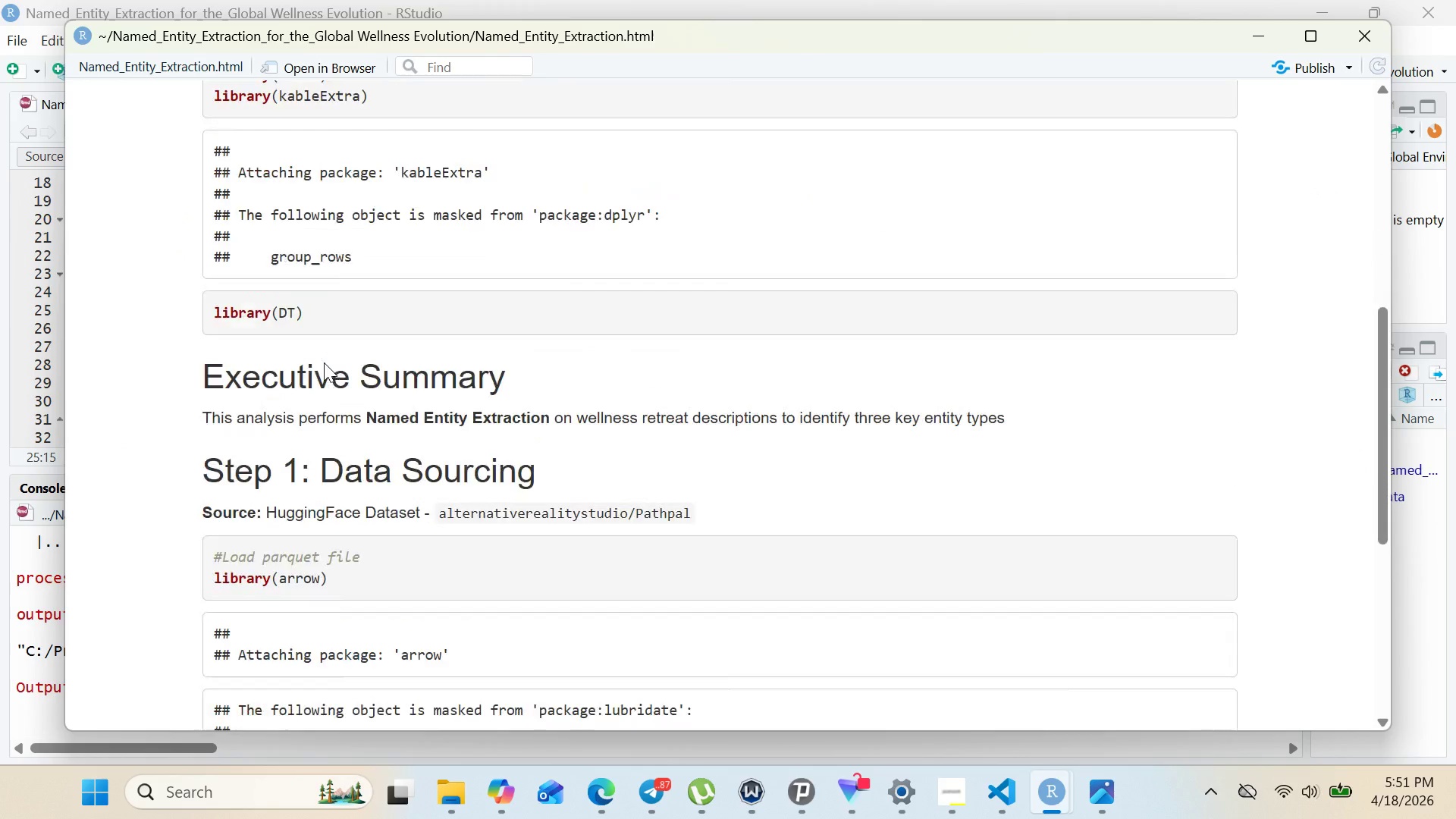 
left_click([1279, 44])
 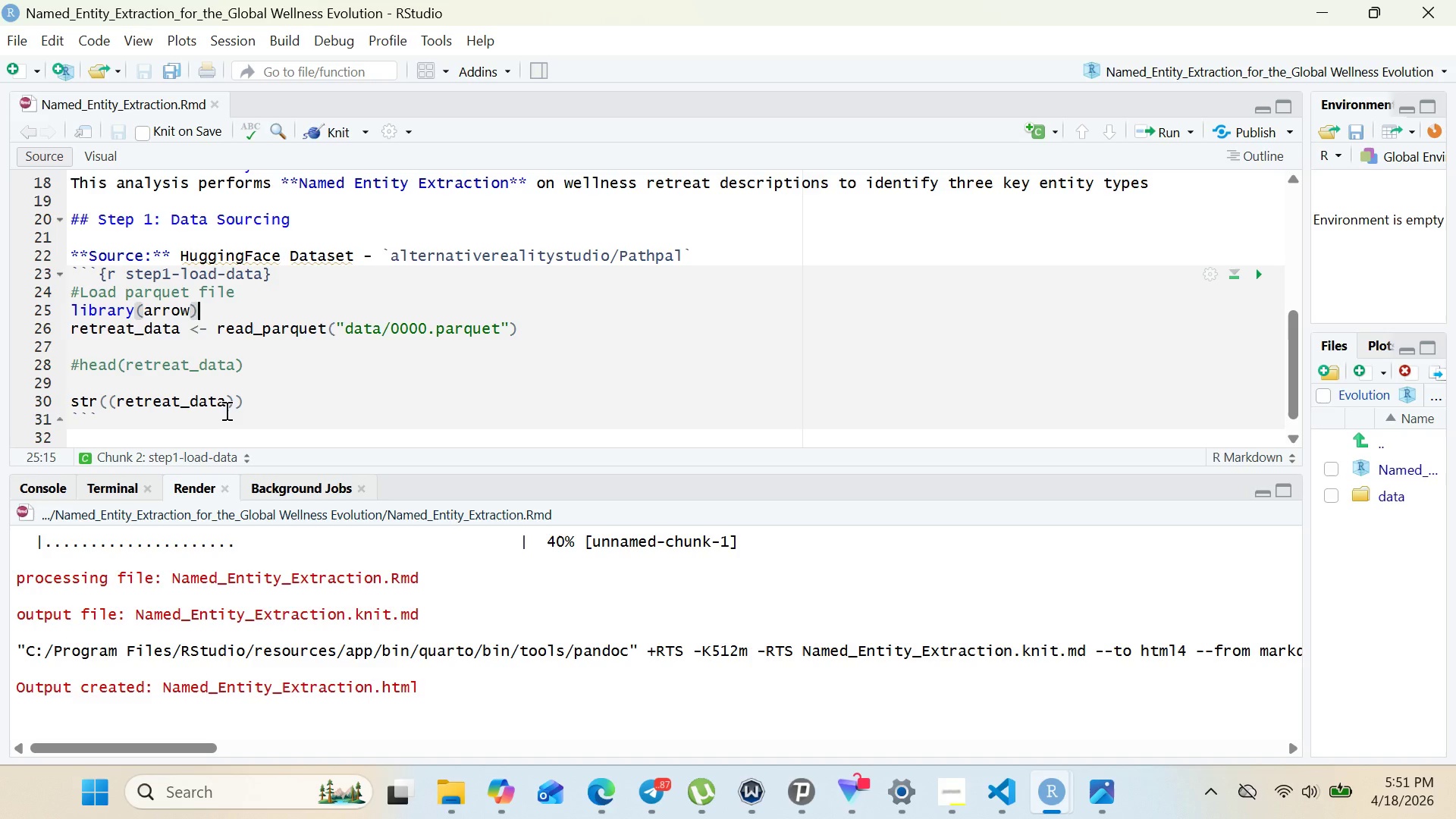 
left_click([104, 399])
 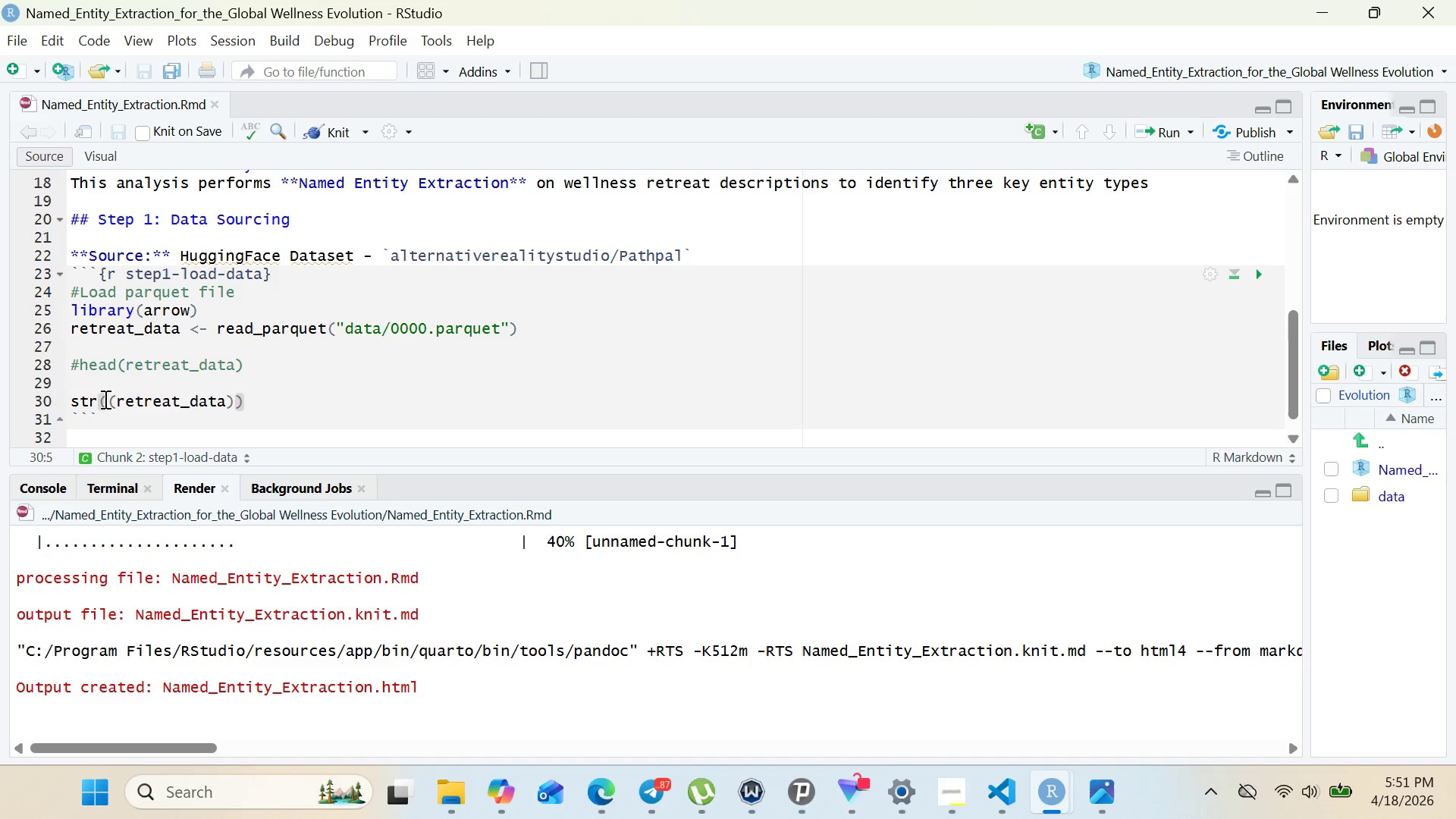 
key(Backspace)
 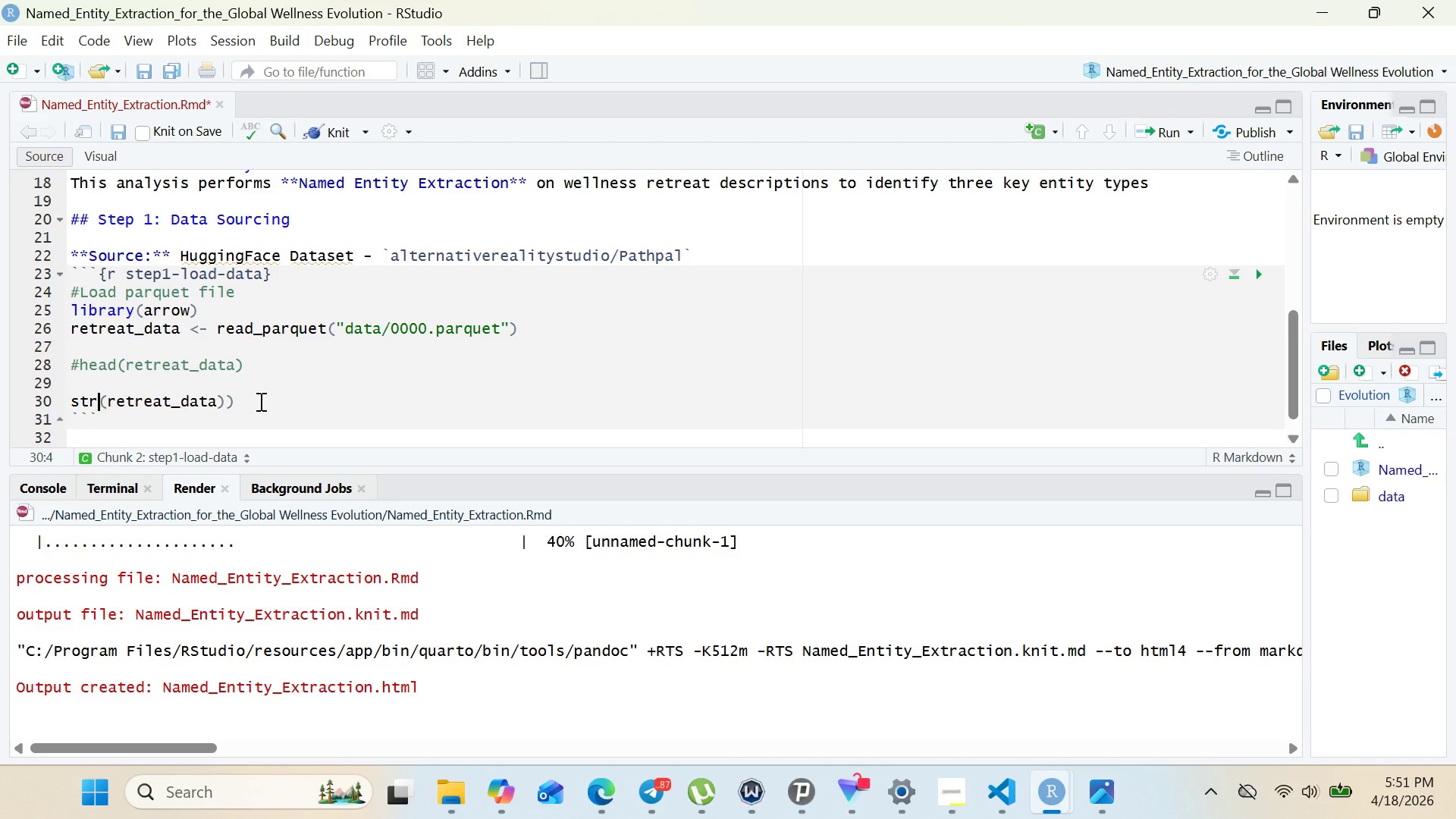 
left_click([259, 401])
 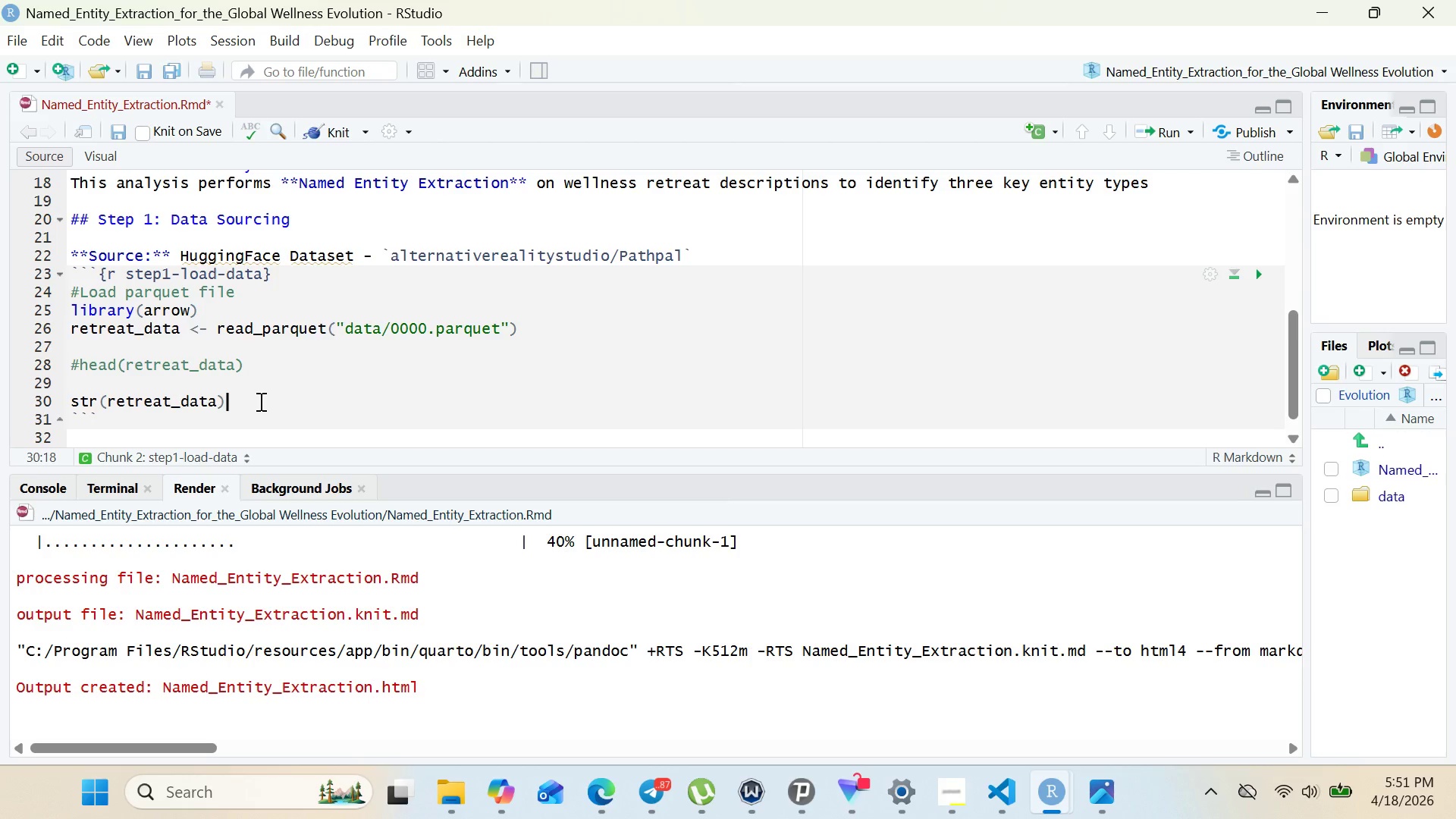 
key(Backspace)
 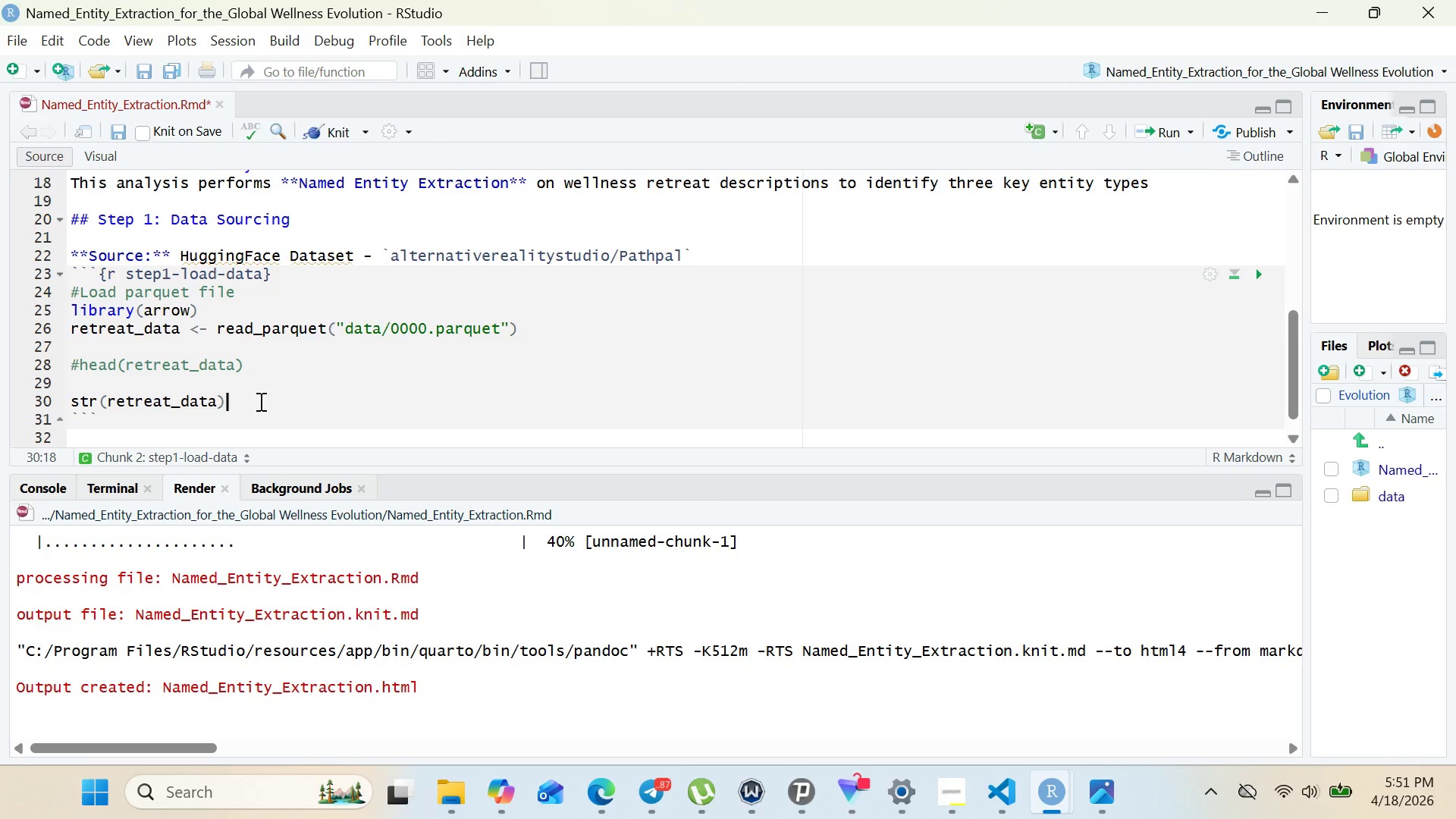 
key(Enter)
 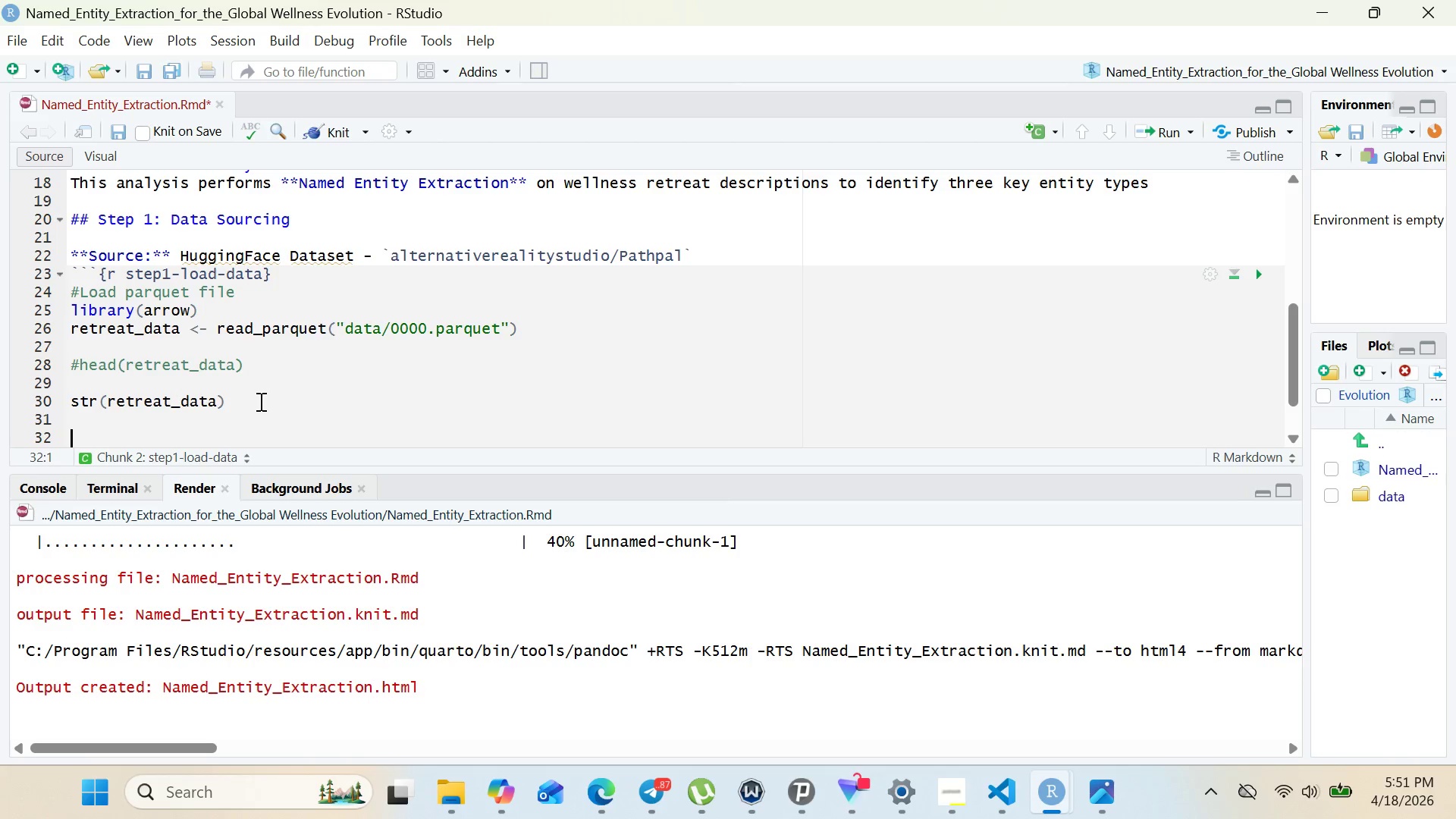 
key(Enter)
 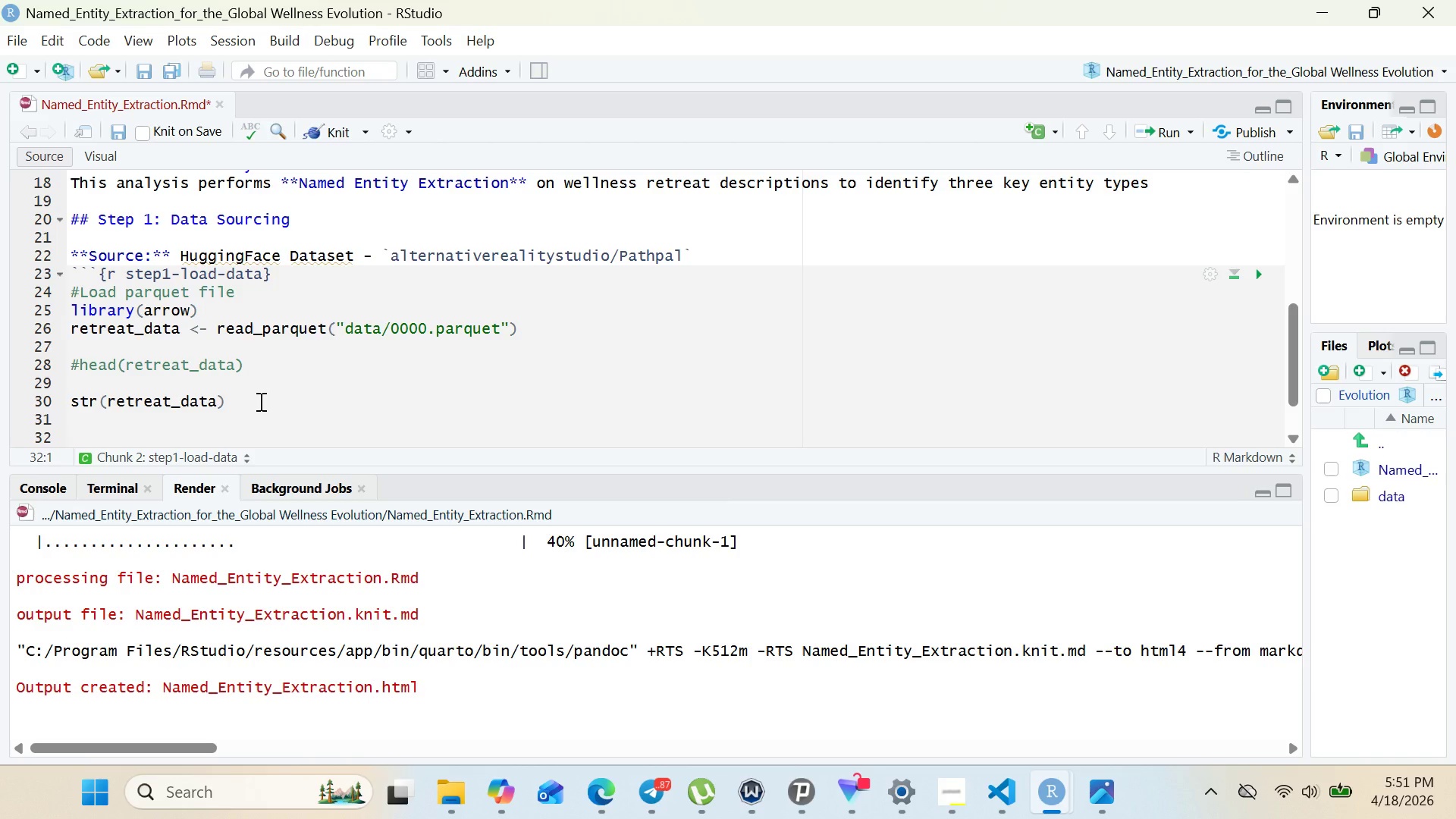 
key(Shift+3)
 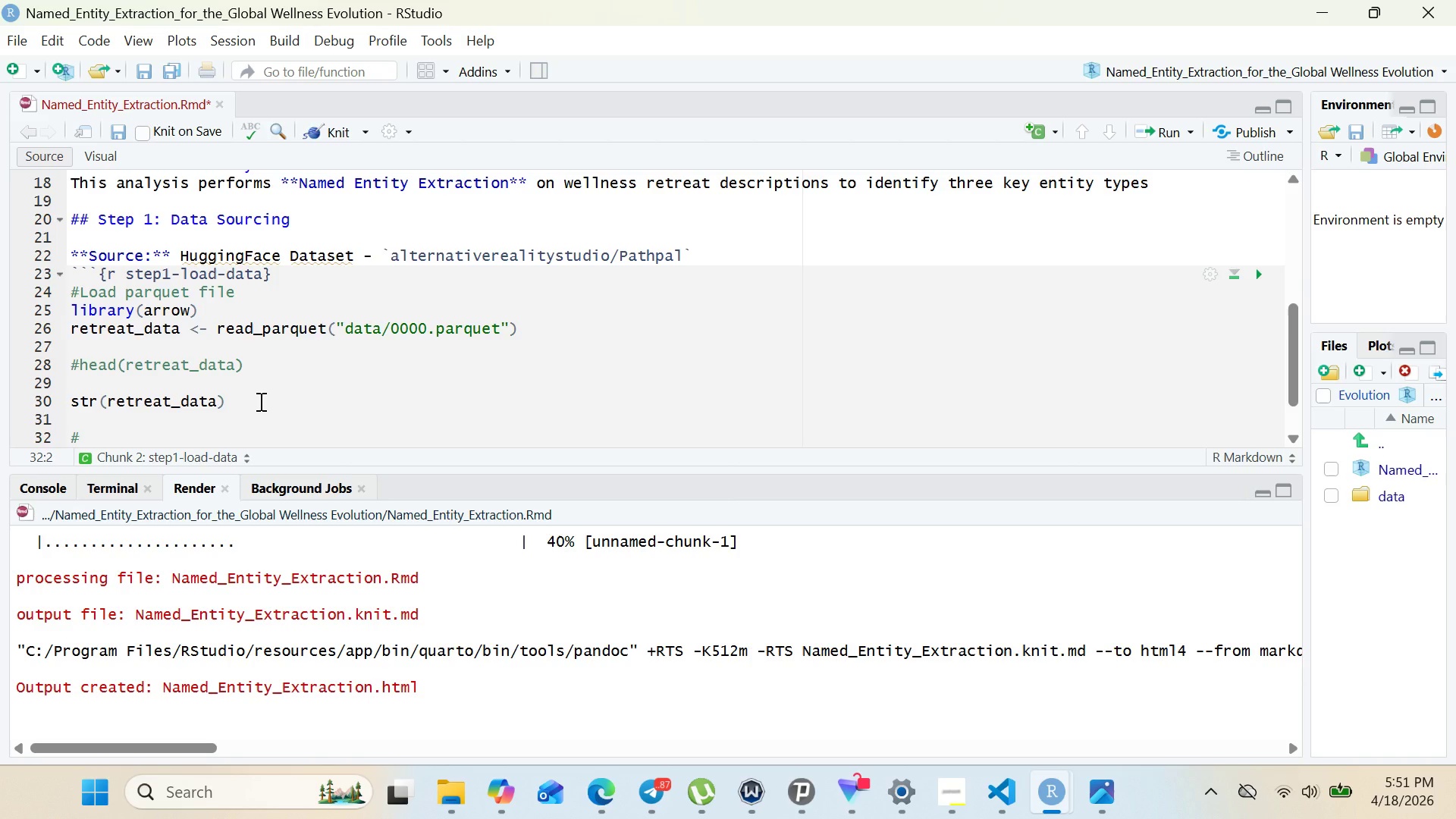 
wait(14.84)
 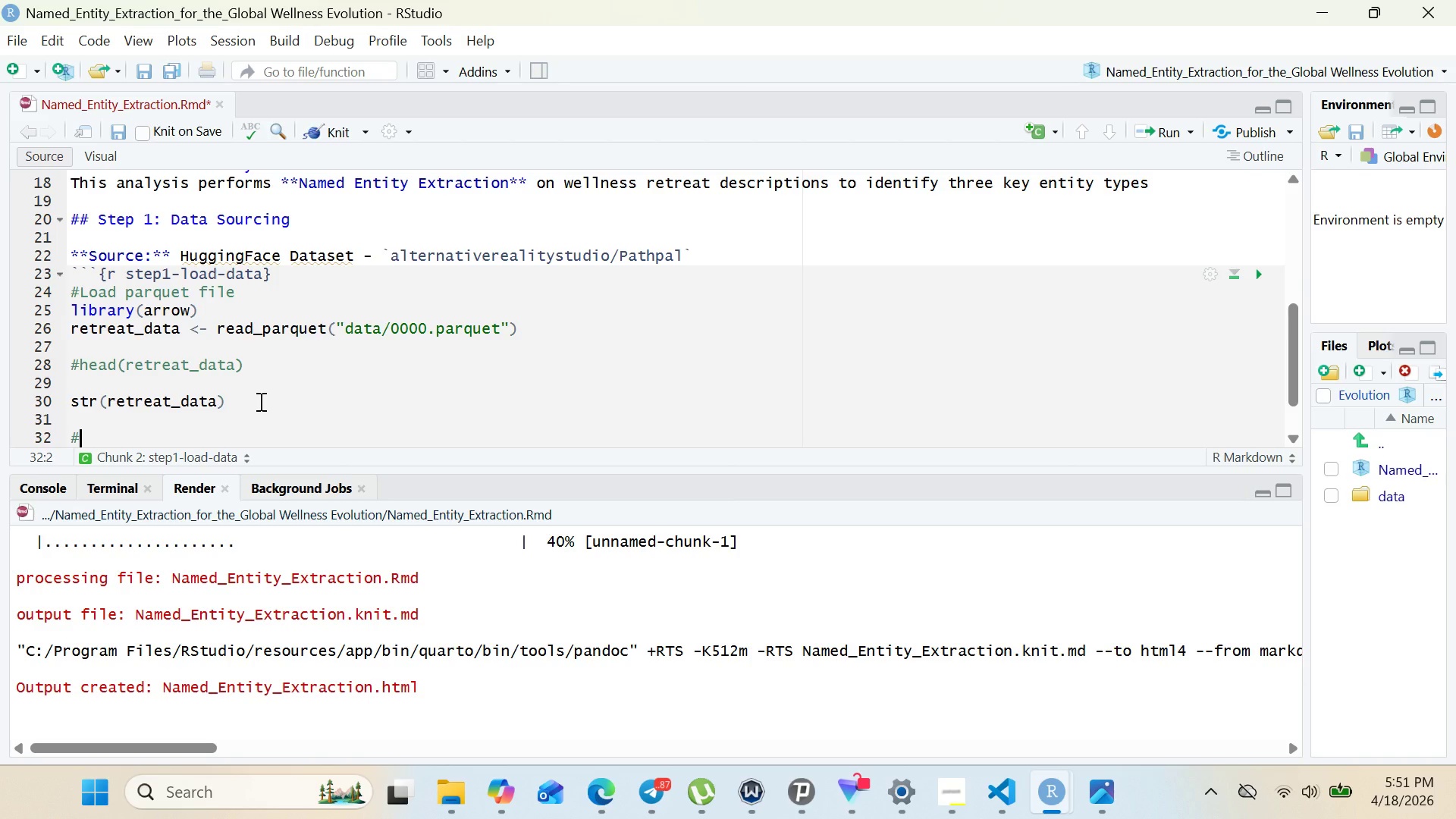 
type(View first few rows)
 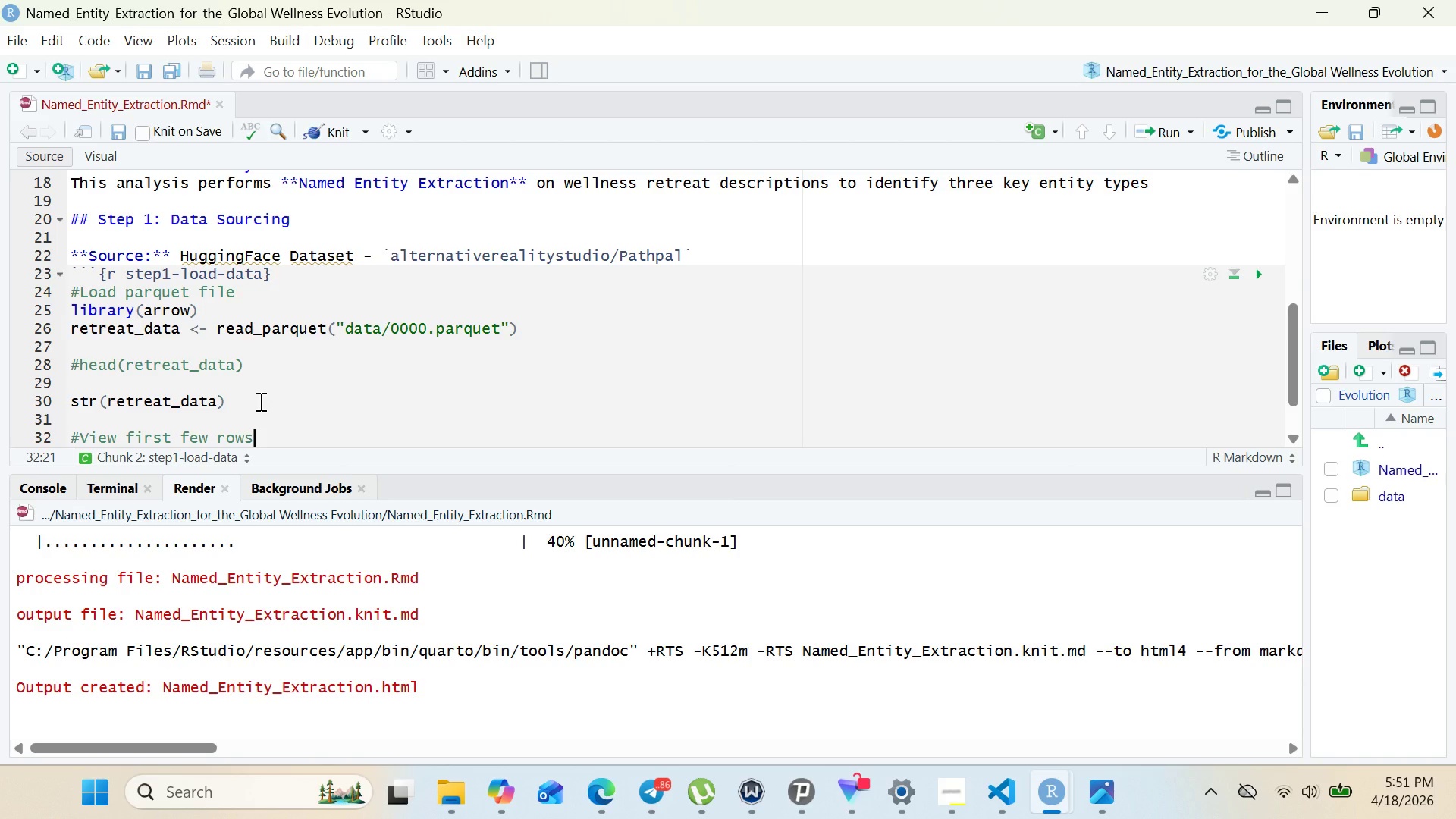 
wait(12.94)
 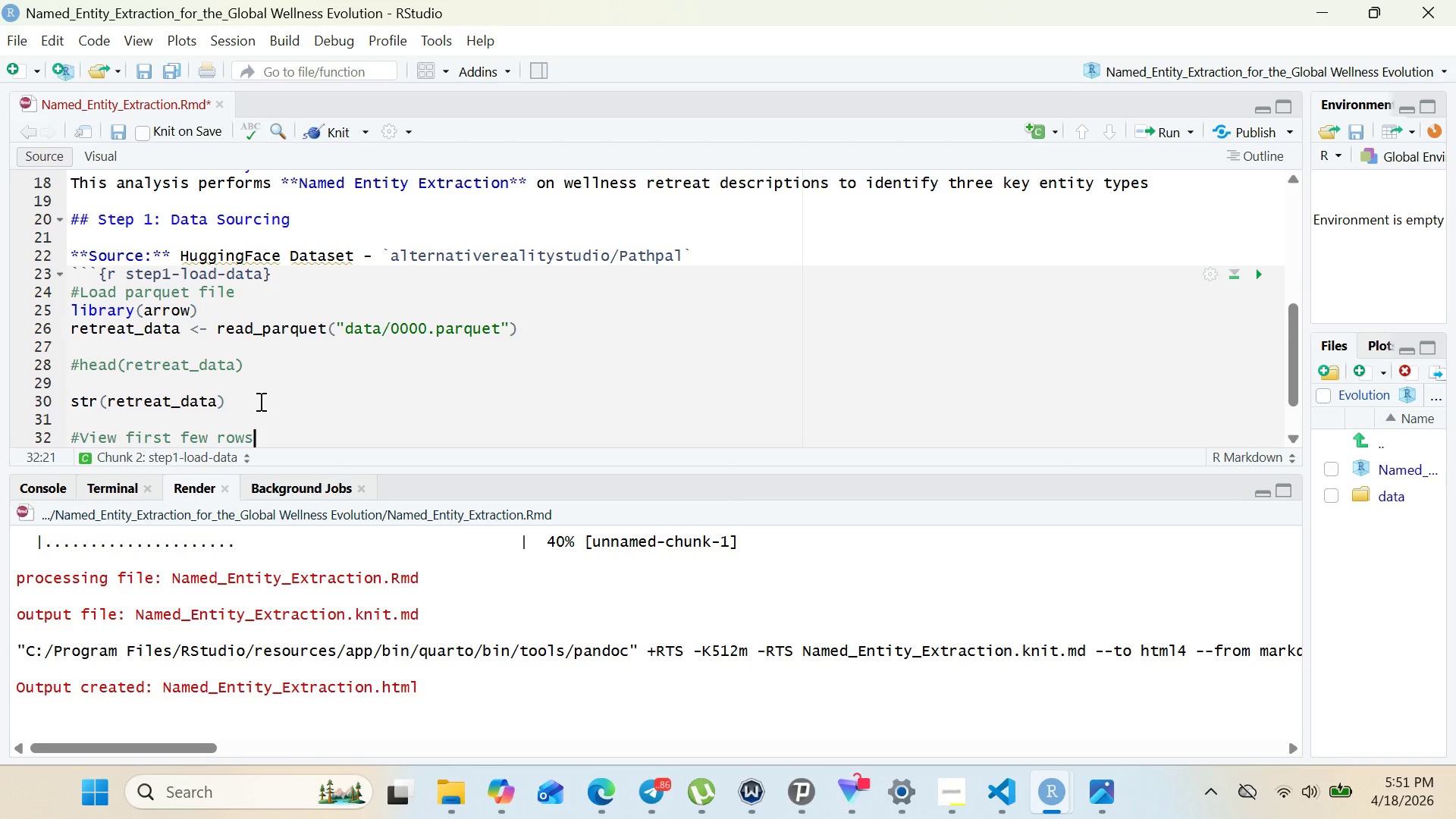 
key(Enter)
 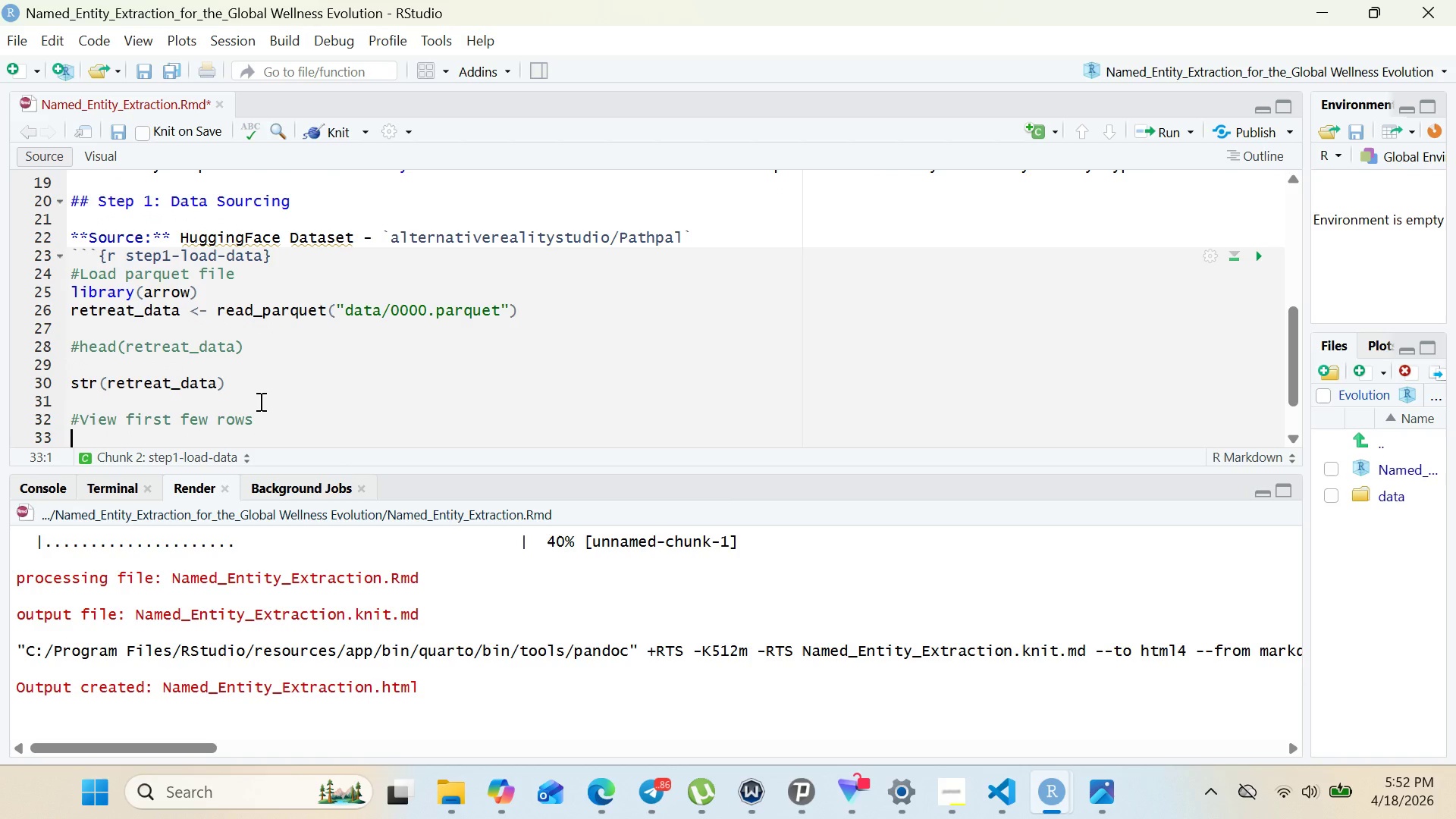 
type(head()
 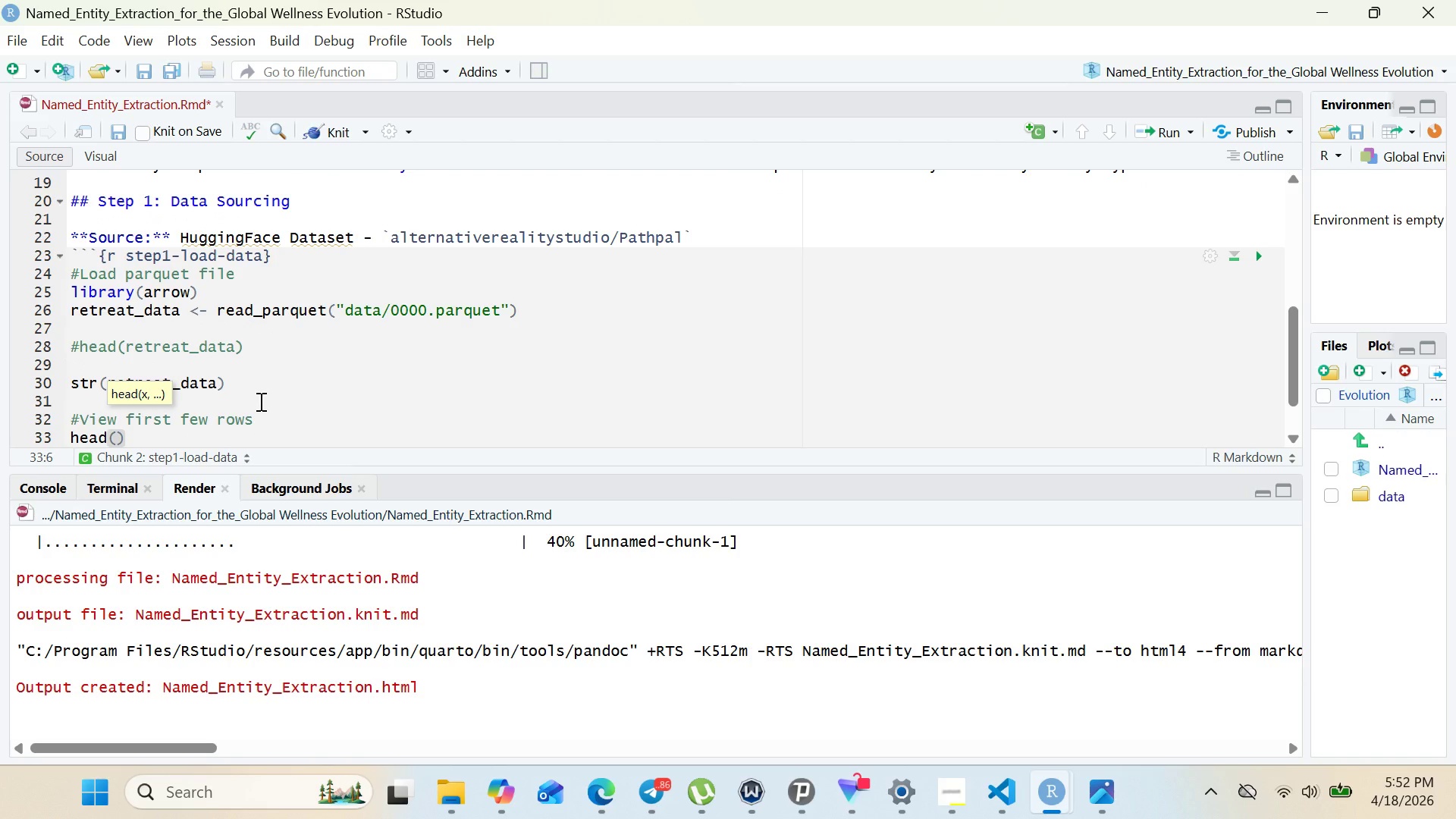 
double_click([160, 312])
 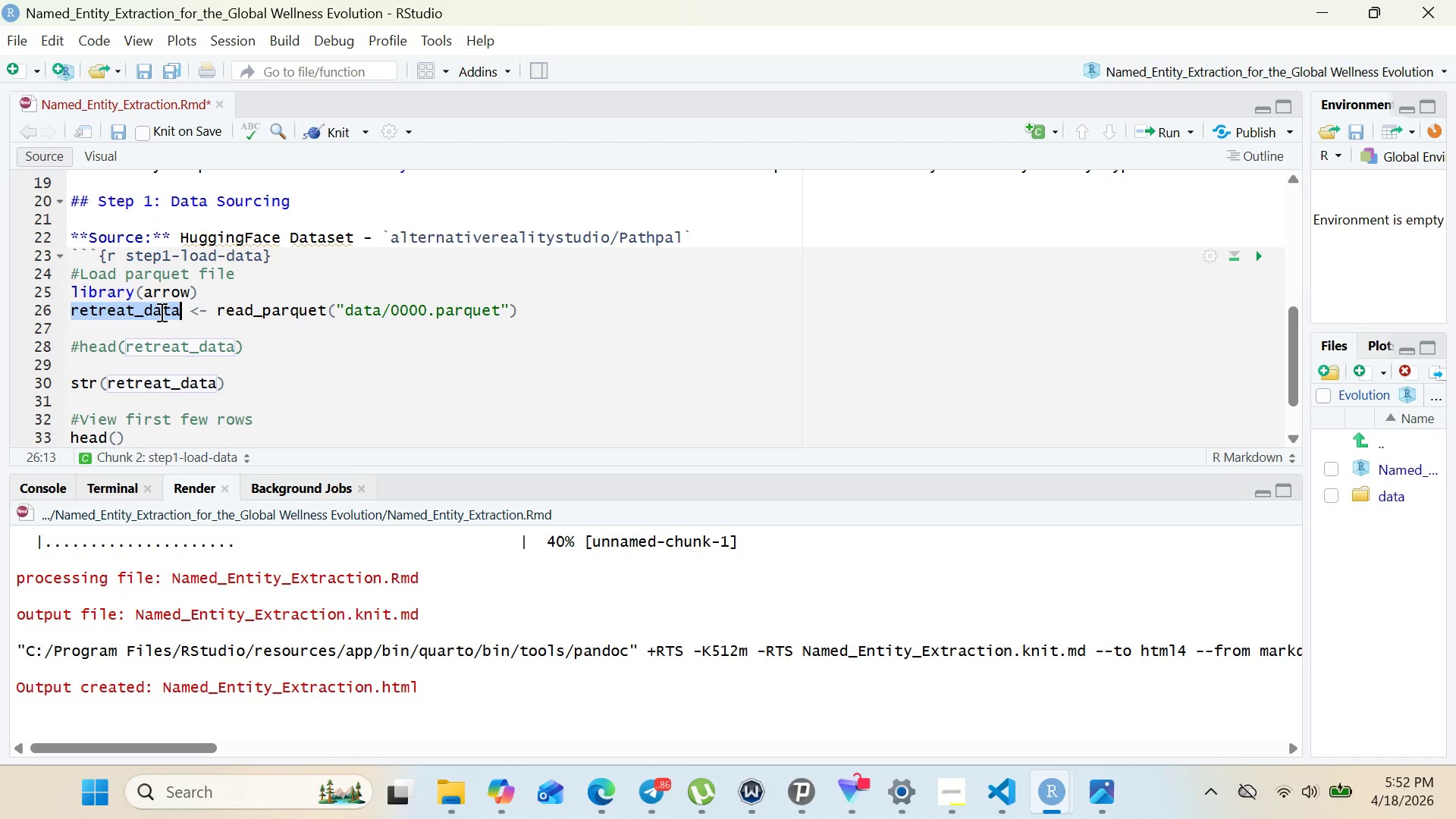 
key(Control+C)
 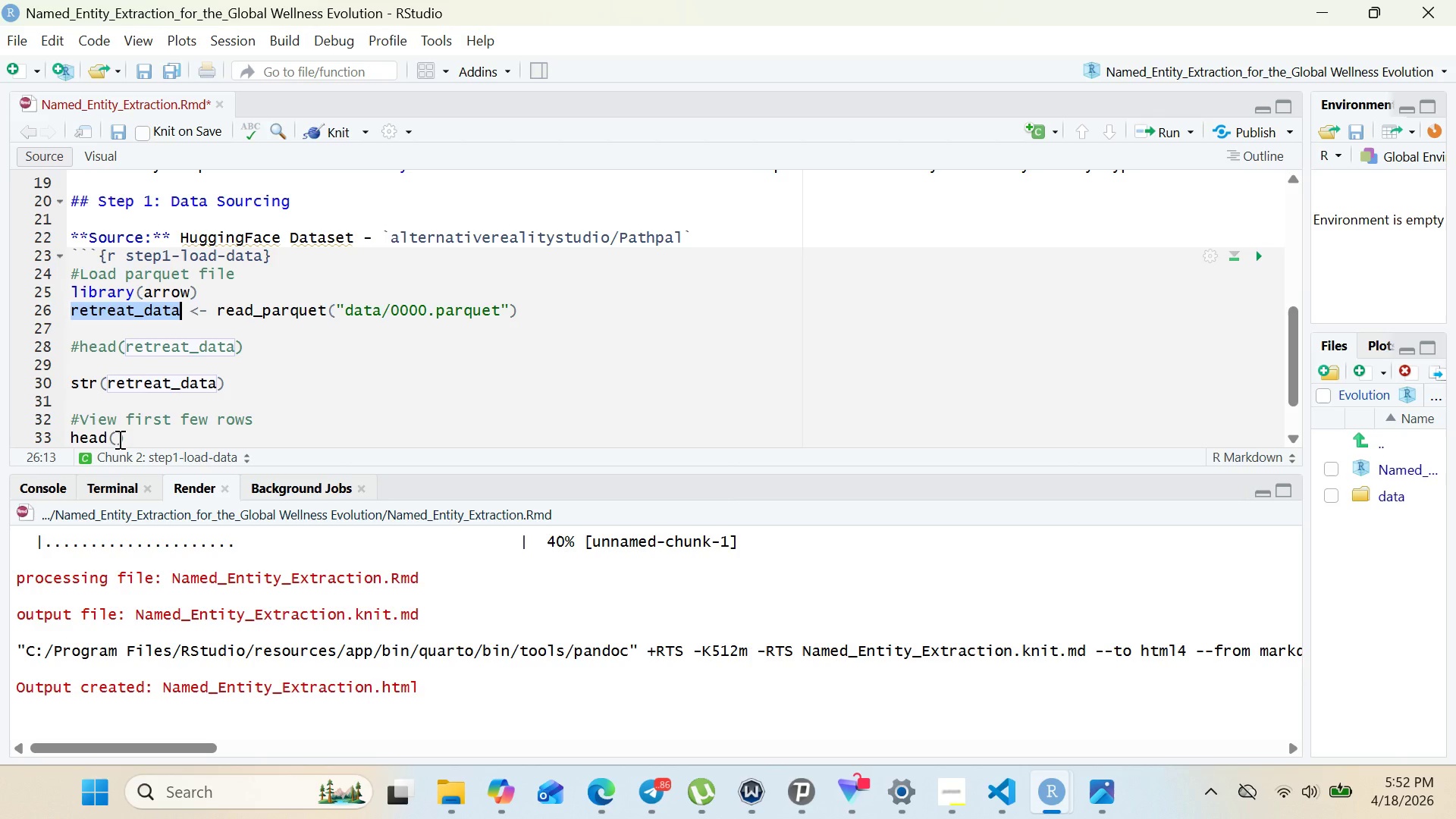 
left_click([118, 439])
 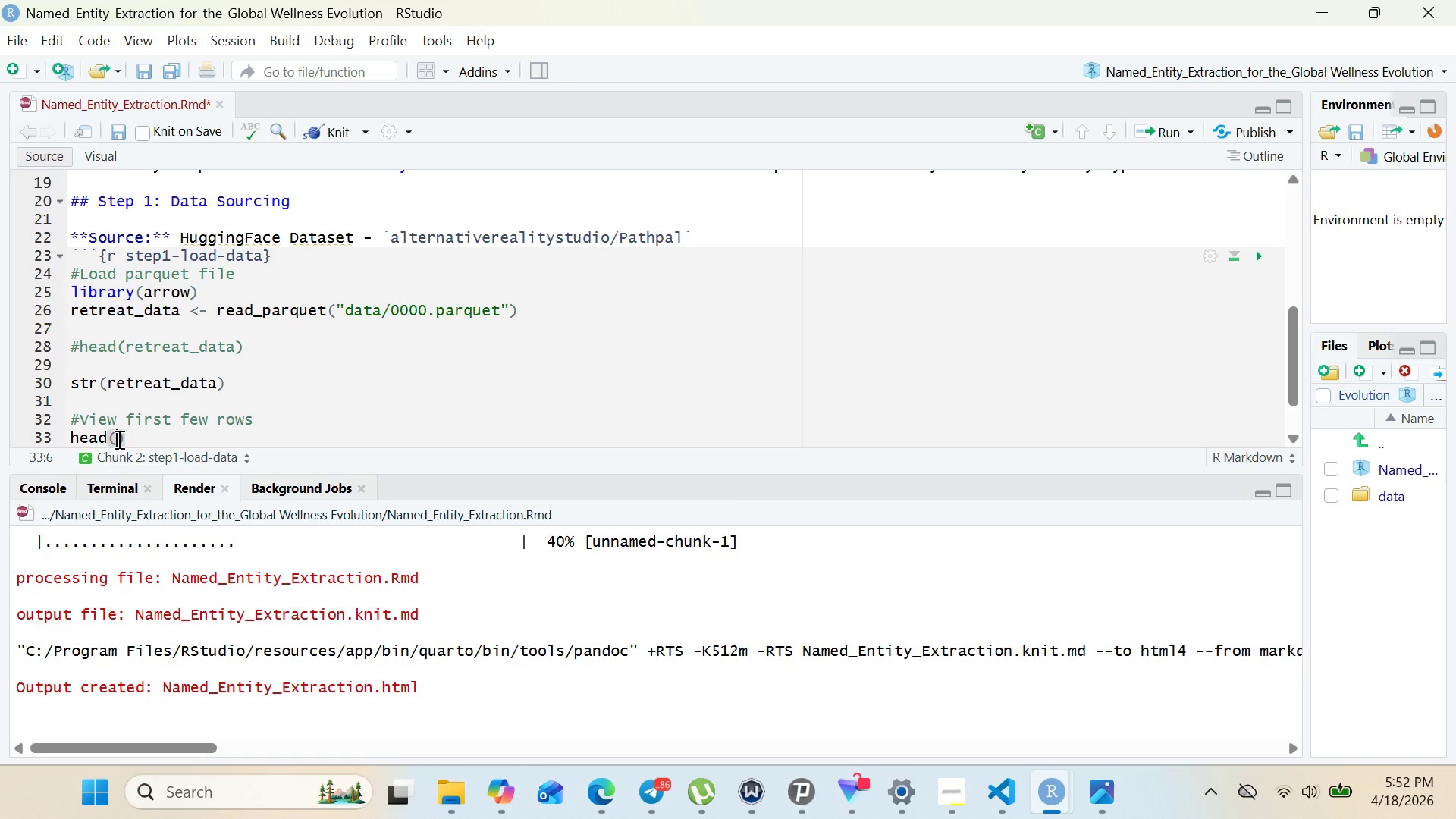 
key(Control+V)
 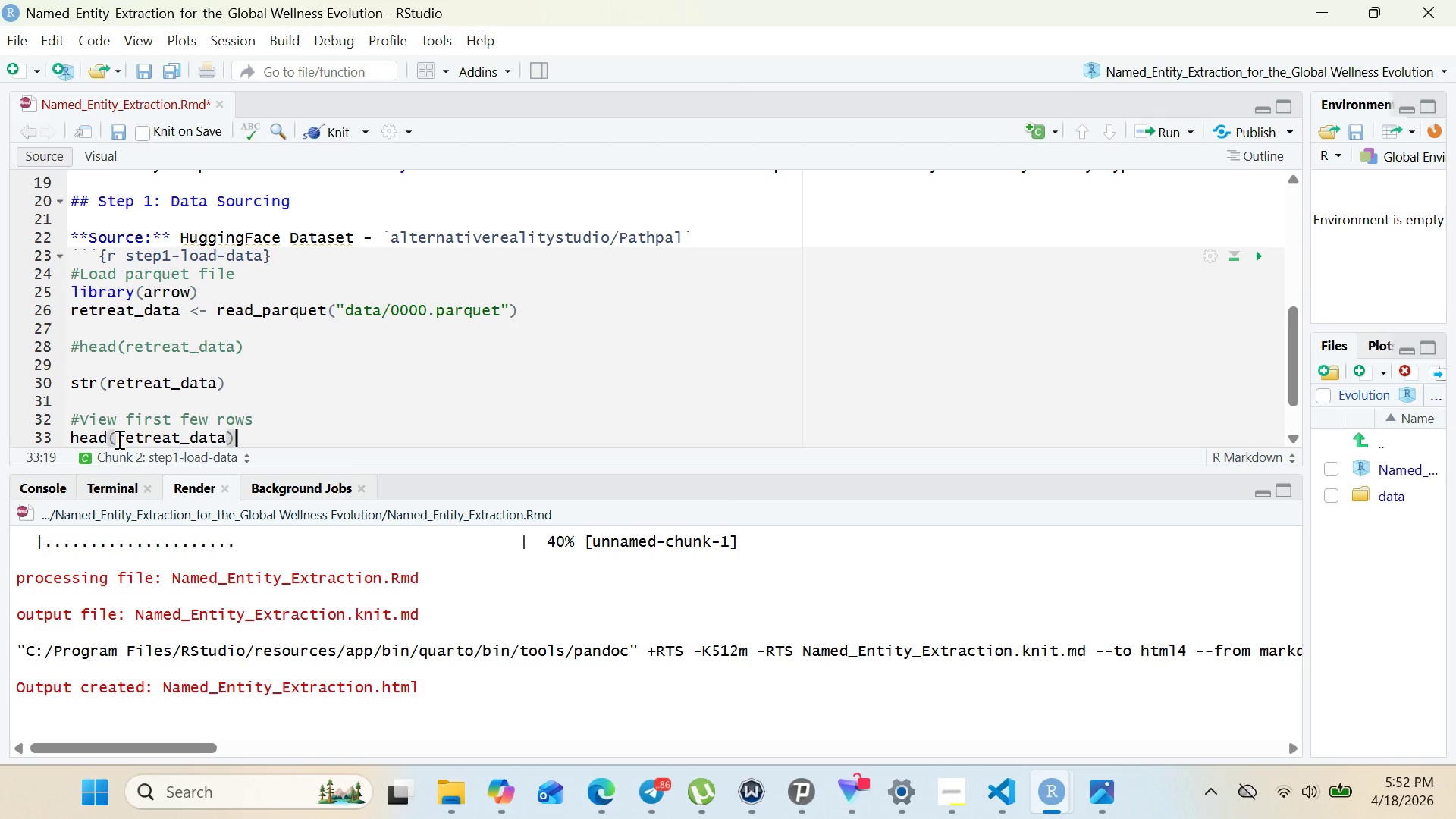 
key(ArrowRight)
 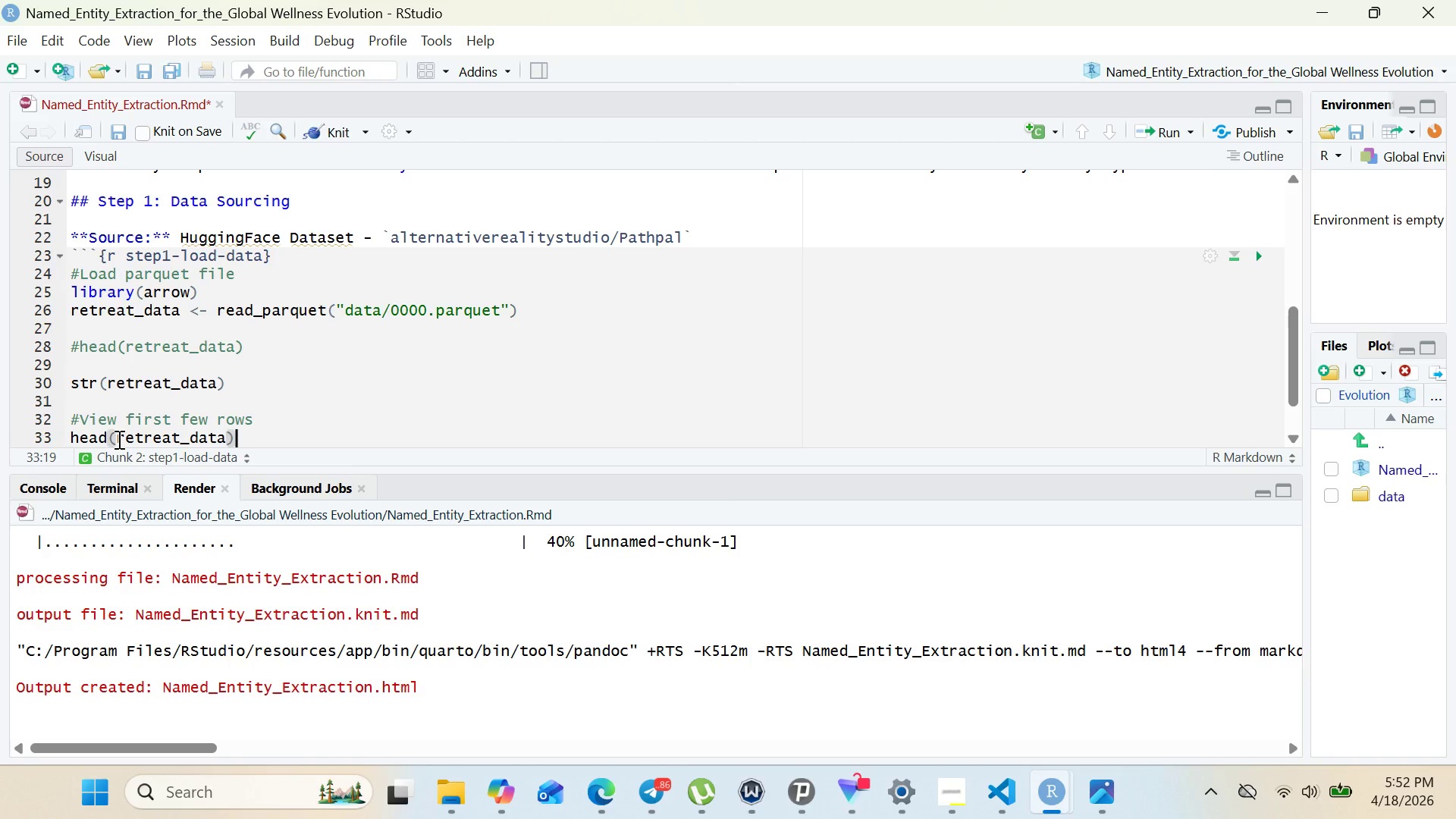 
key(Space)
 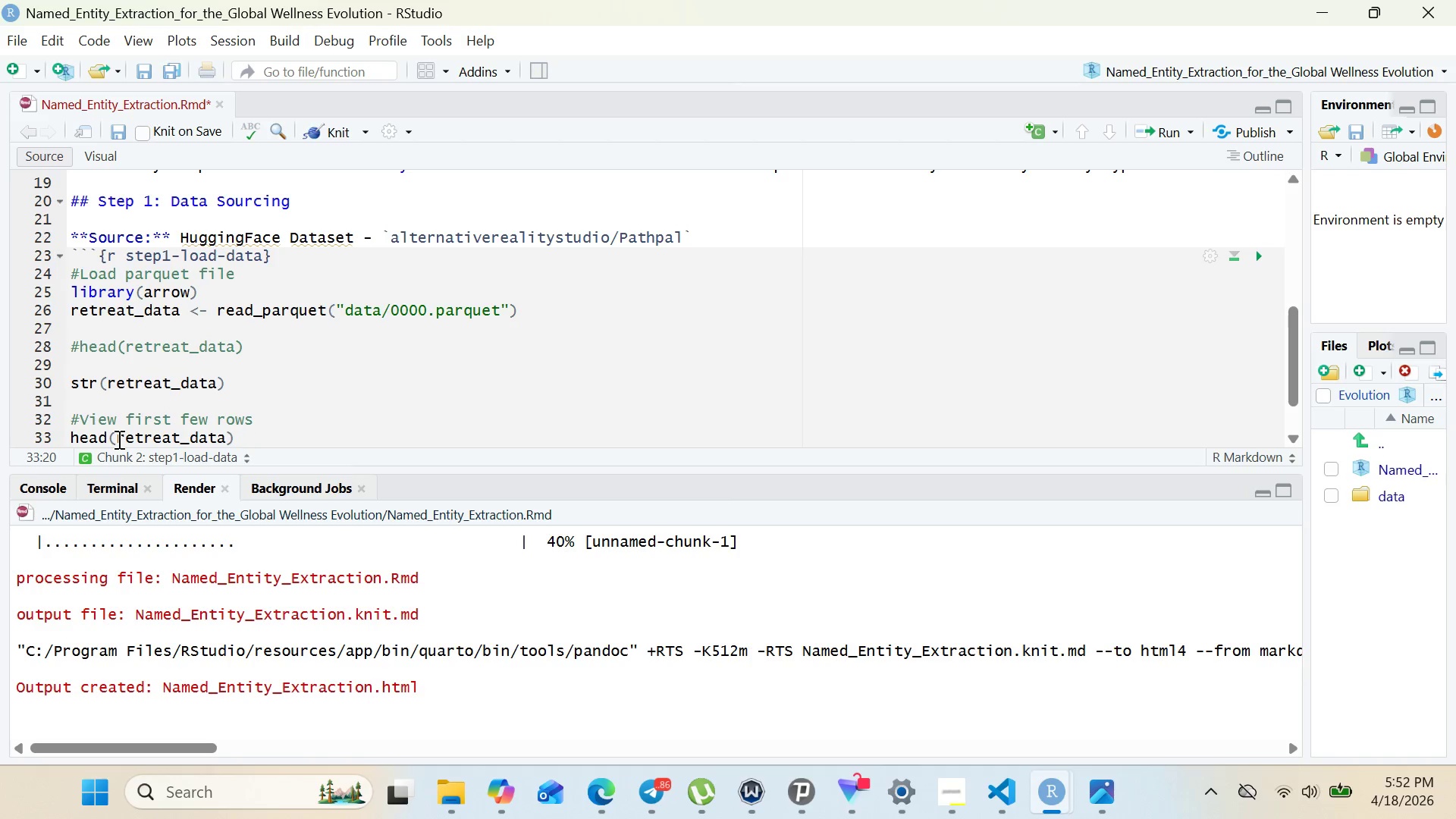 
key(Shift+5)
 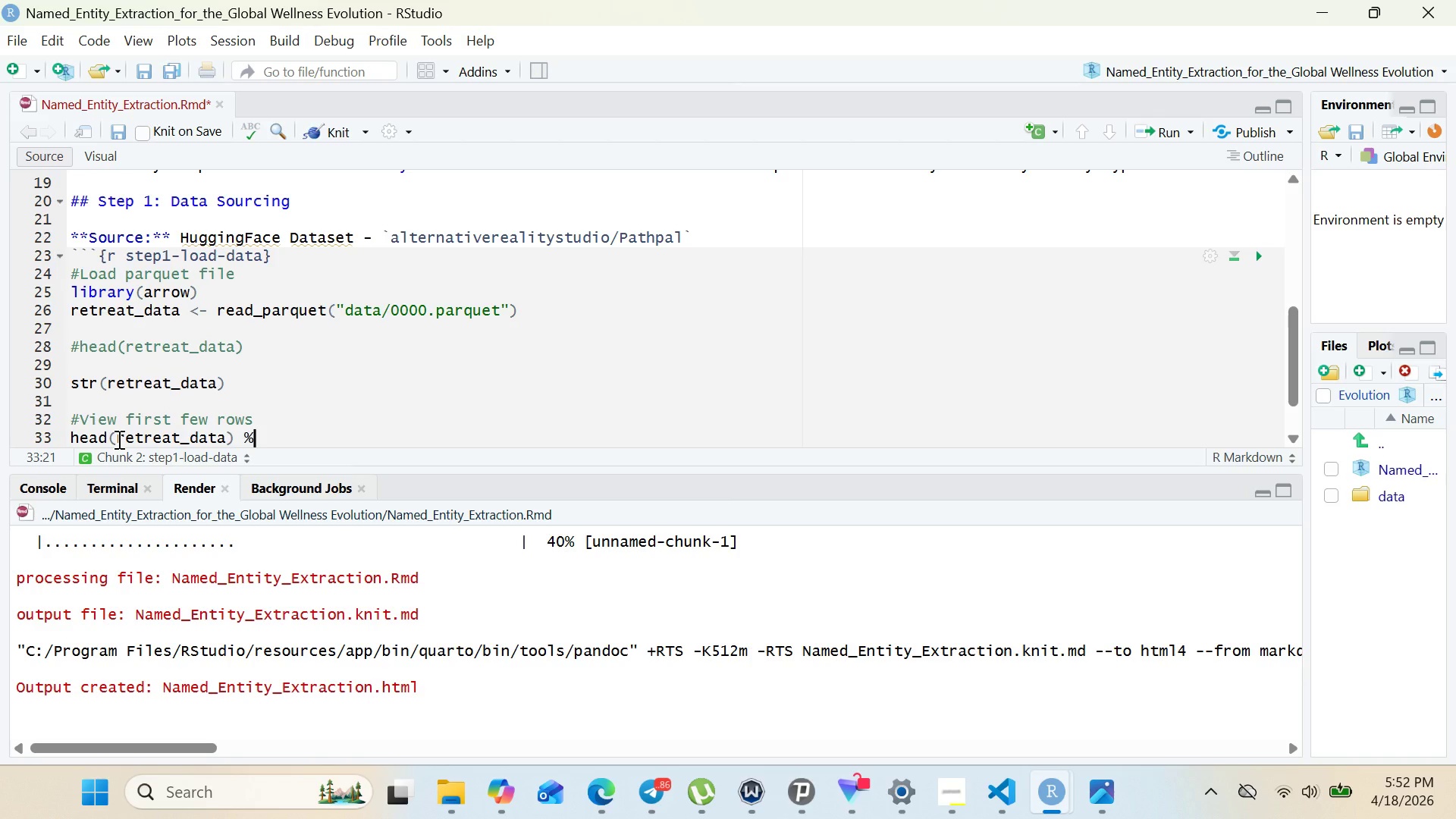 
key(Shift+Period)
 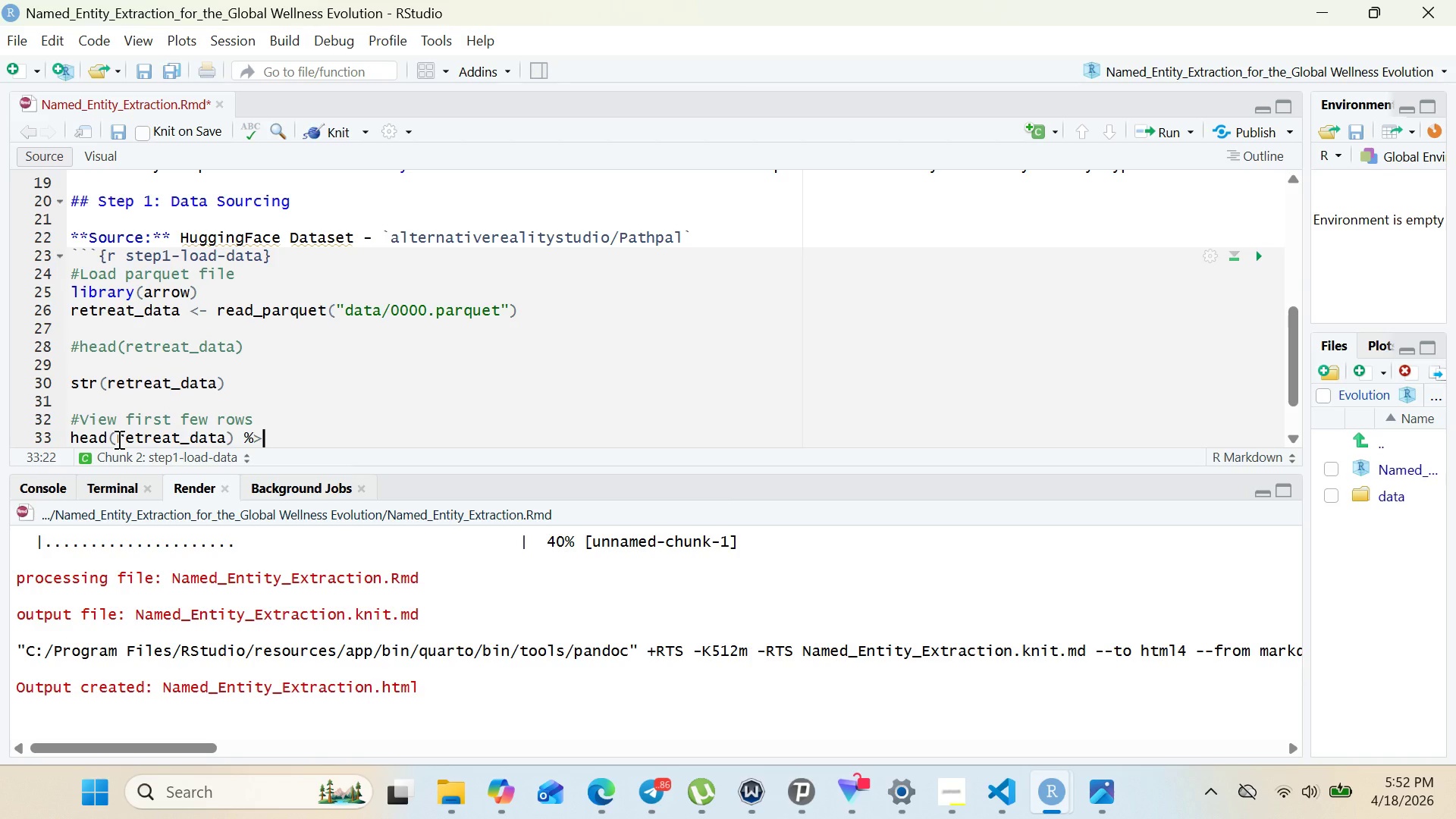 
key(Shift+5)
 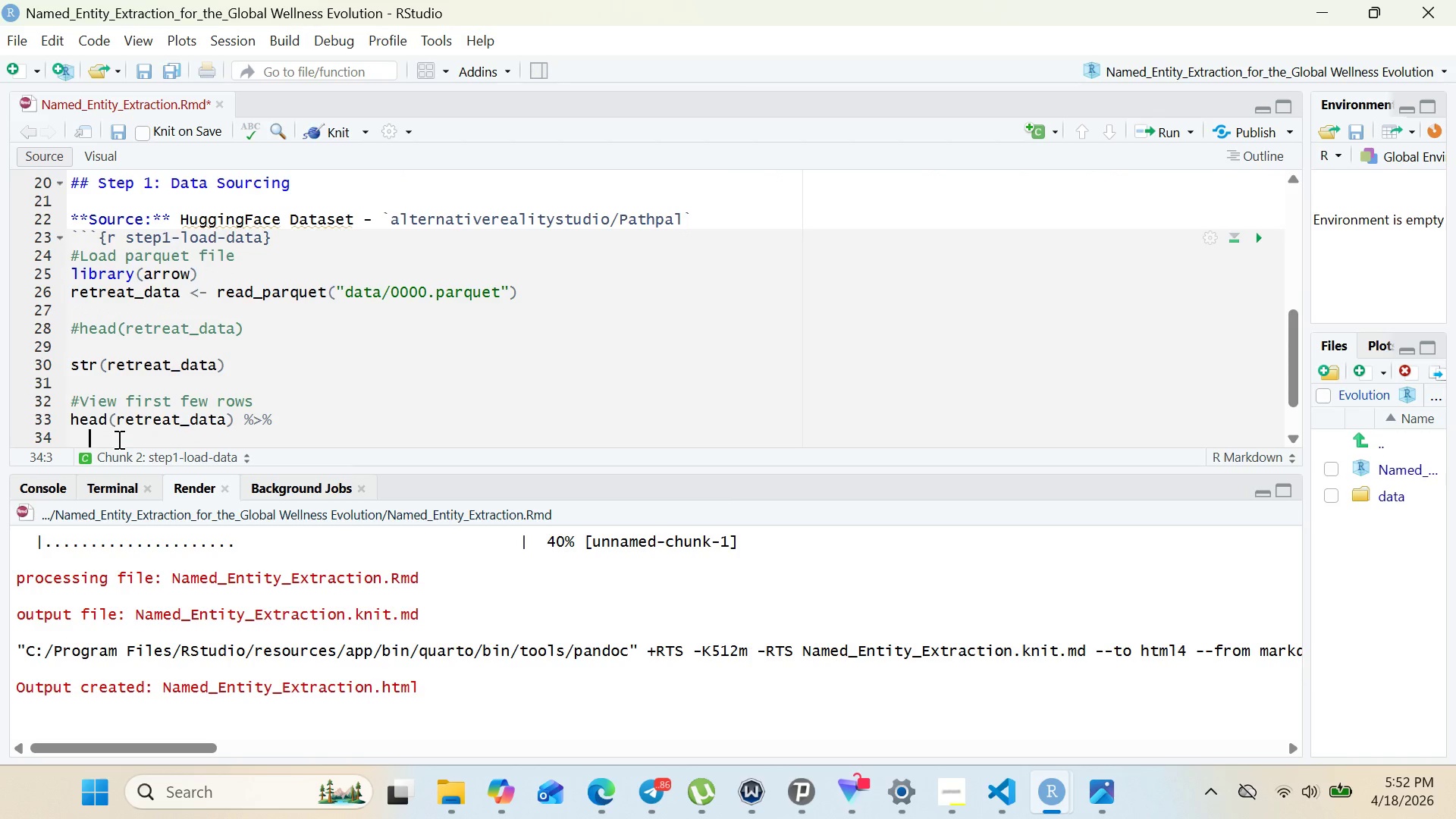 
key(Enter)
 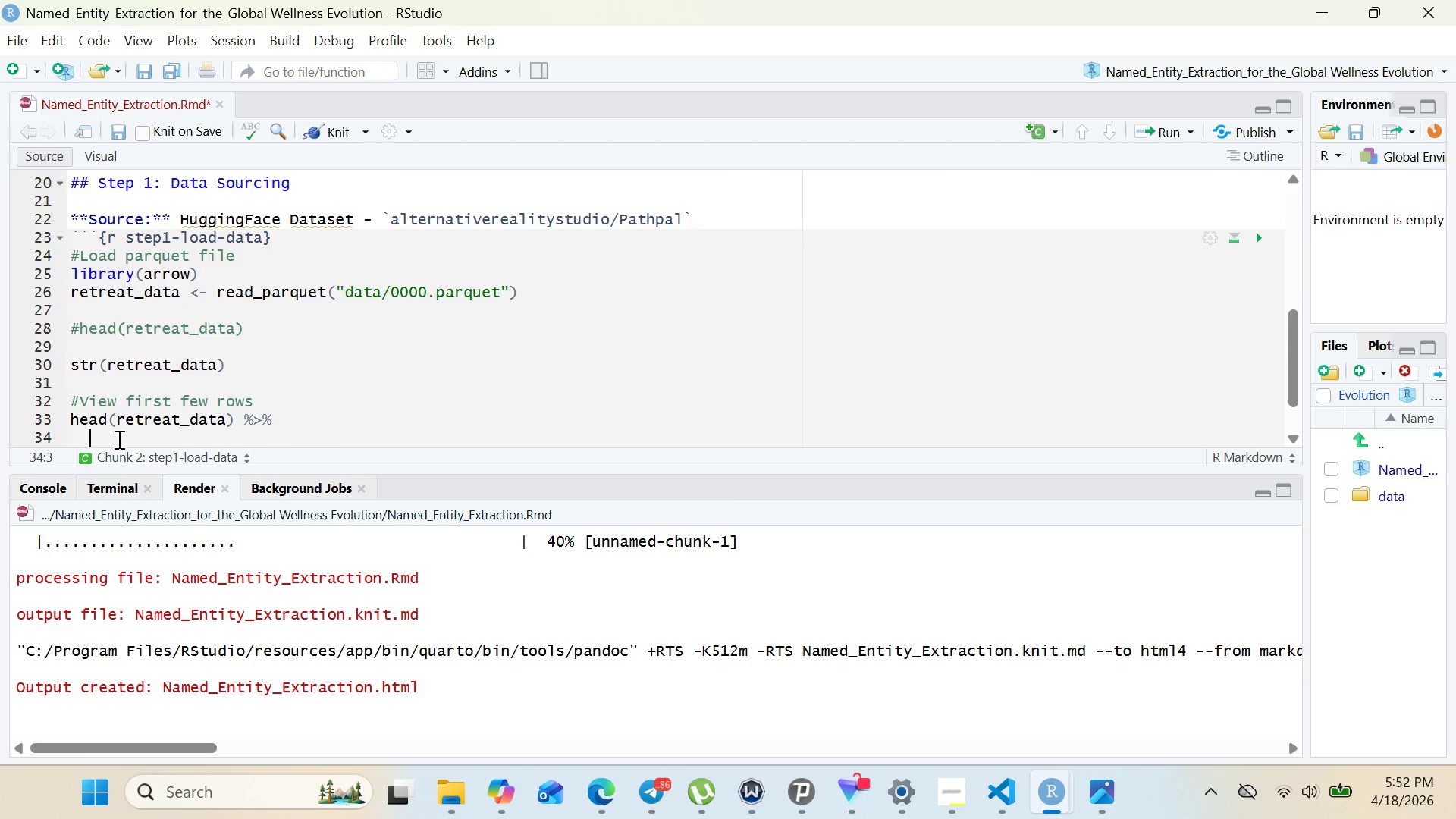 
type(kable)
 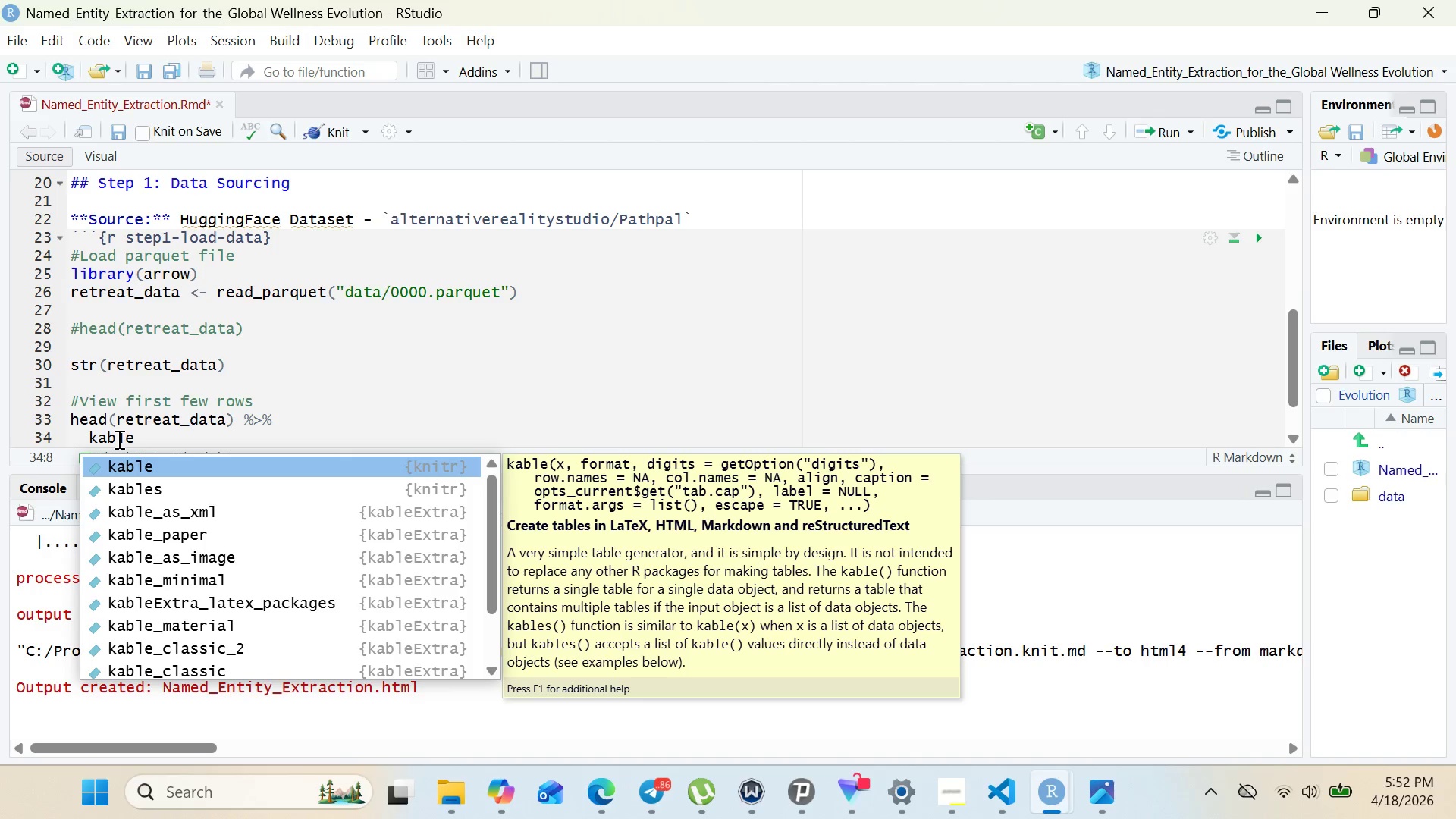 
key(Enter)
 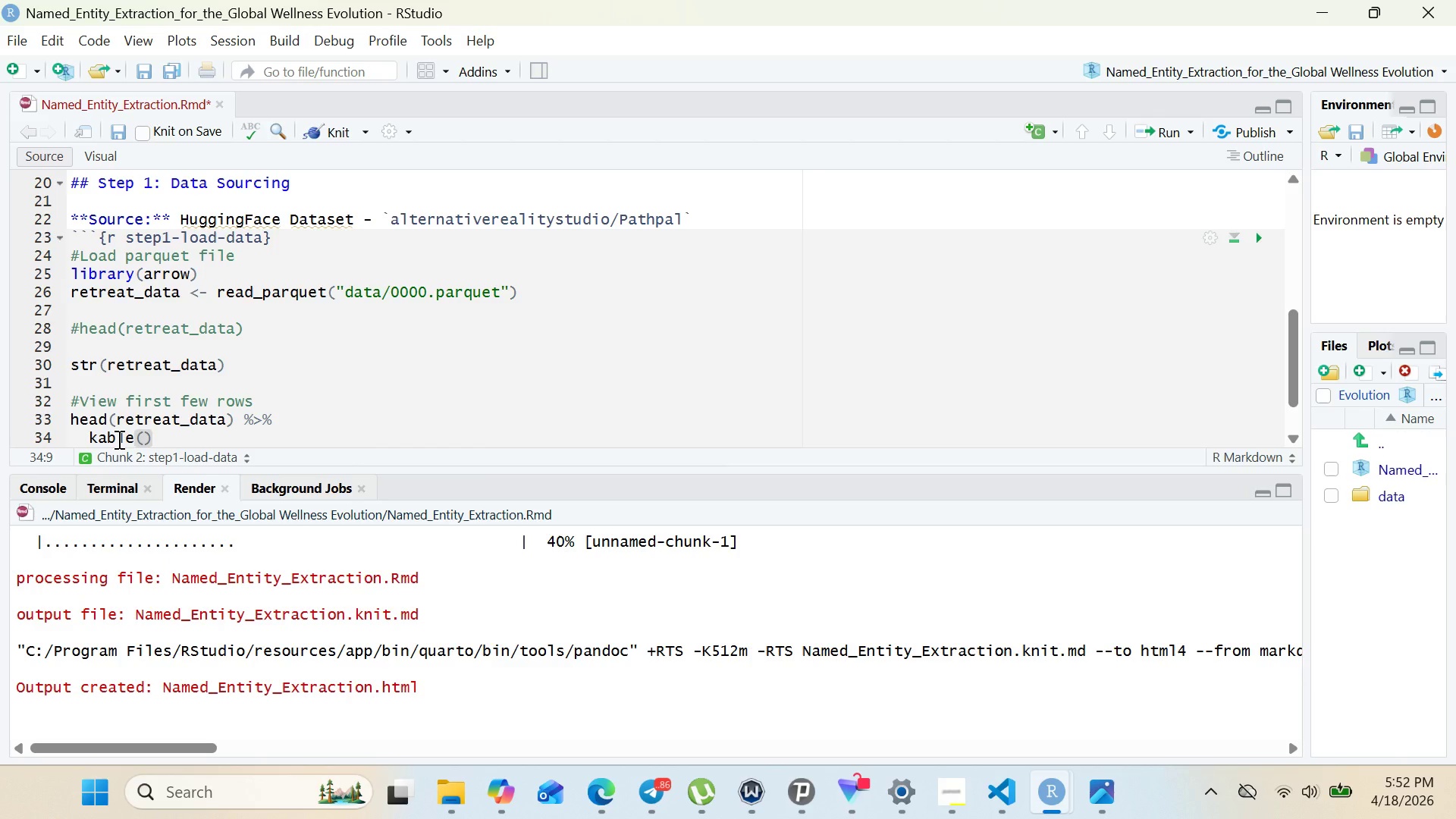 
type(caption)
 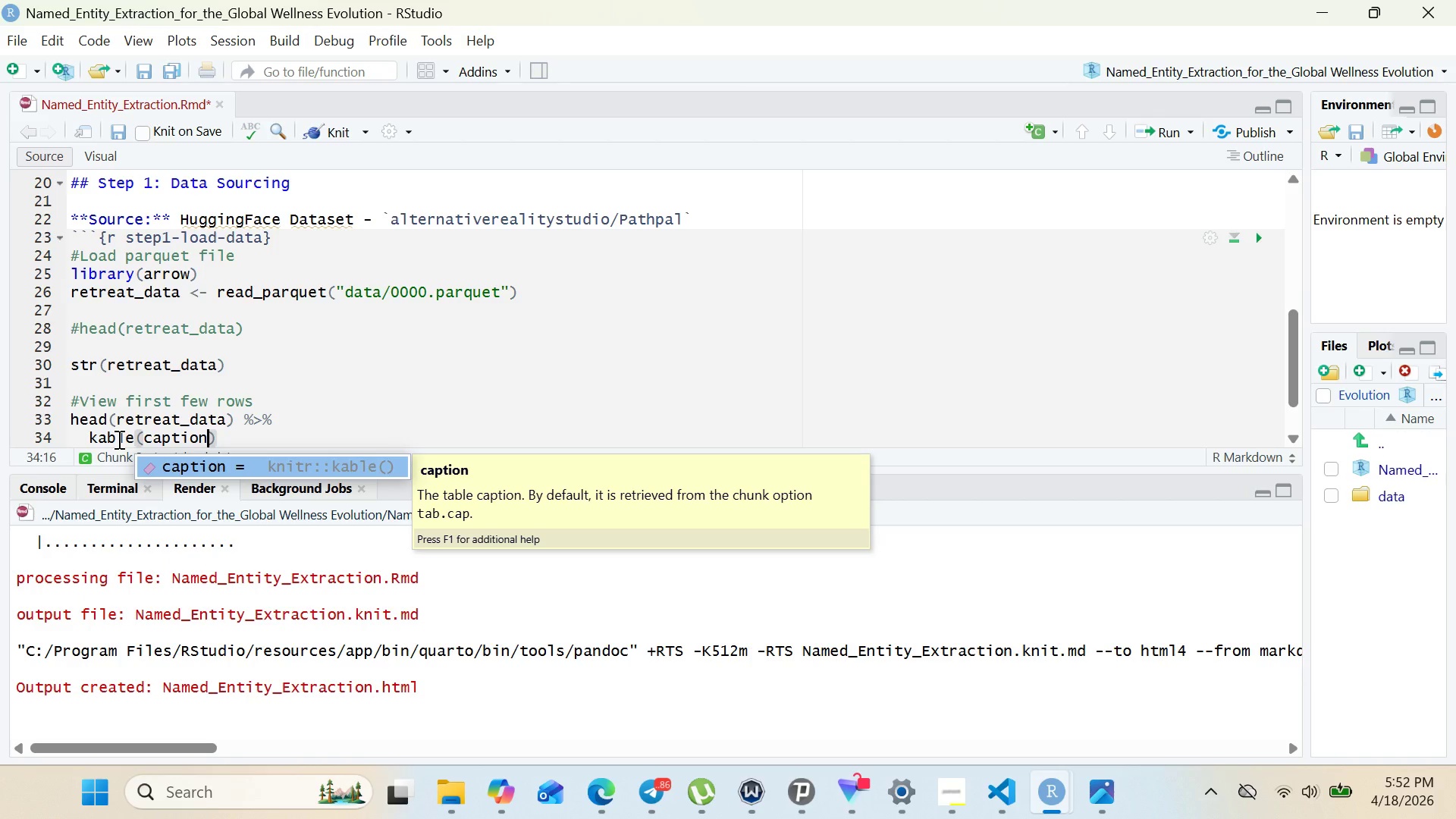 
key(Enter)
 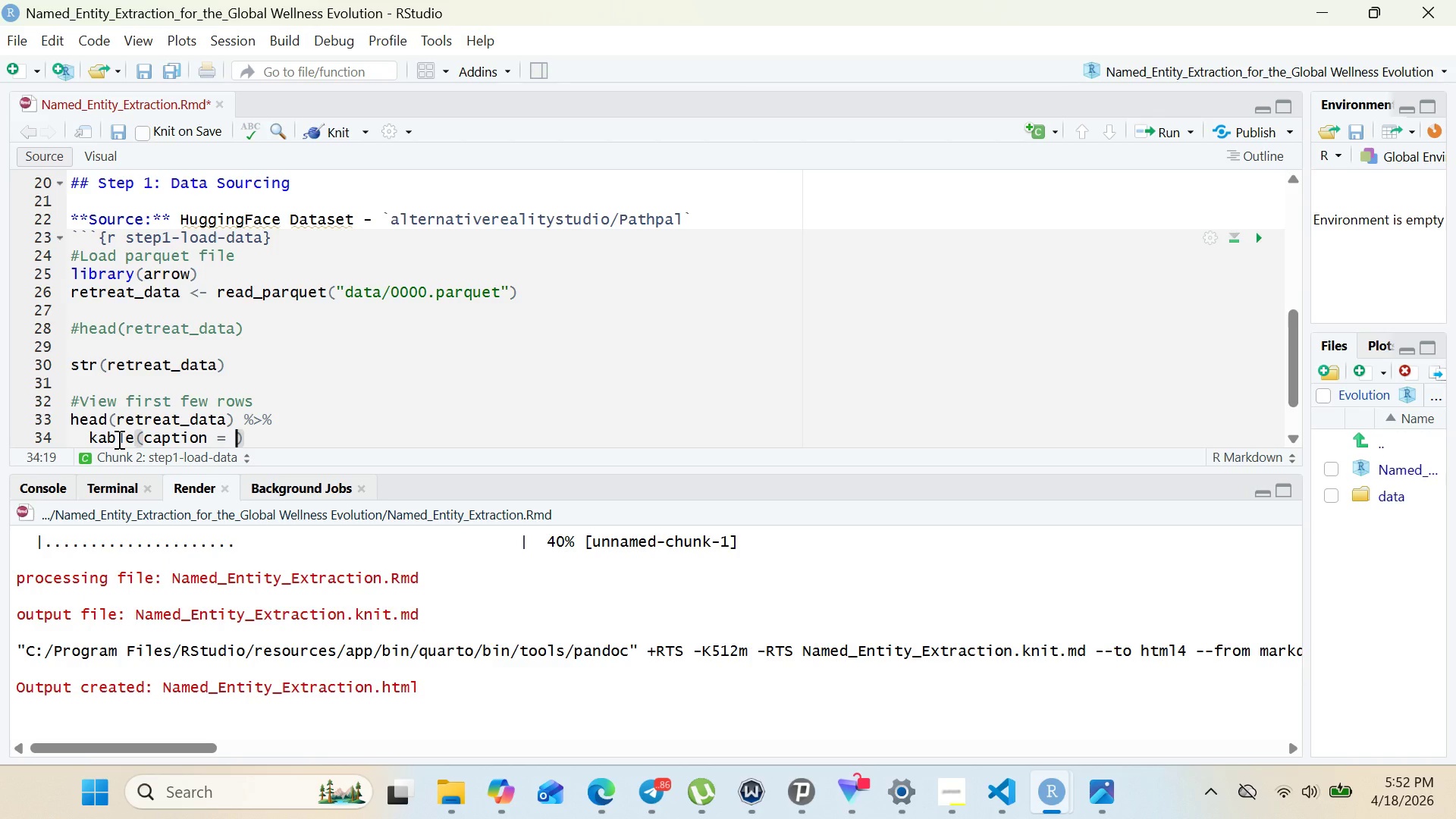 
type("sample of Raw Retreat Data)
 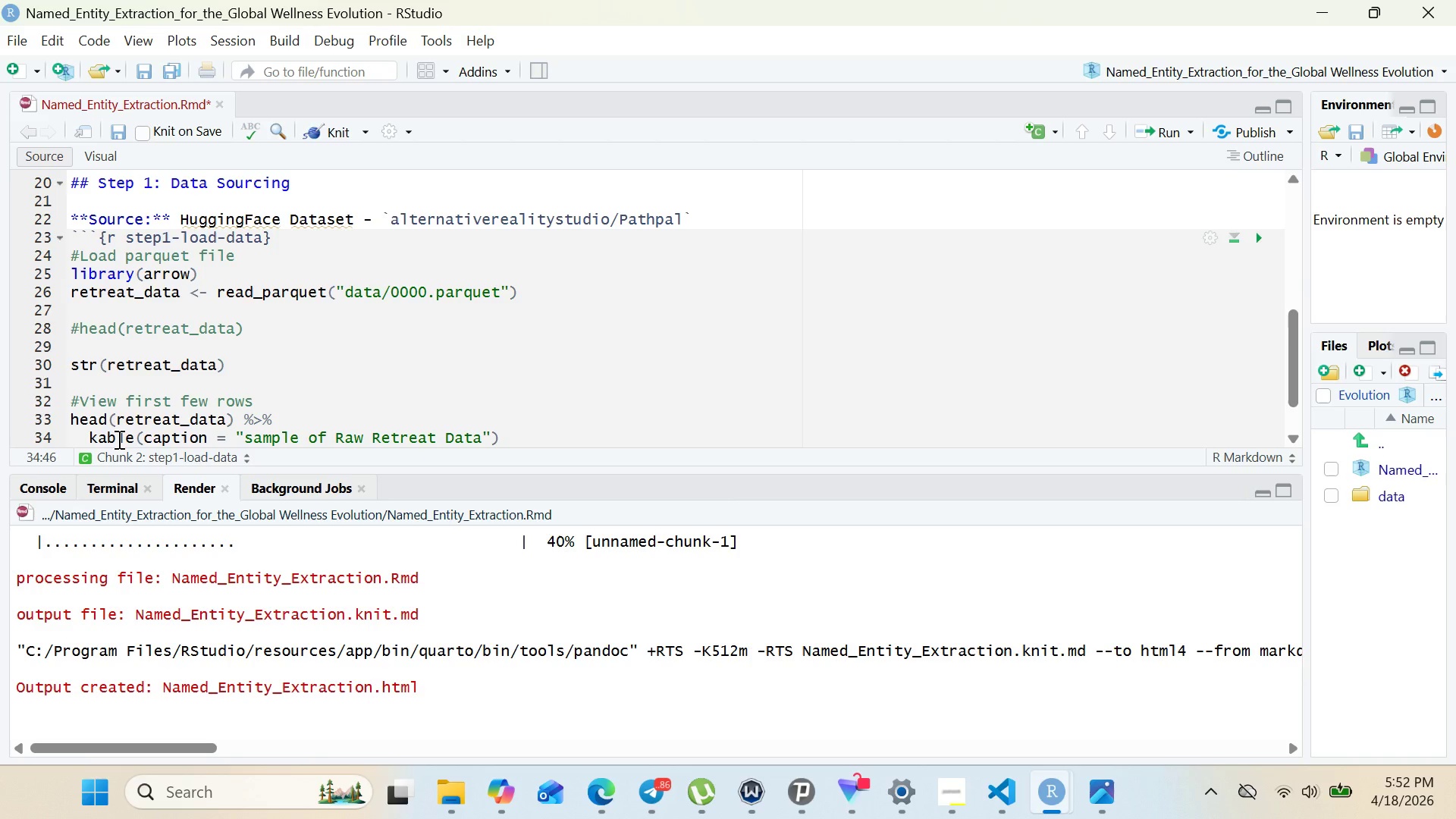 
left_click([512, 389])
 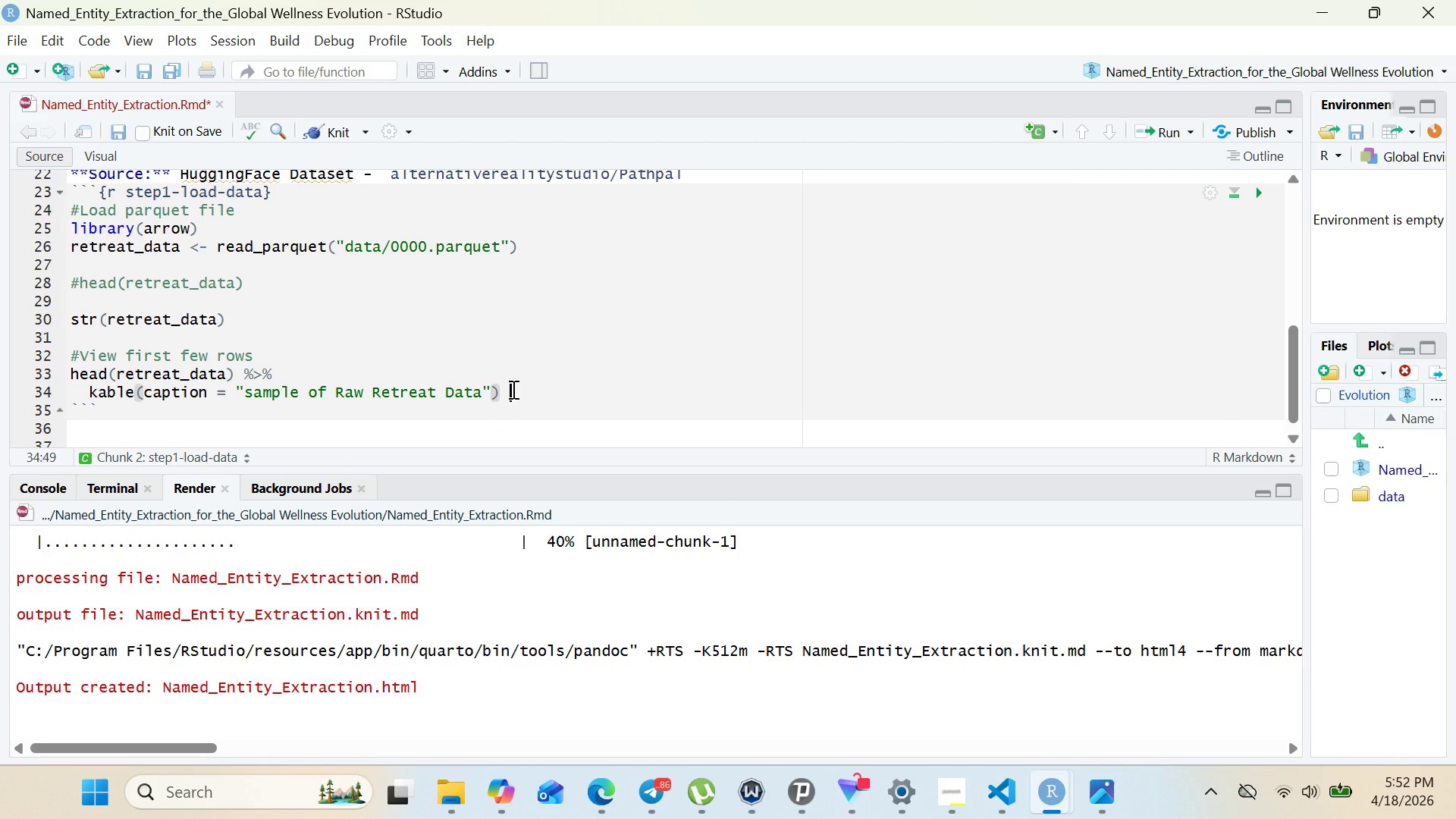 
key(Space)
 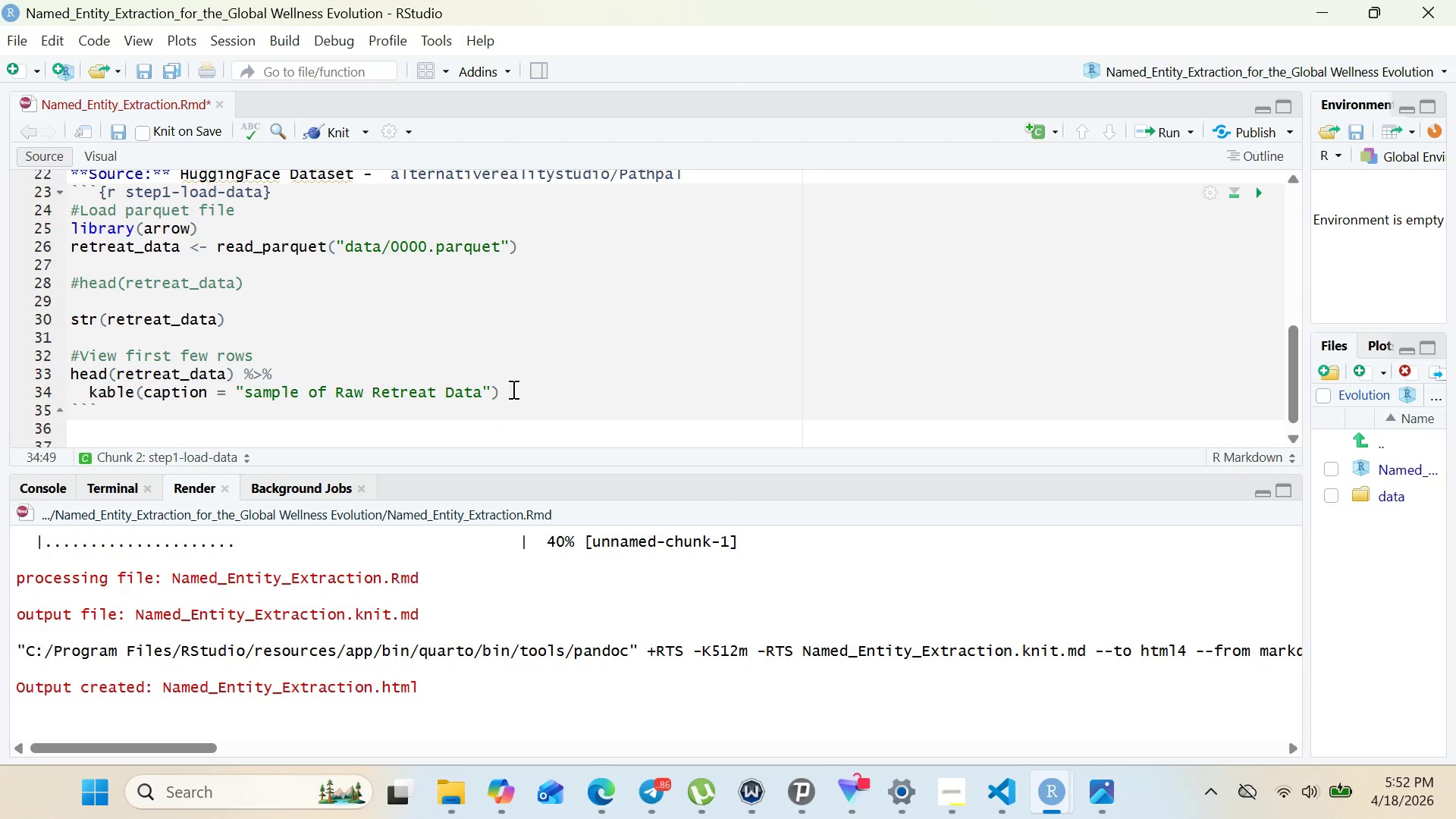 
key(Shift+5)
 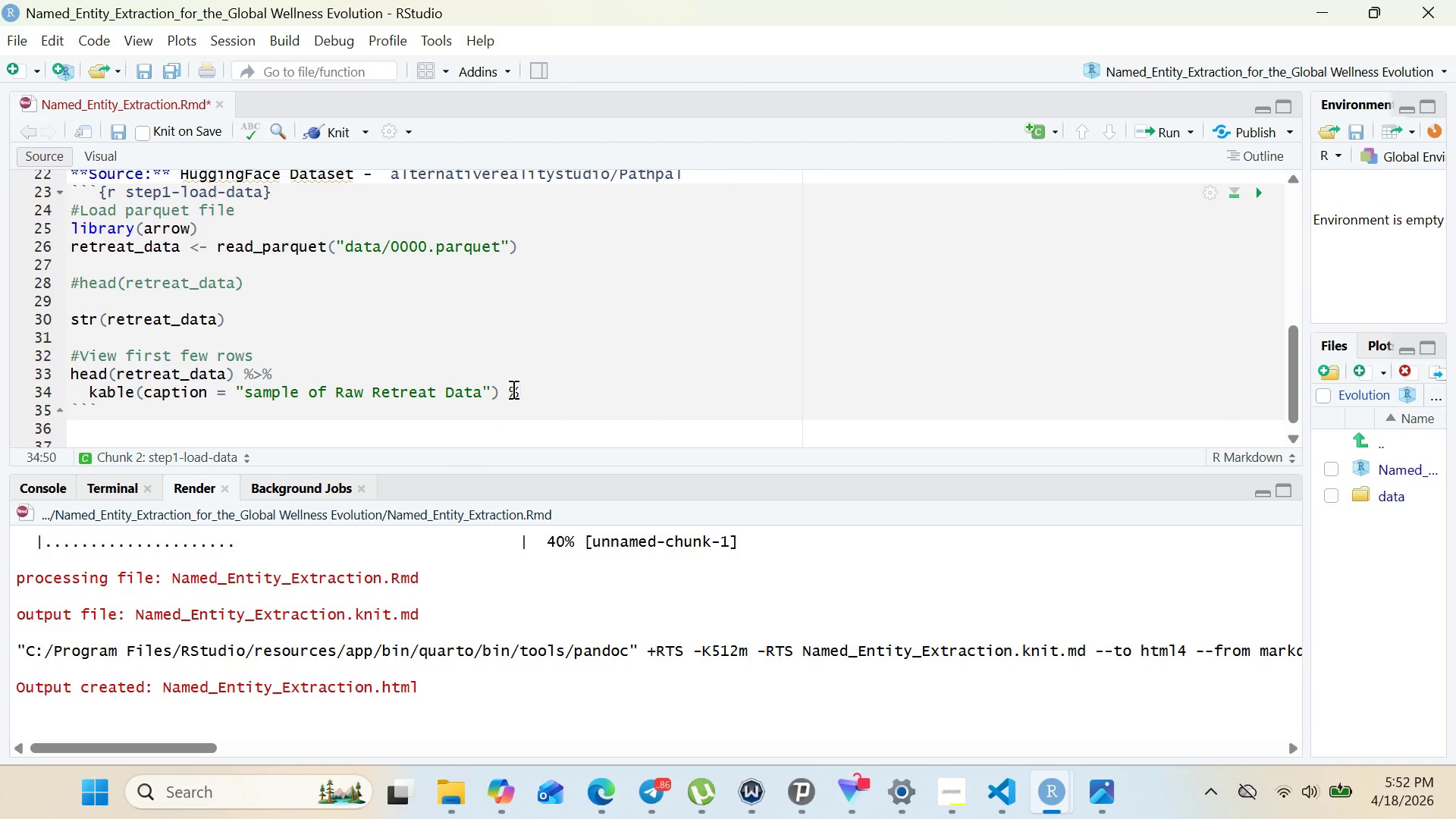 
key(Shift+Period)
 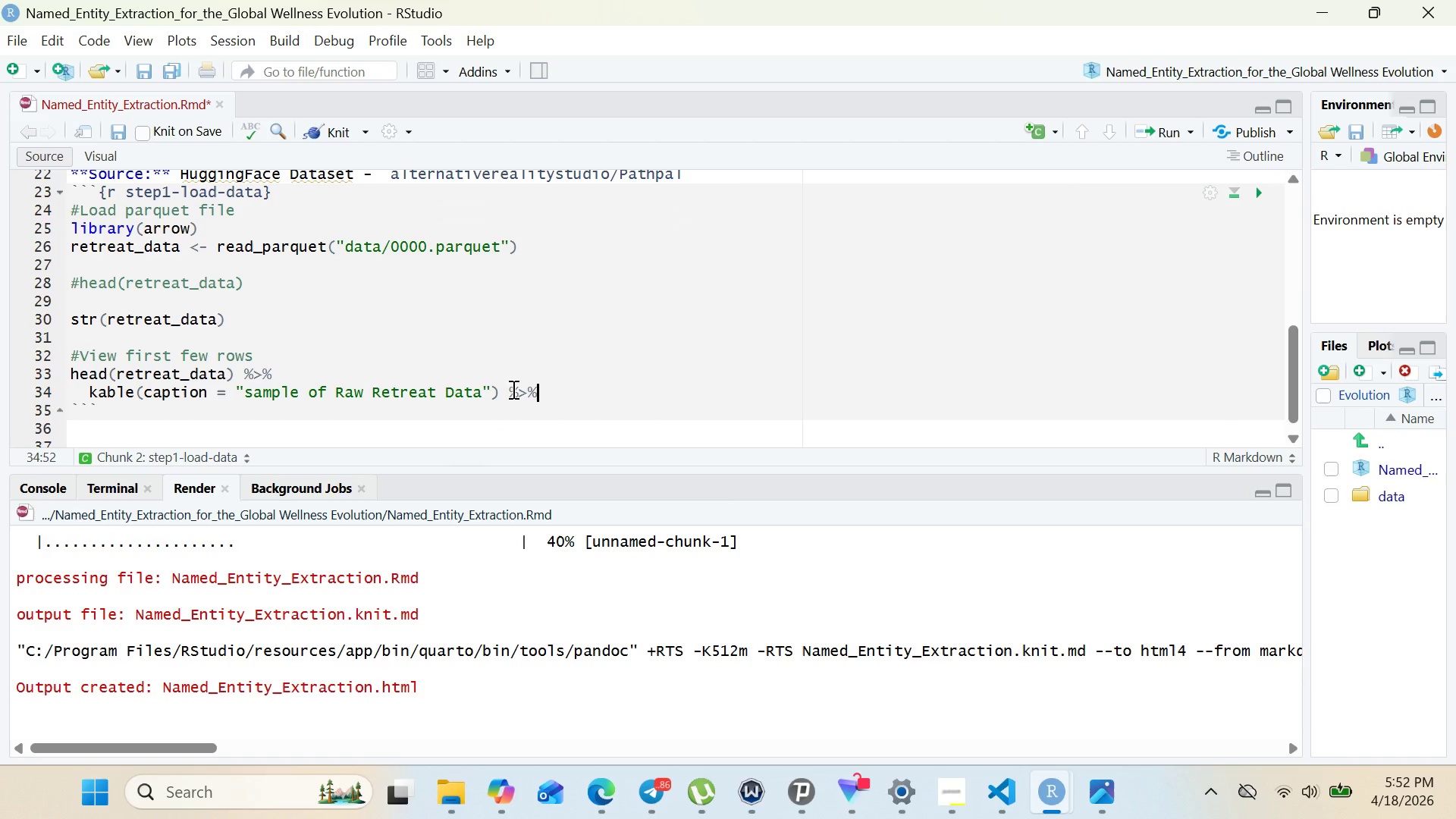 
key(Shift+ShiftRight)
 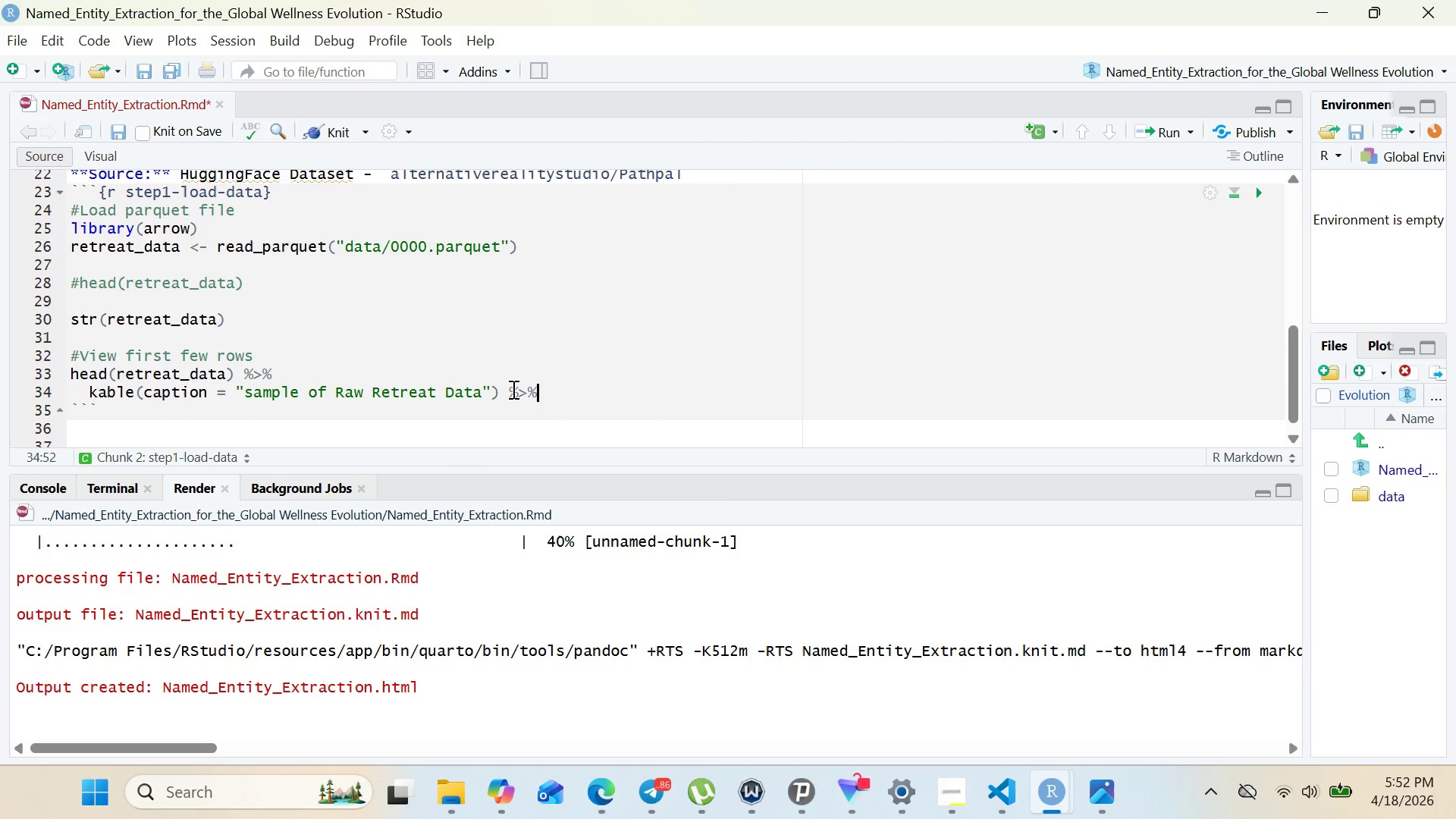 
key(Shift+5)
 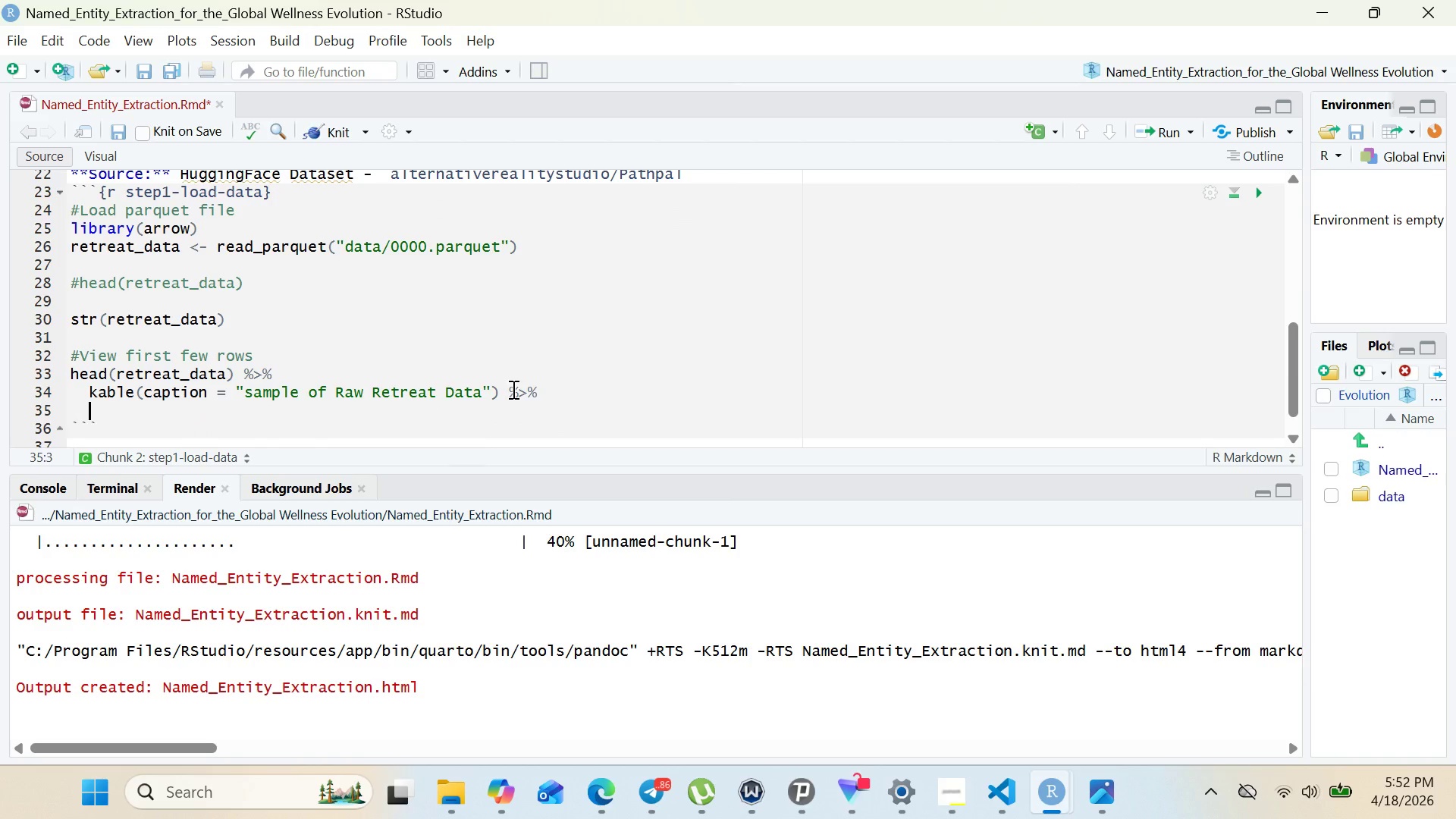 
key(Enter)
 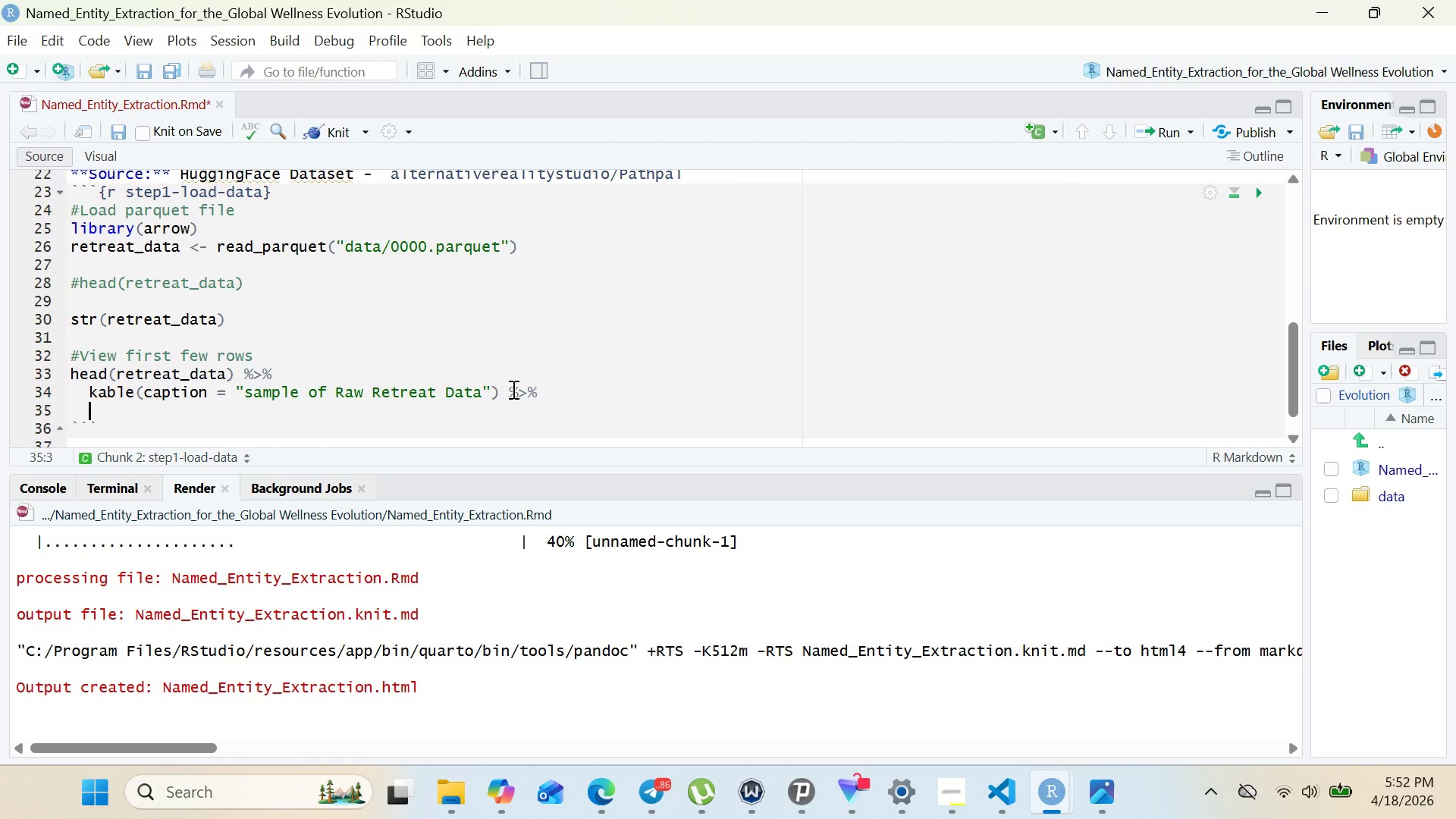 
type(kable_)
 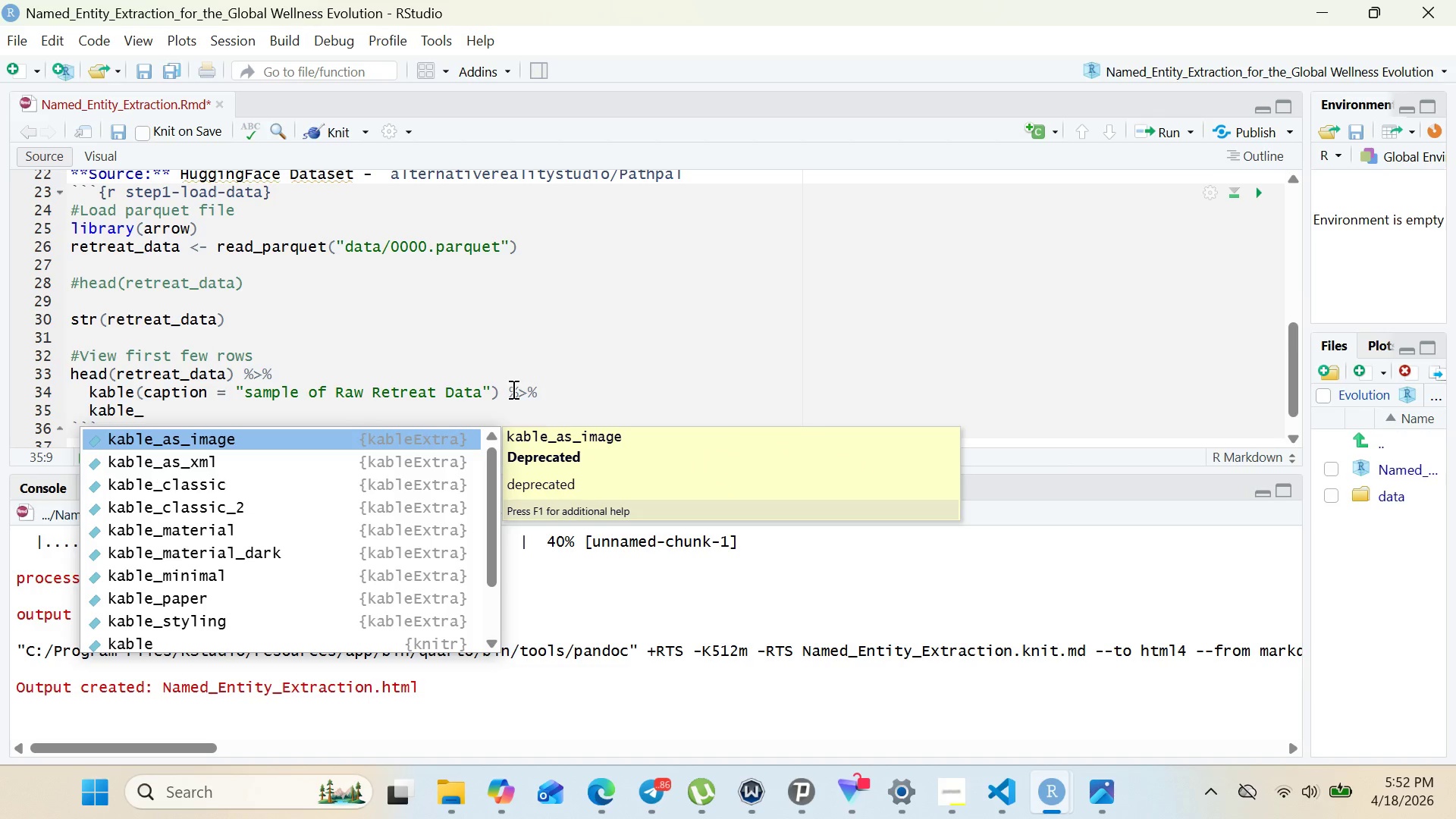 
key(ArrowDown)
 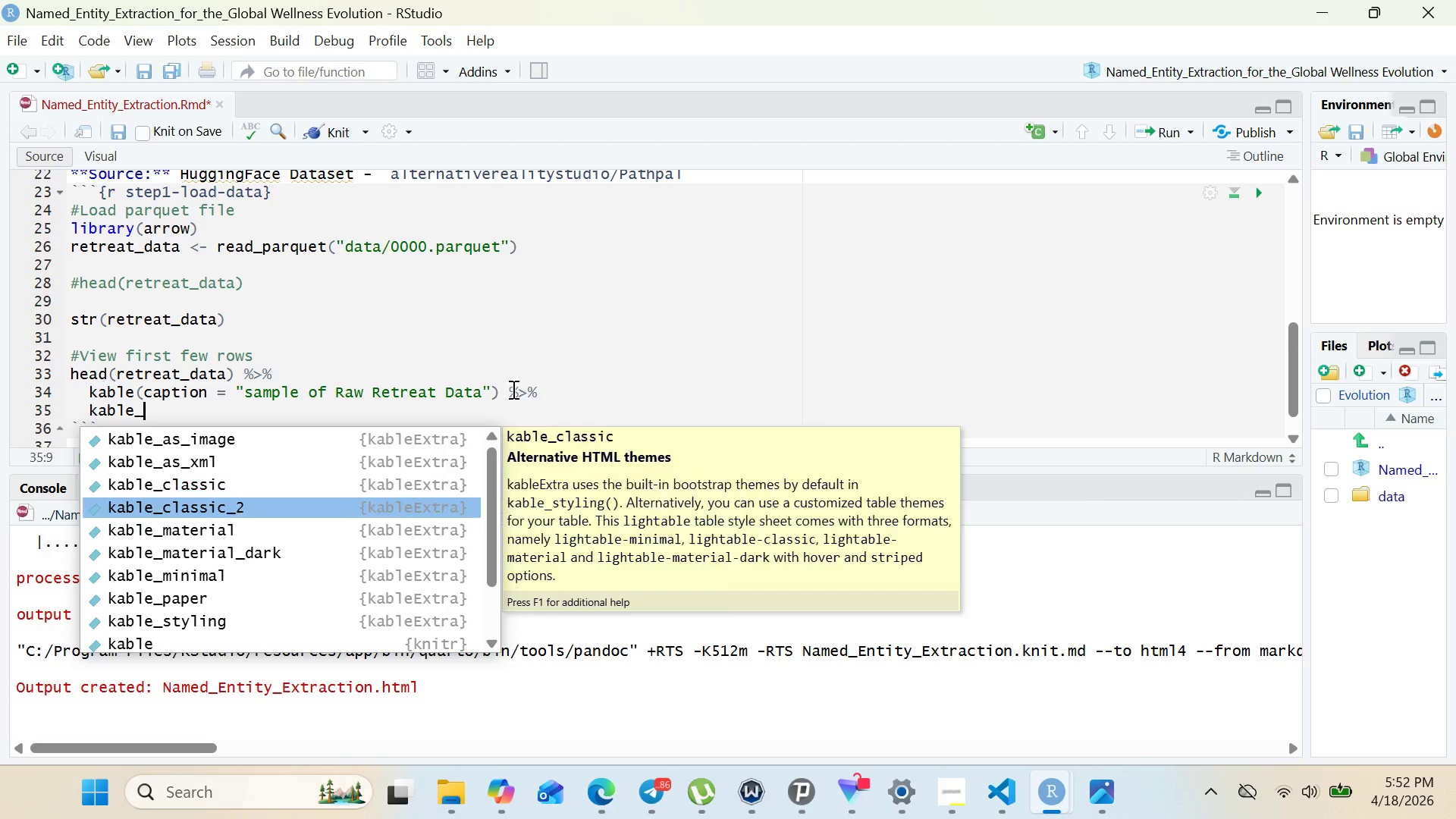 
key(ArrowDown)
 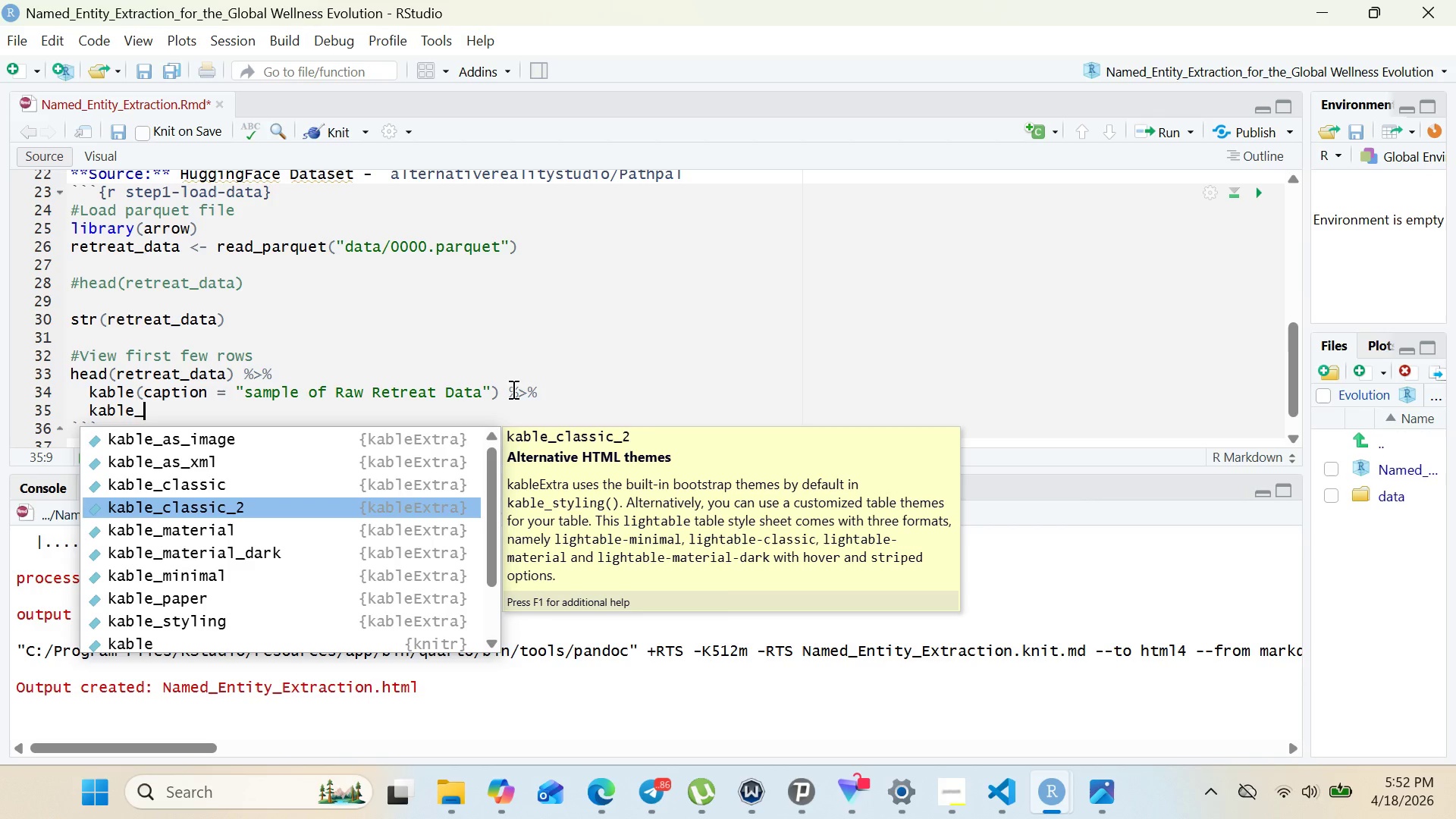 
key(ArrowDown)
 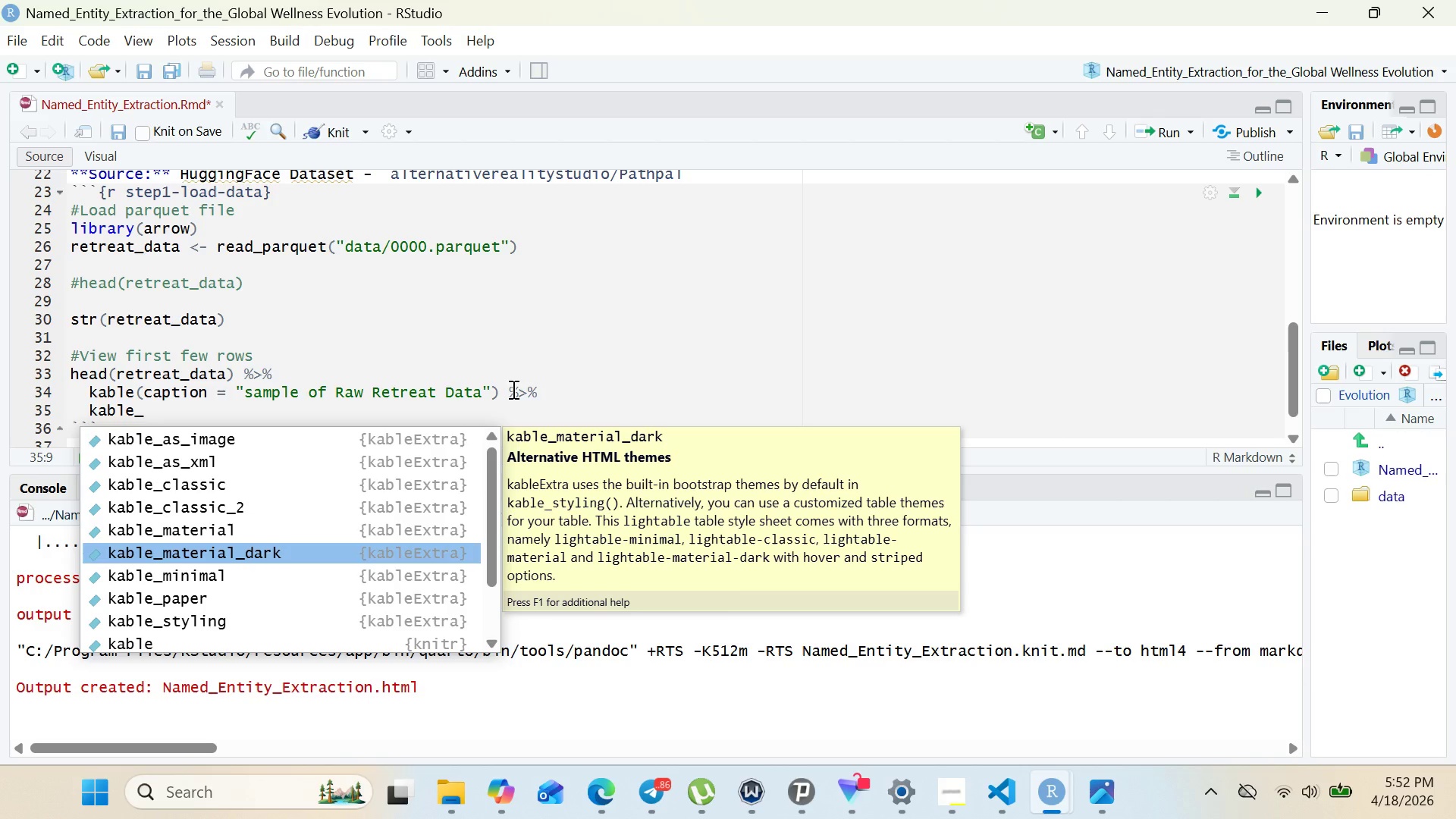 
key(ArrowDown)
 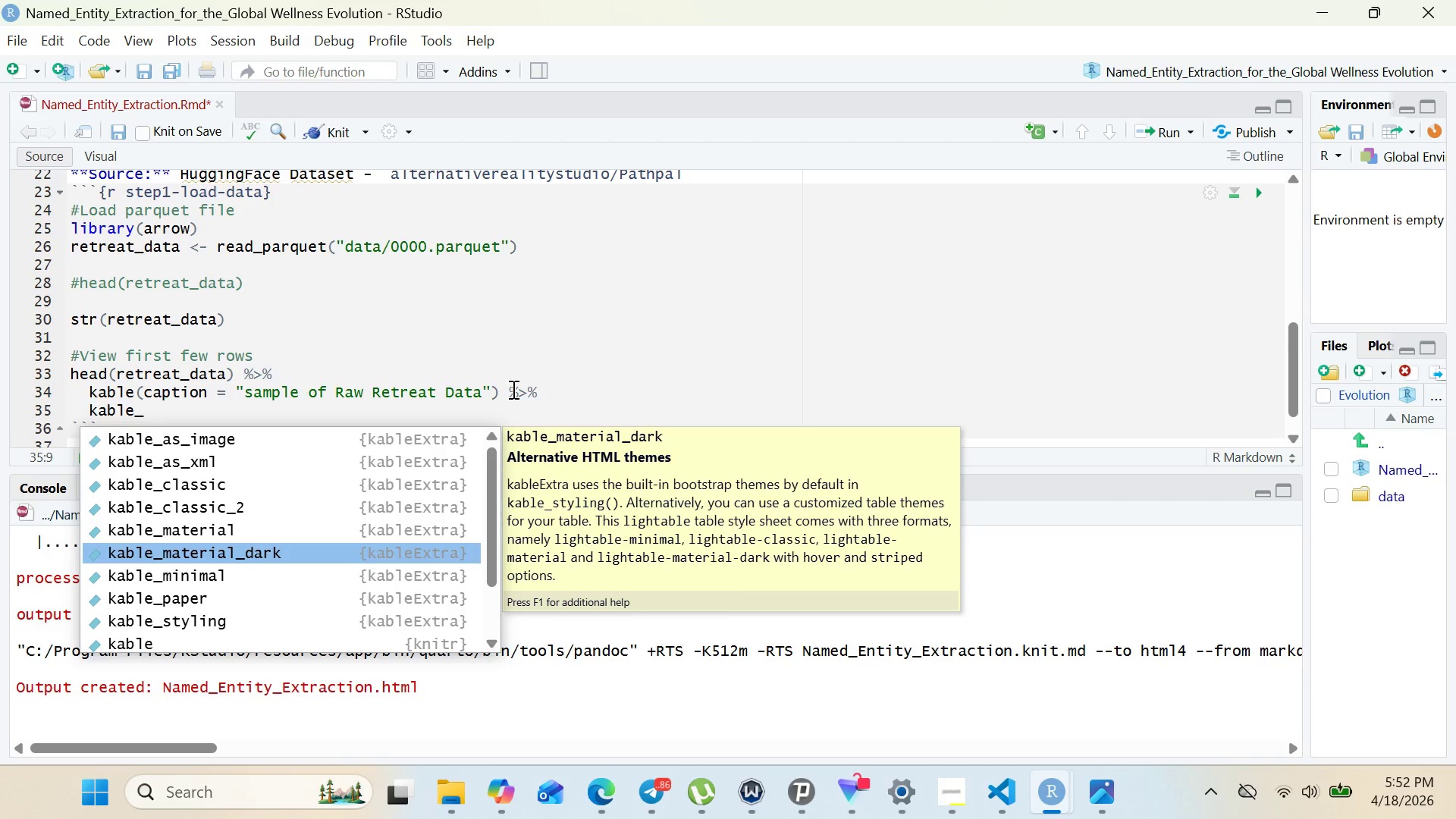 
key(ArrowDown)
 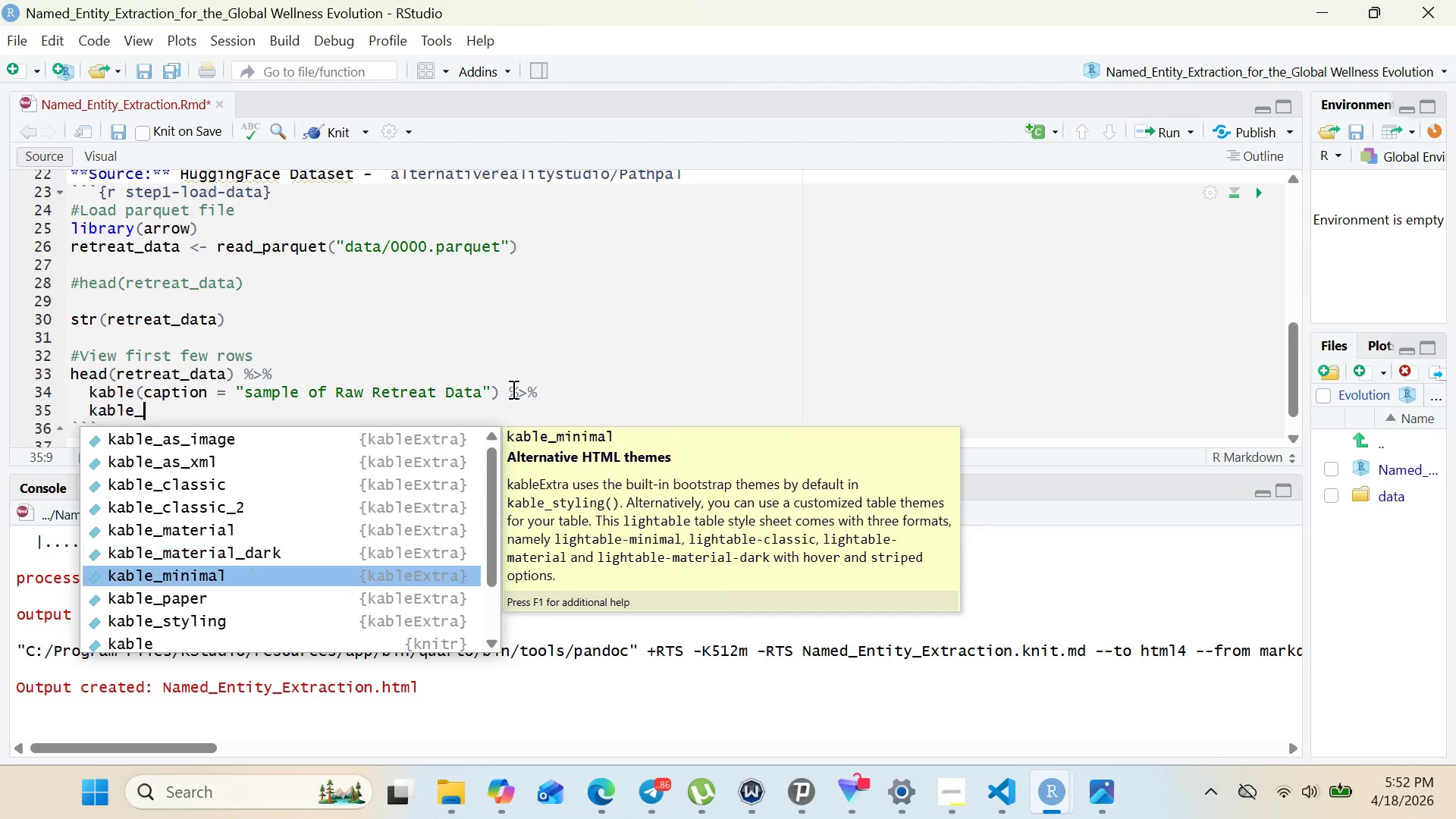 
hold_key(key=ArrowDown, duration=0.31)
 